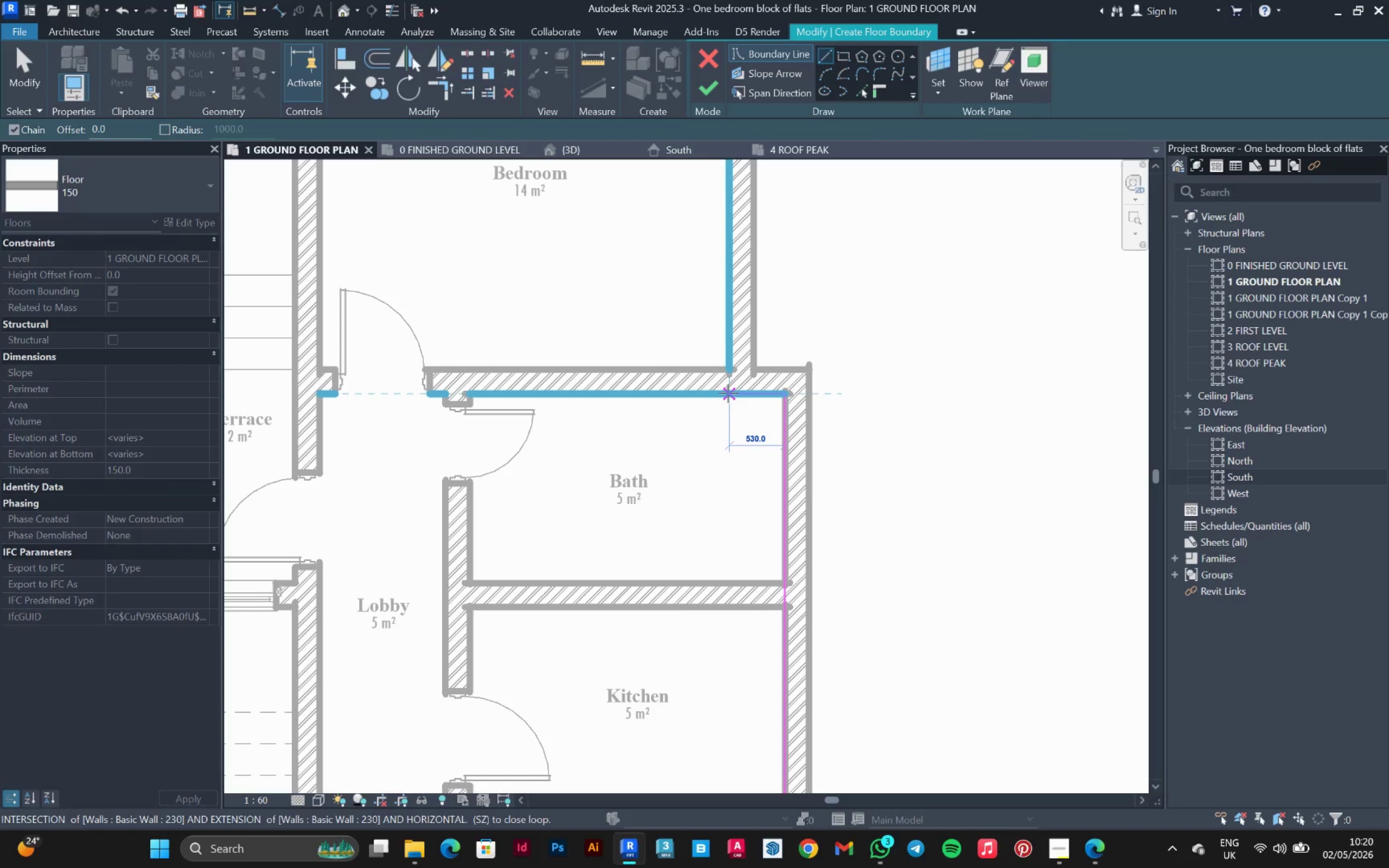 
left_click([728, 393])
 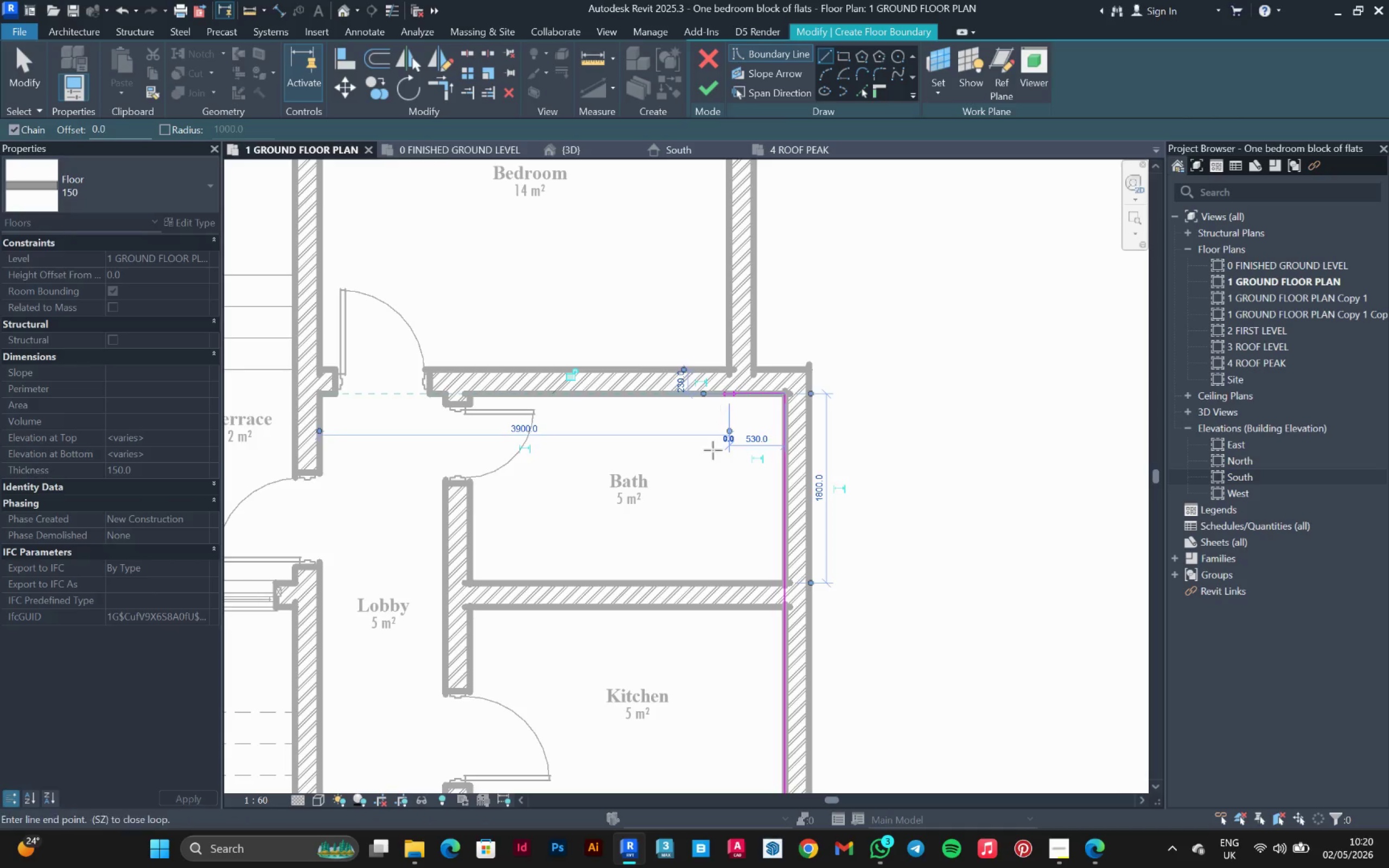 
scroll: coordinate [715, 333], scroll_direction: down, amount: 4.0
 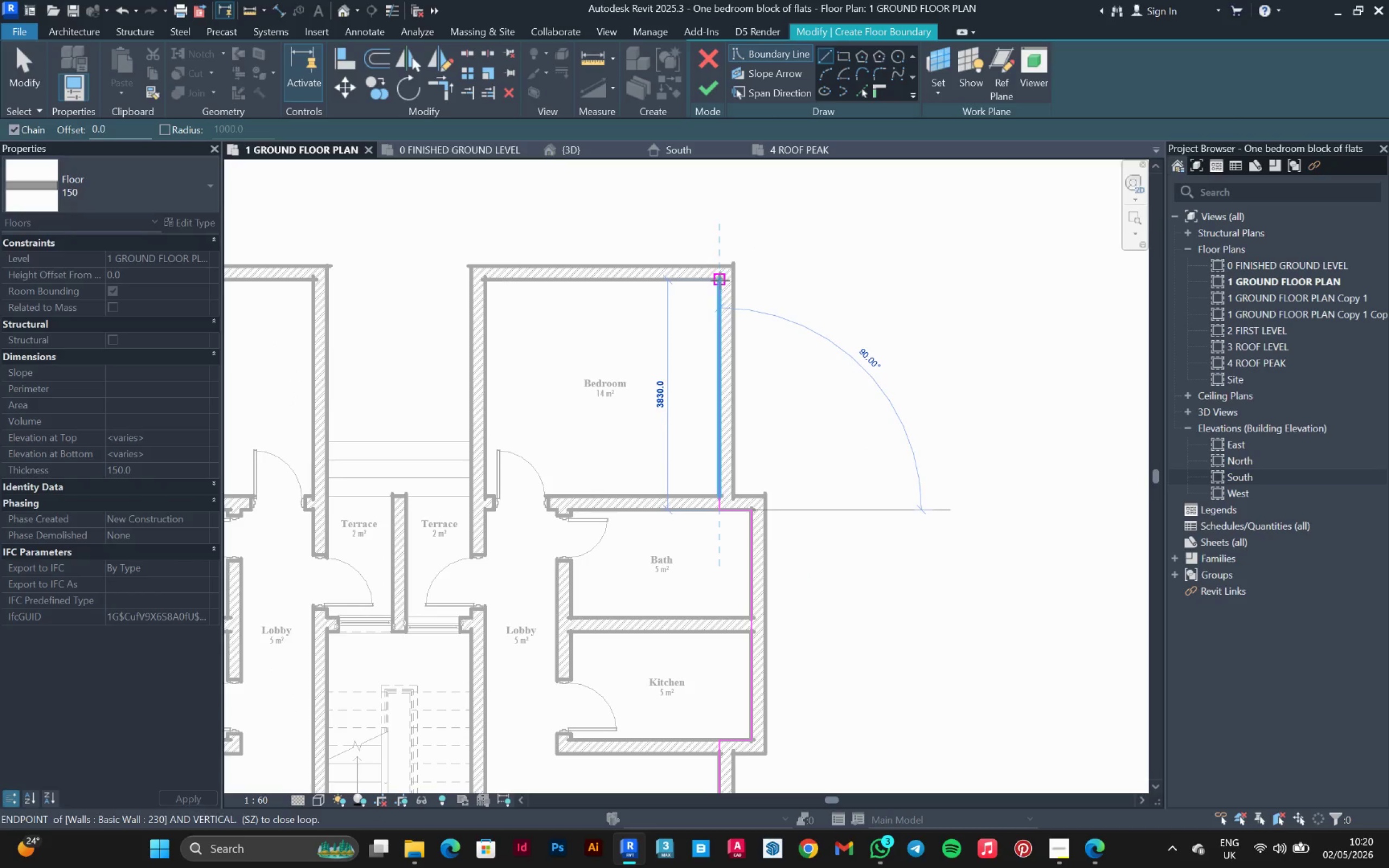 
left_click([720, 280])
 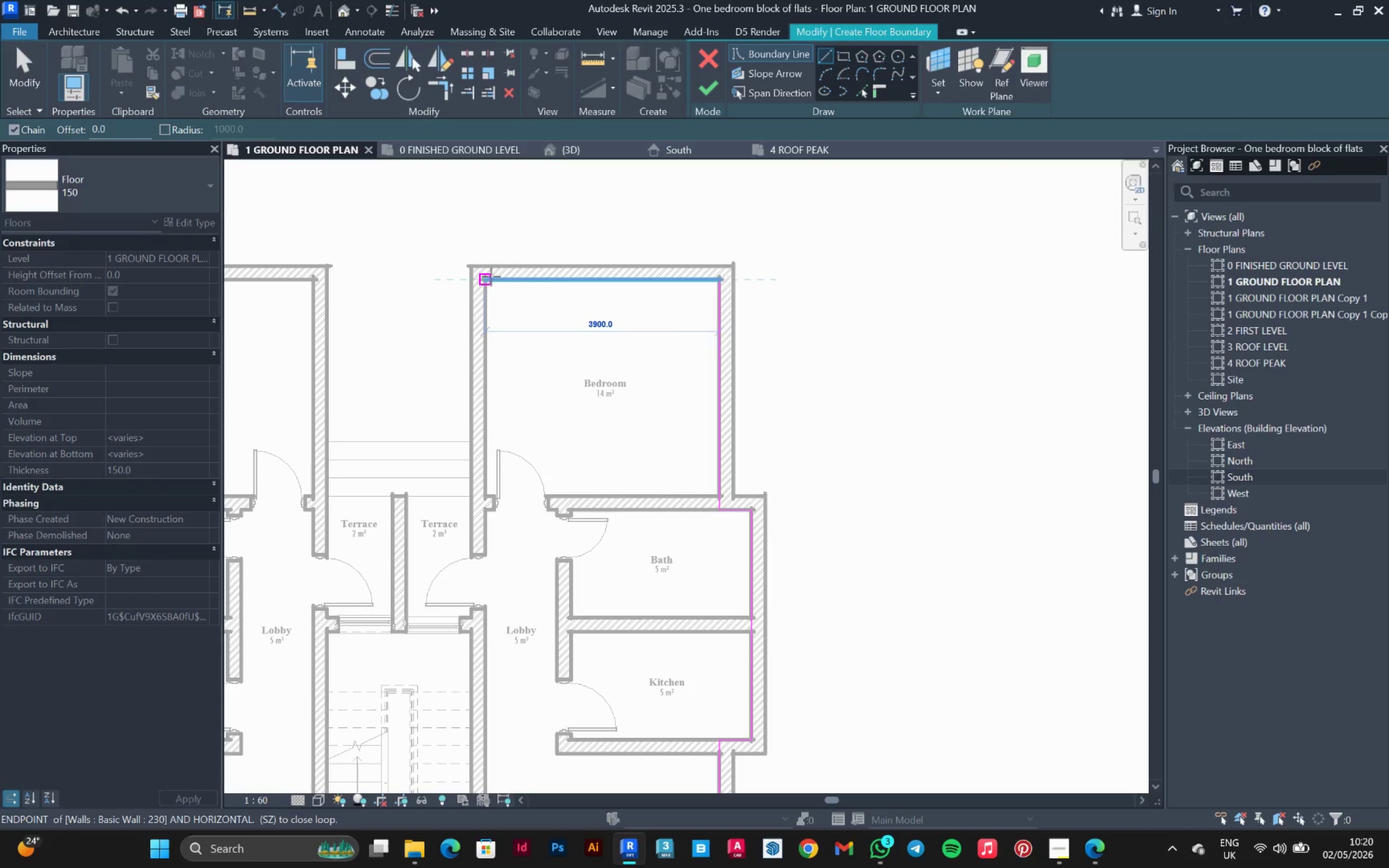 
left_click([489, 277])
 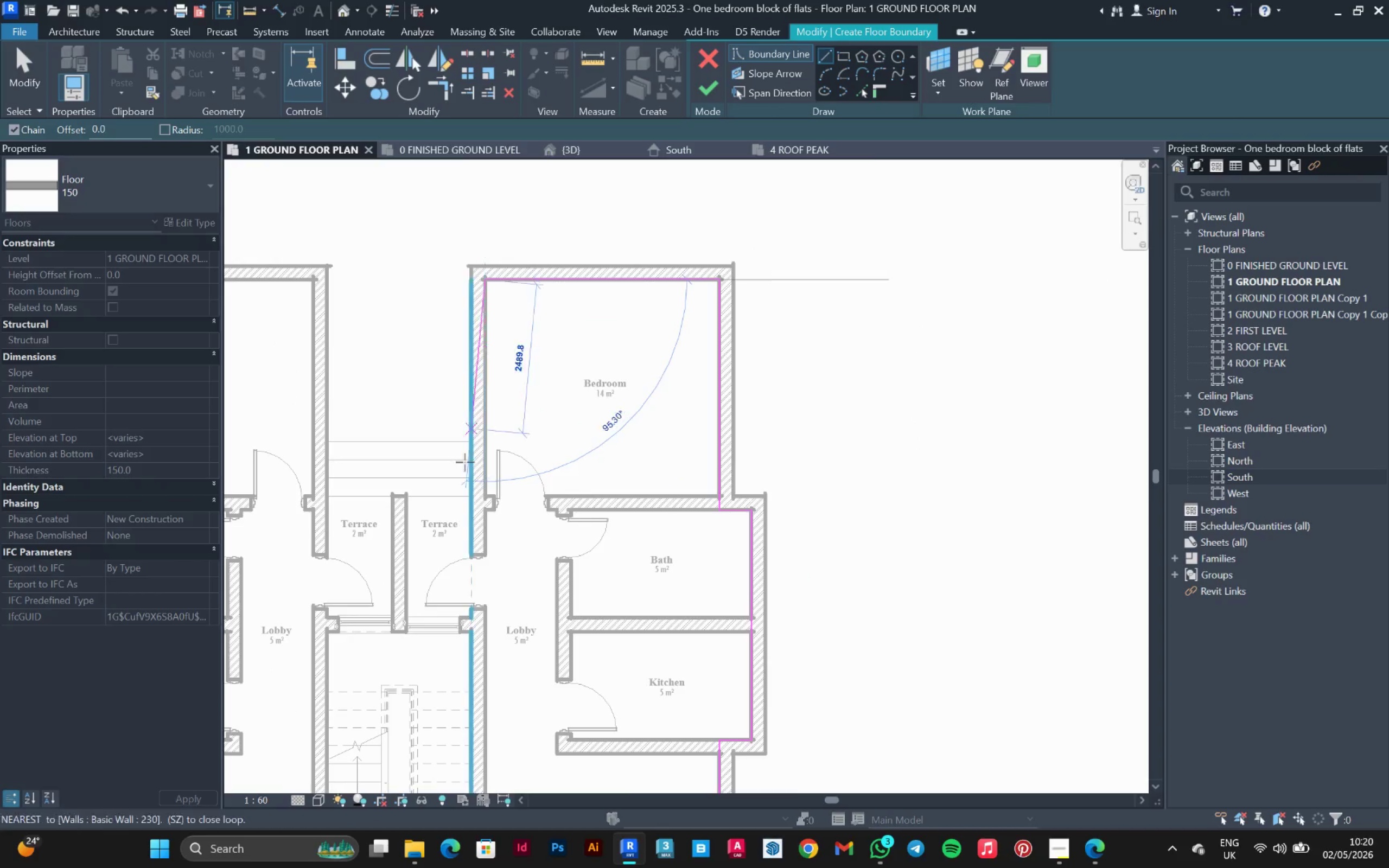 
scroll: coordinate [474, 490], scroll_direction: up, amount: 6.0
 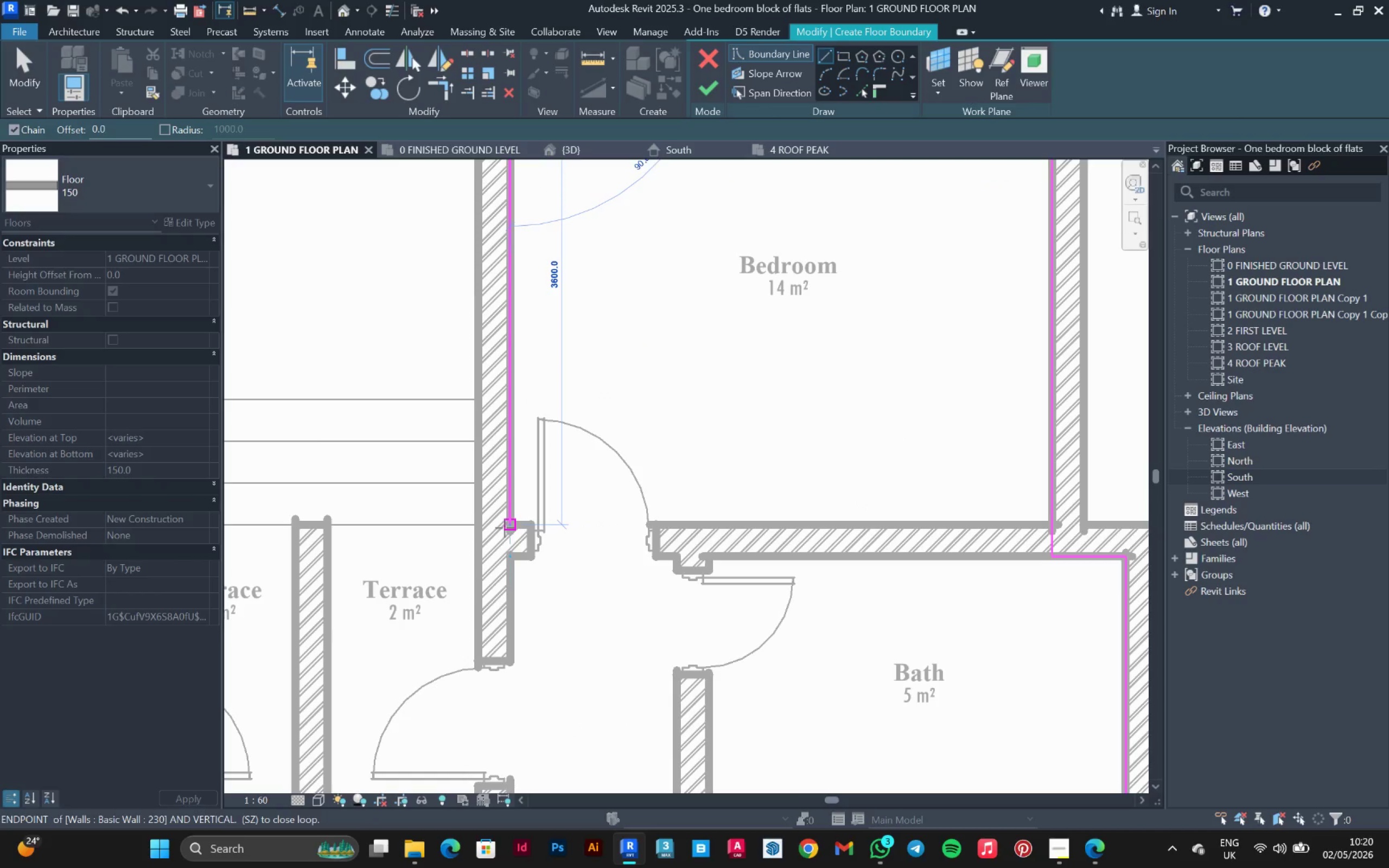 
left_click([505, 528])
 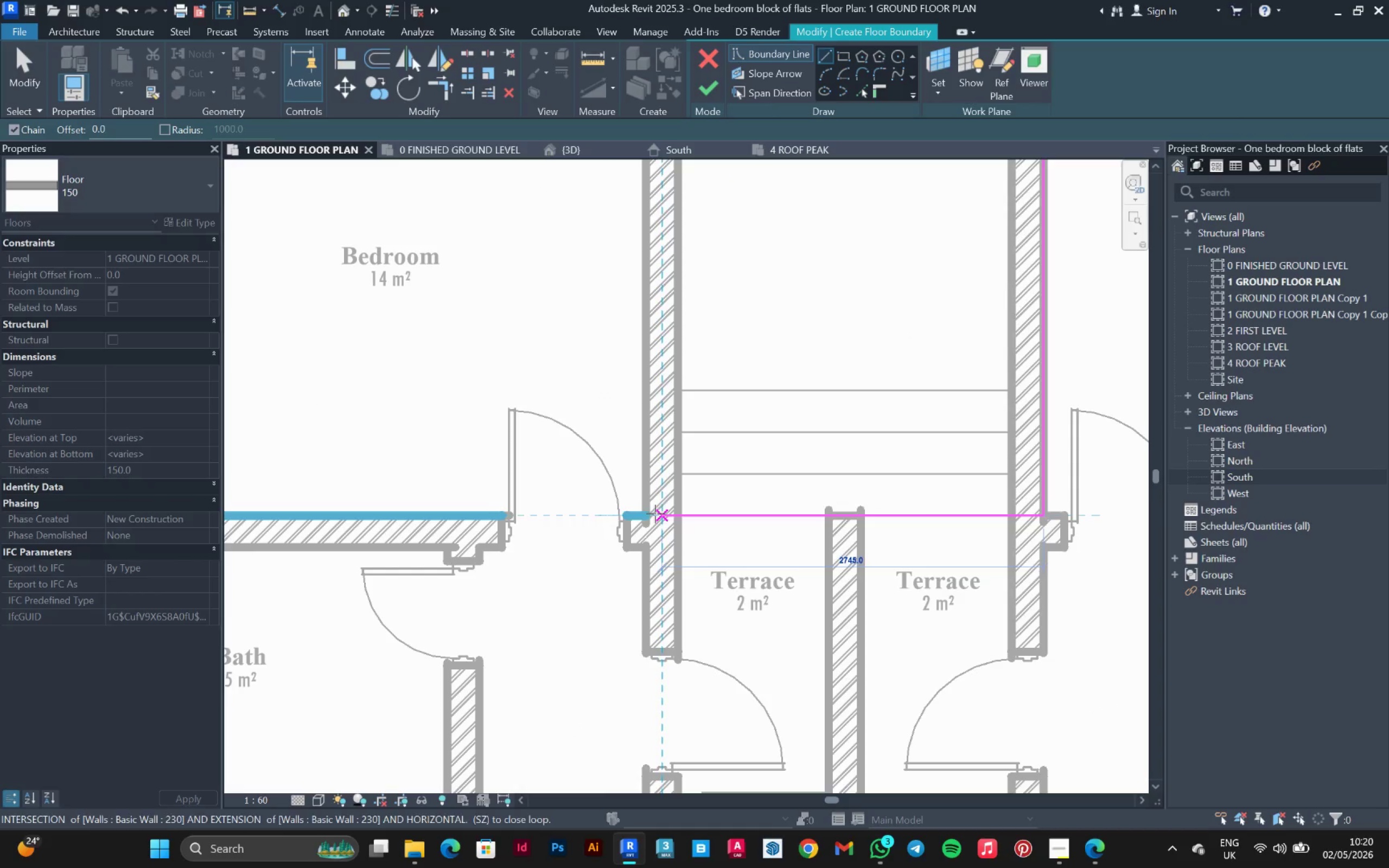 
left_click([641, 511])
 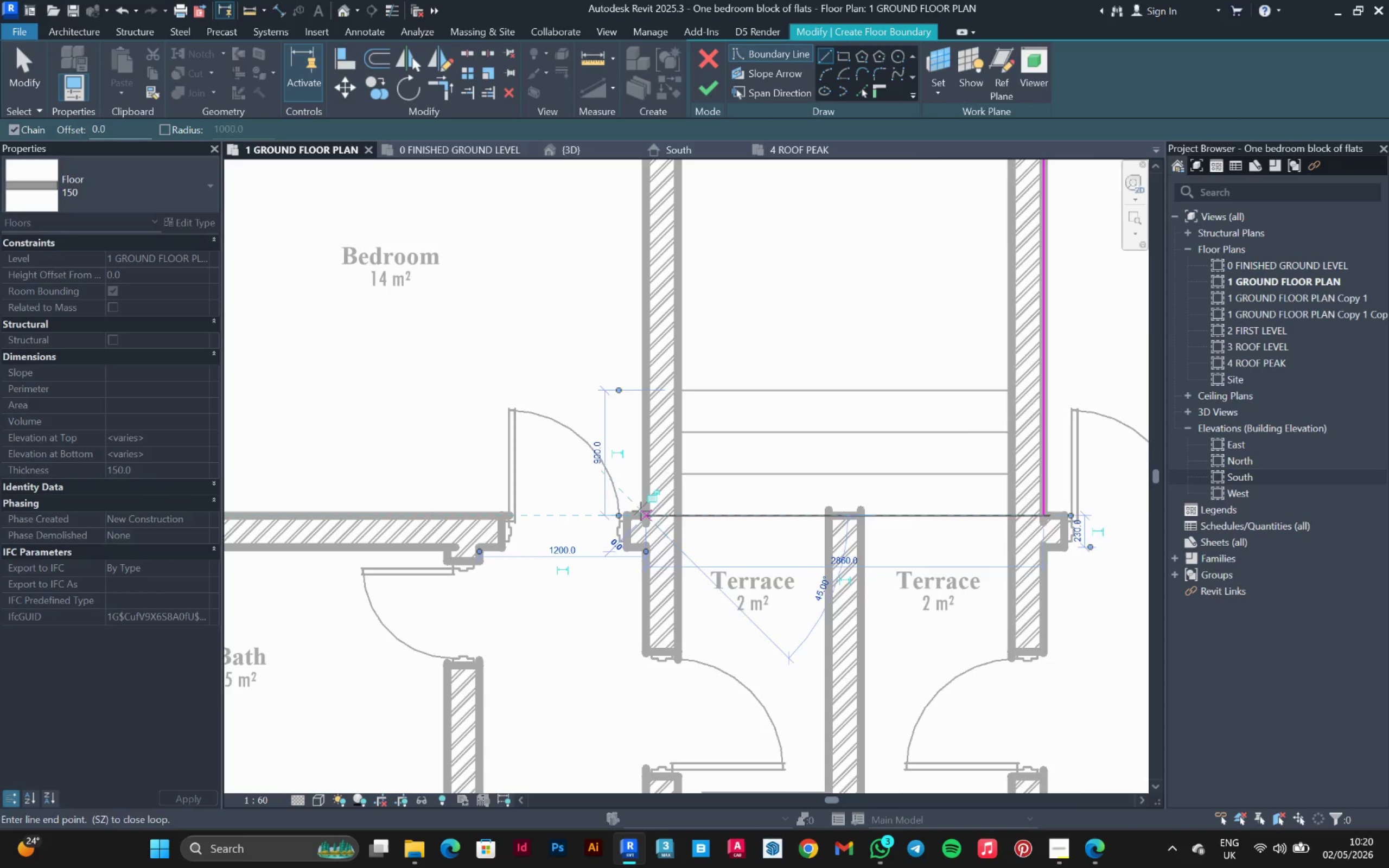 
scroll: coordinate [665, 496], scroll_direction: down, amount: 3.0
 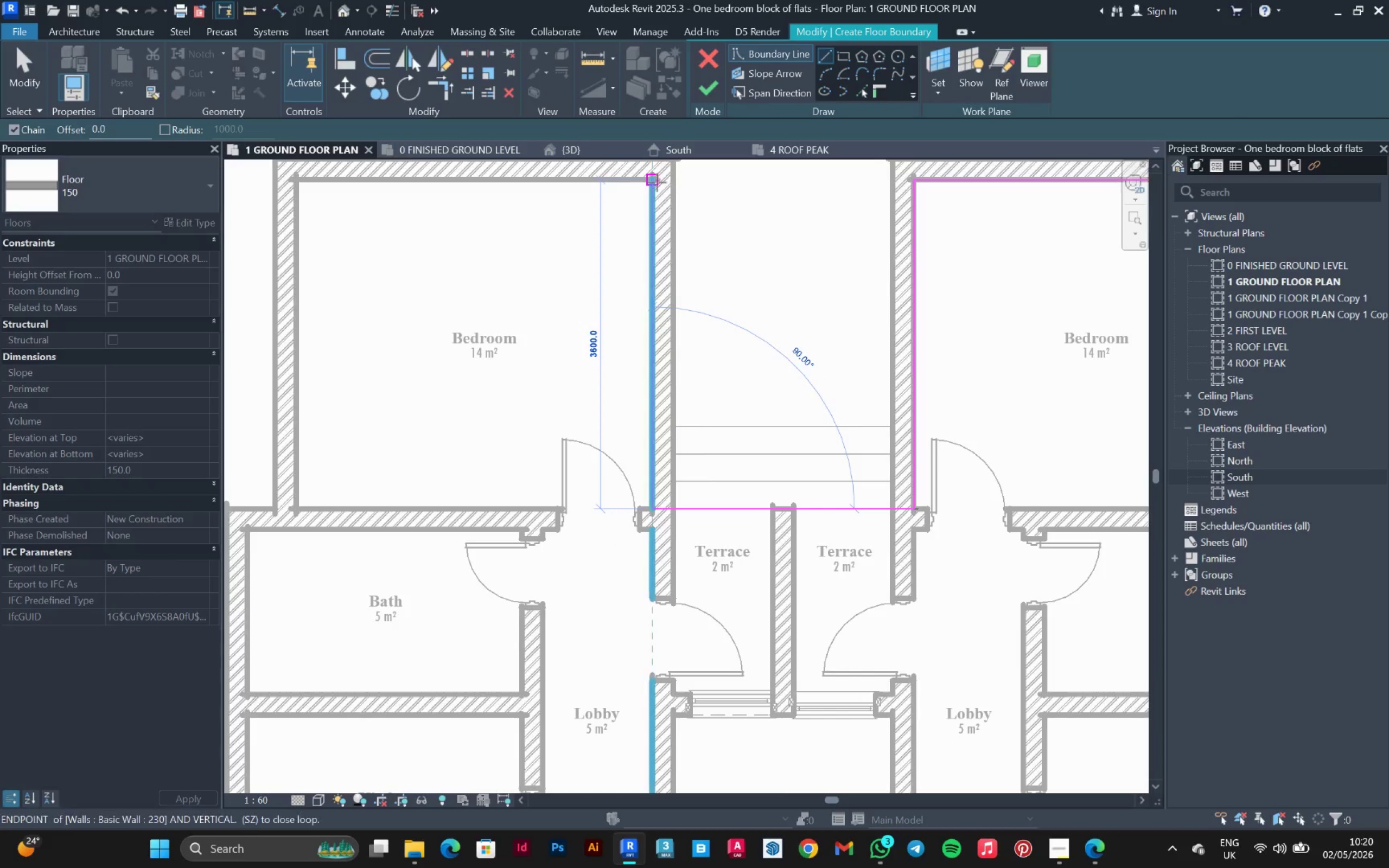 
left_click([657, 182])
 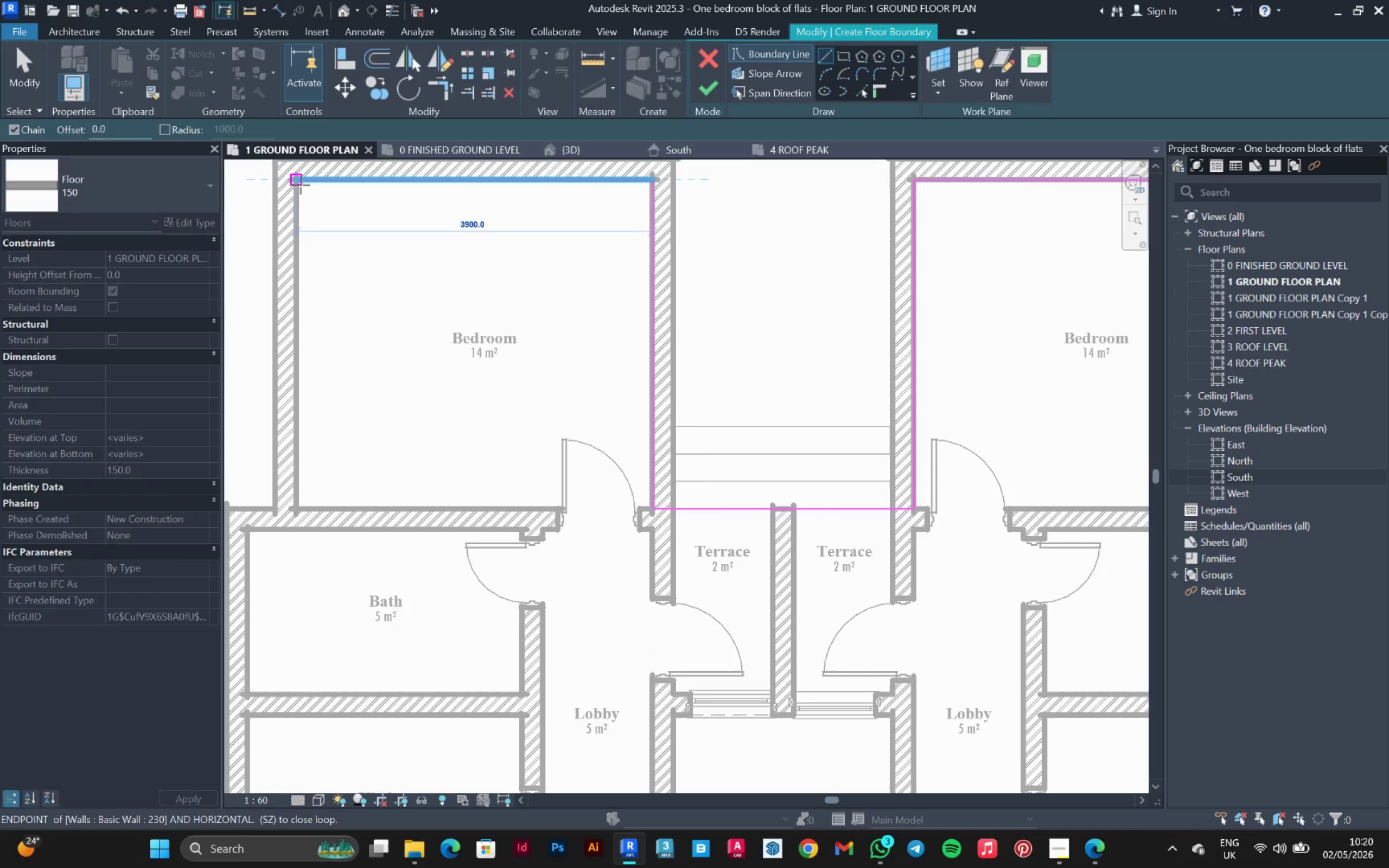 
left_click([299, 185])
 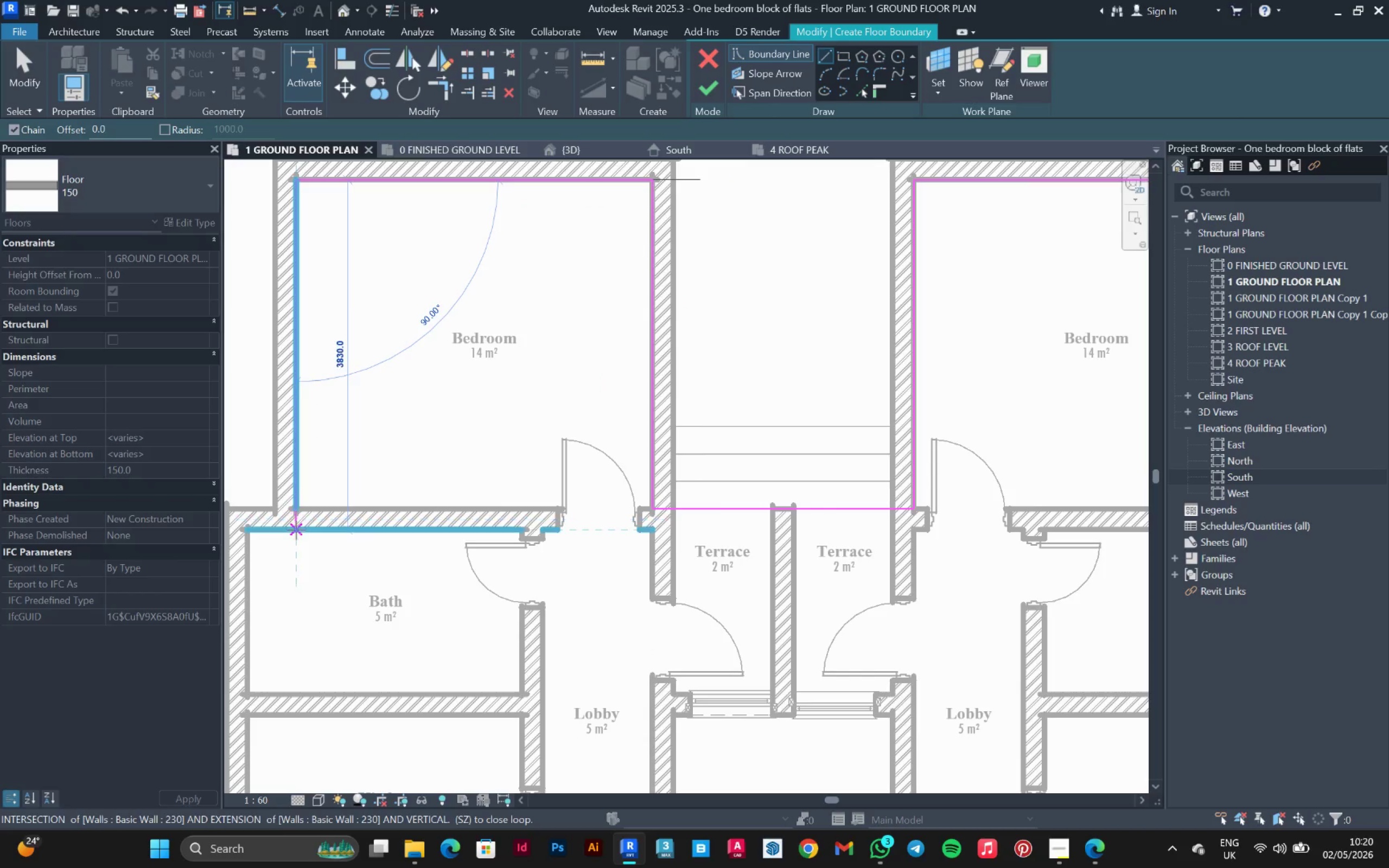 
left_click([296, 530])
 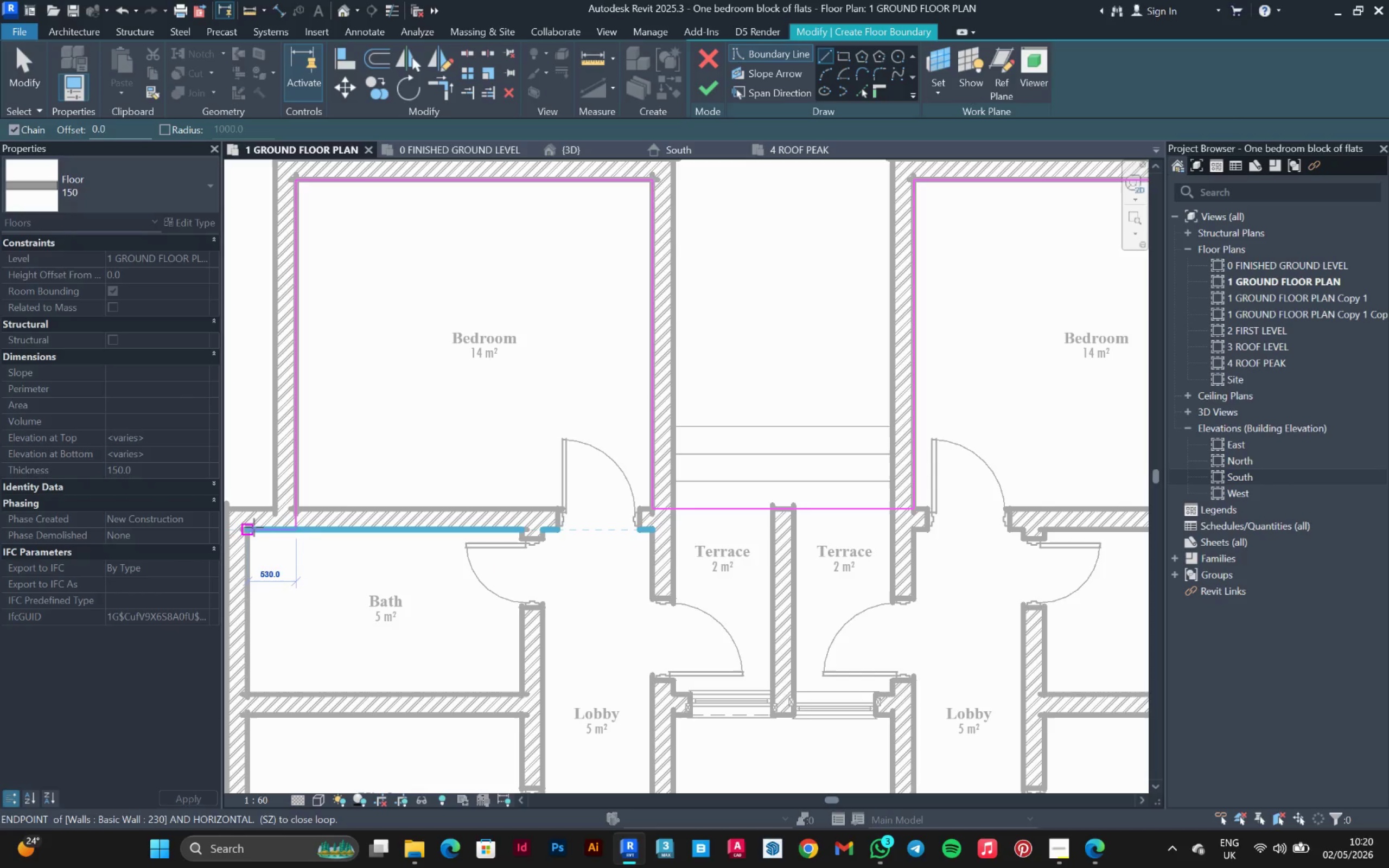 
left_click([252, 527])
 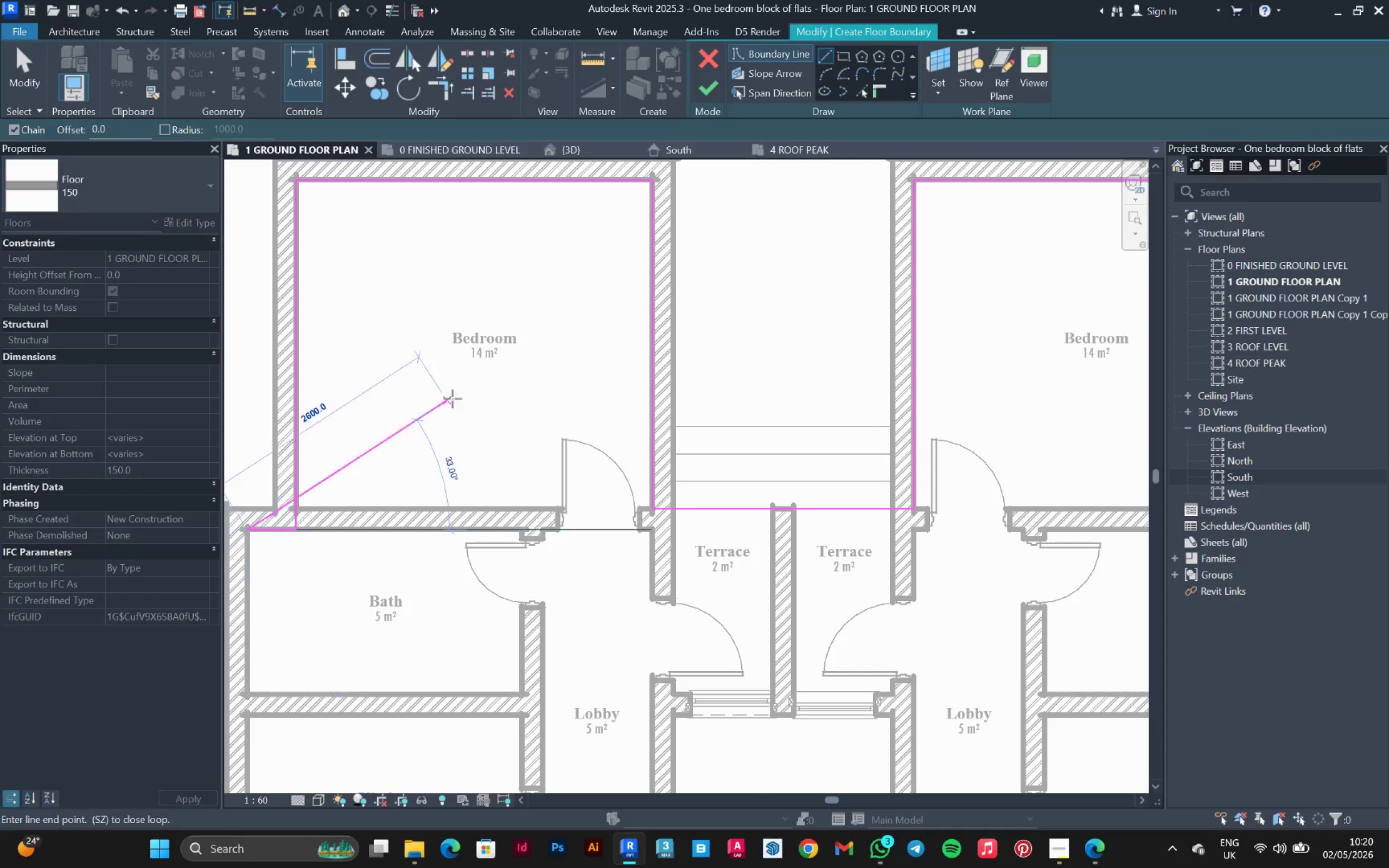 
scroll: coordinate [360, 612], scroll_direction: down, amount: 3.0
 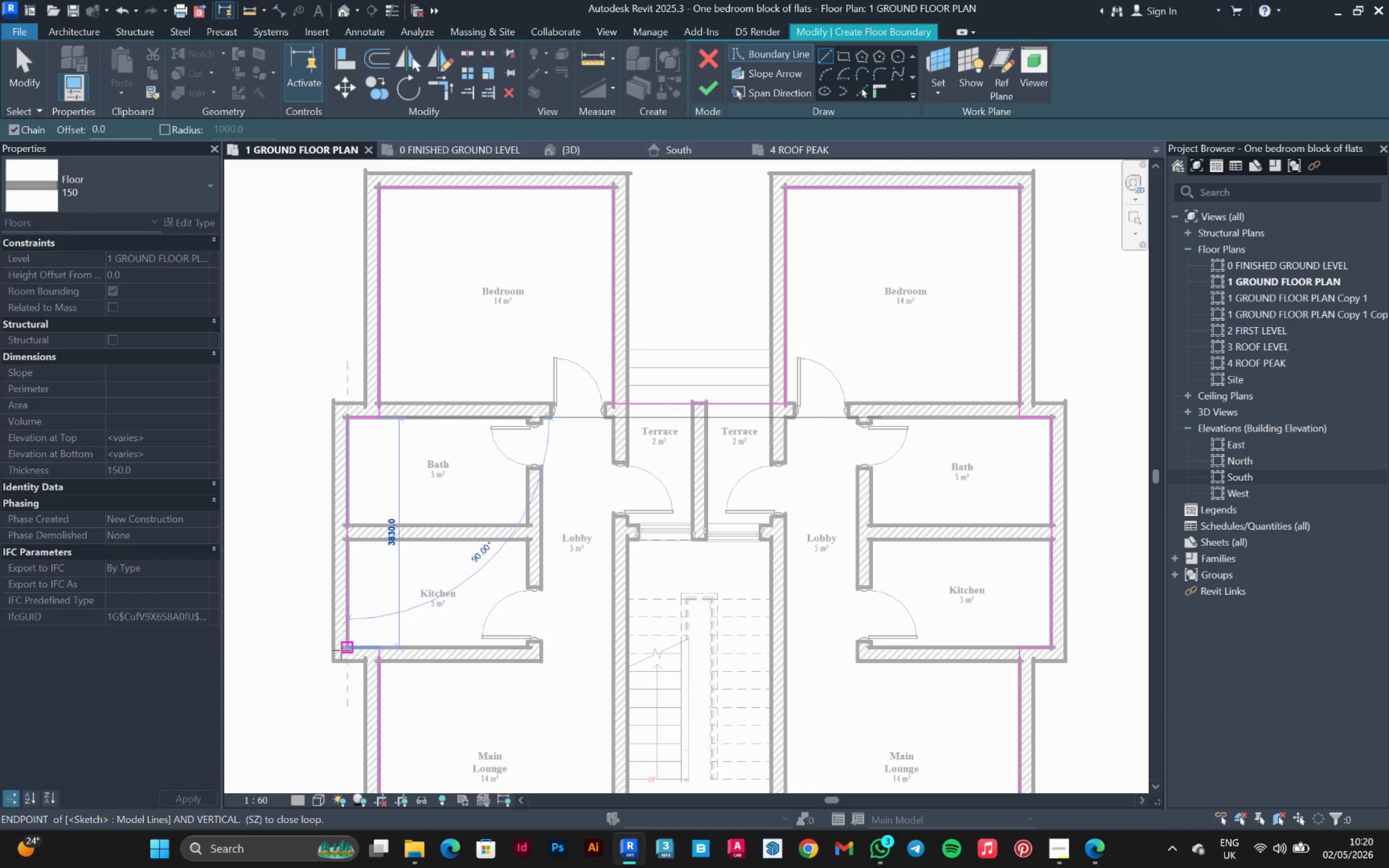 
left_click([341, 650])
 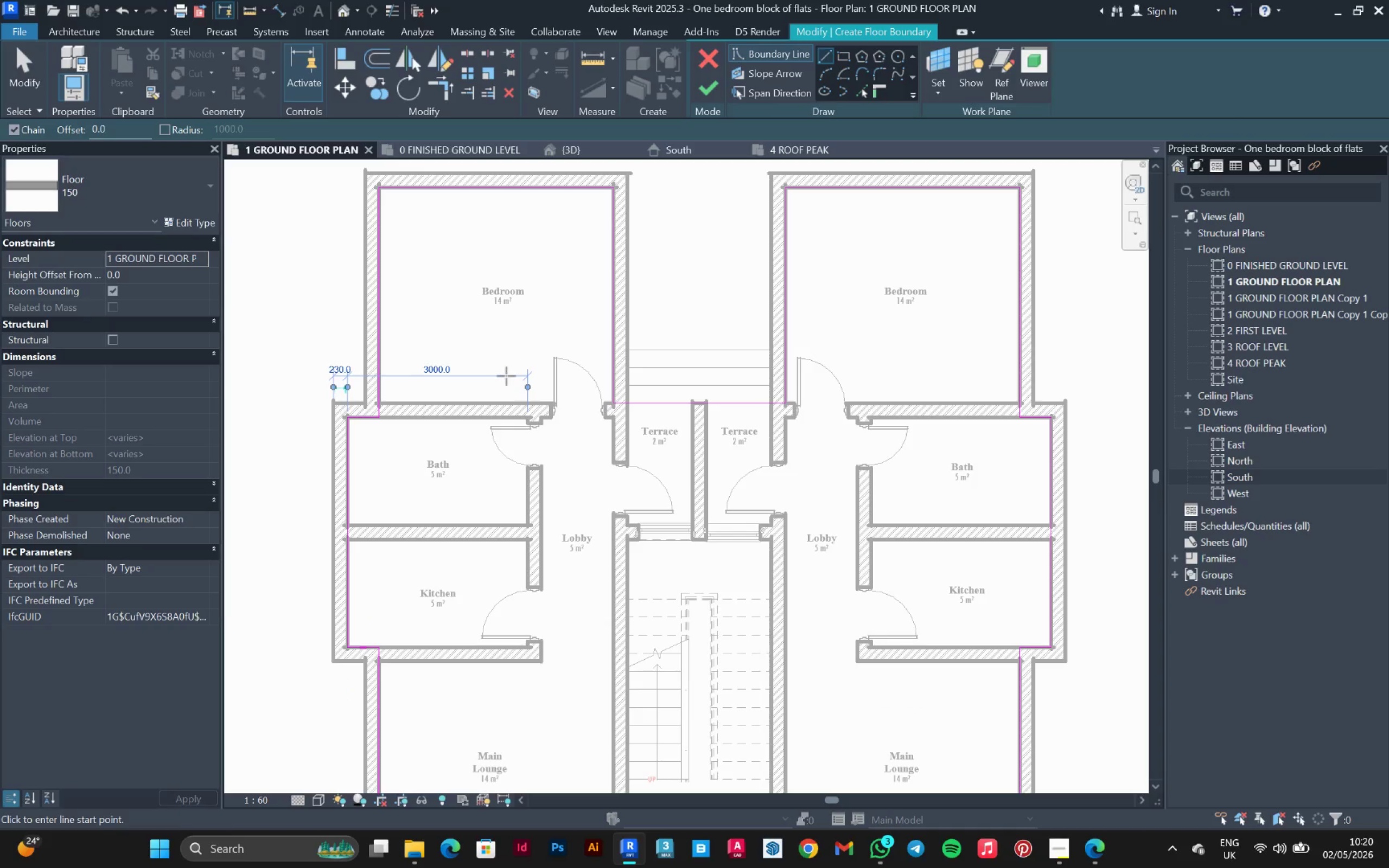 
scroll: coordinate [515, 366], scroll_direction: down, amount: 5.0
 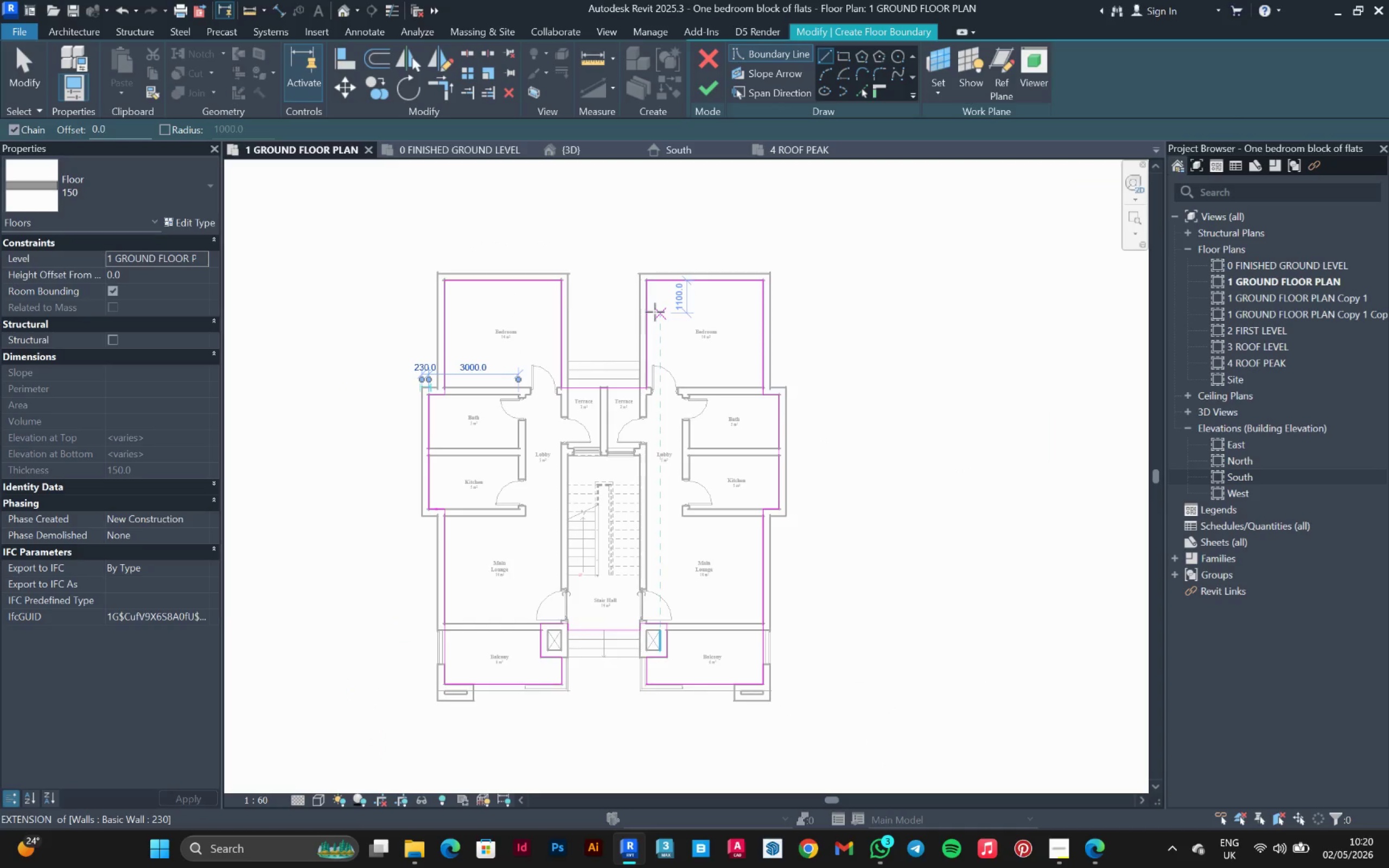 
key(Escape)
 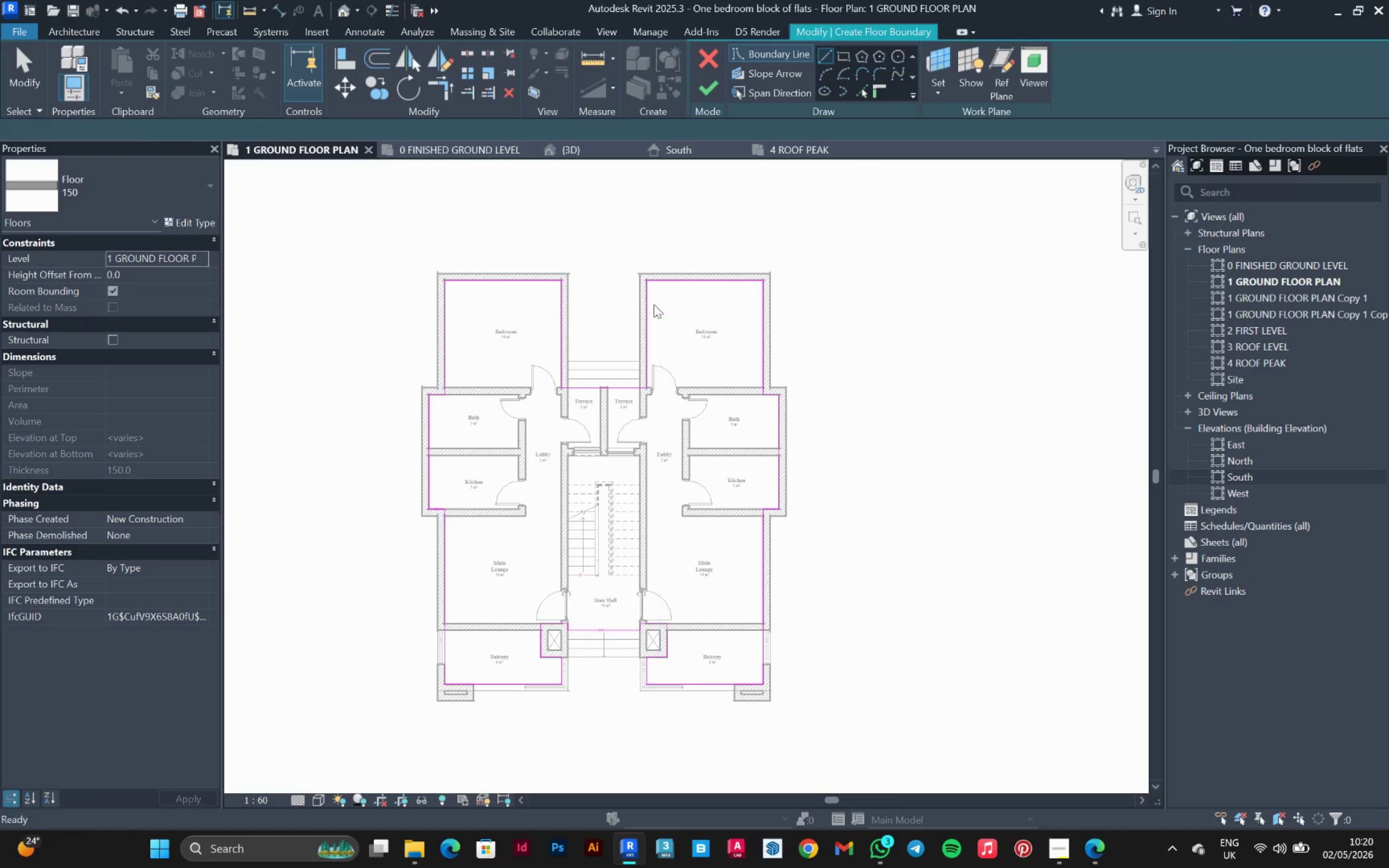 
key(Escape)
 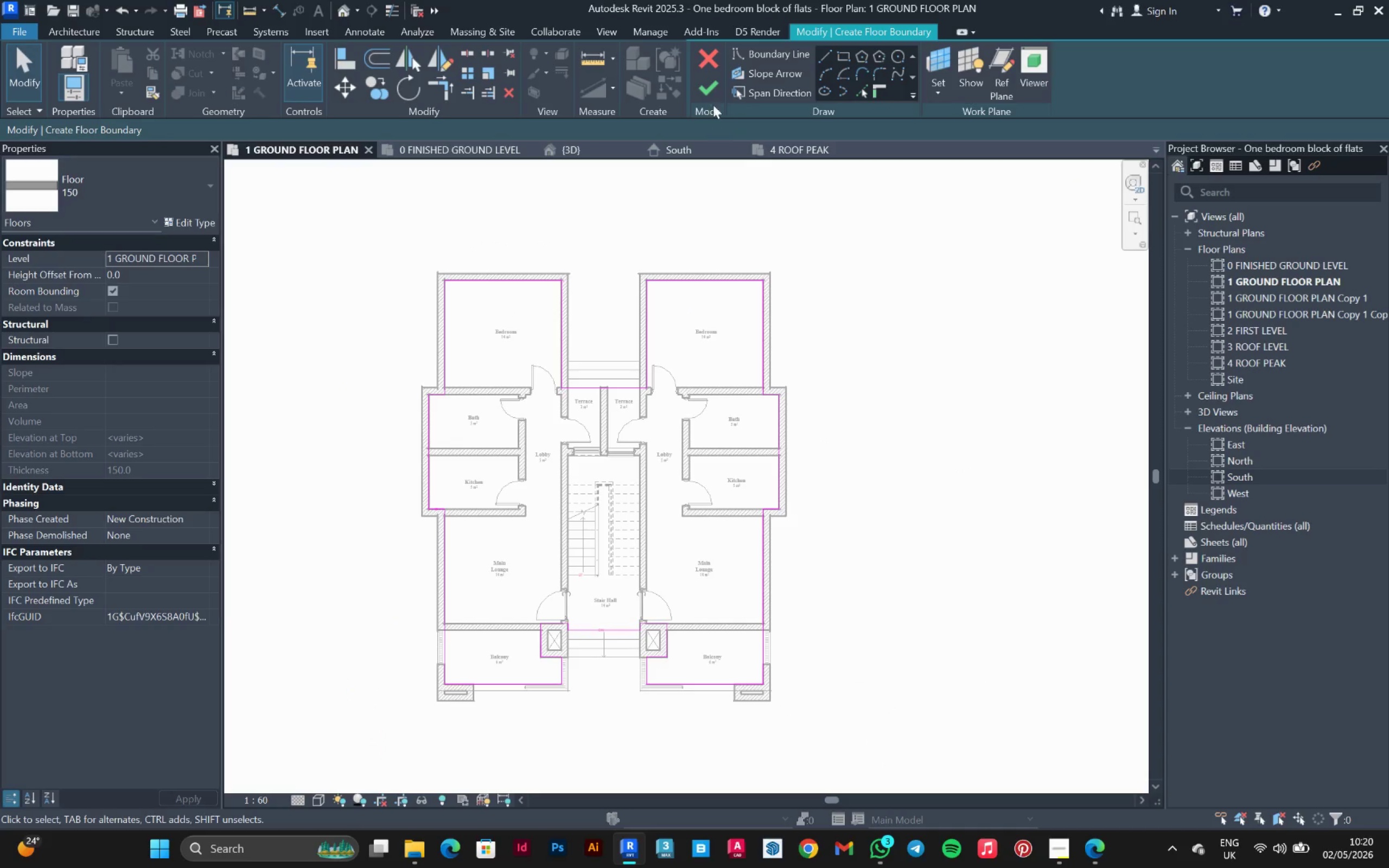 
left_click([716, 90])
 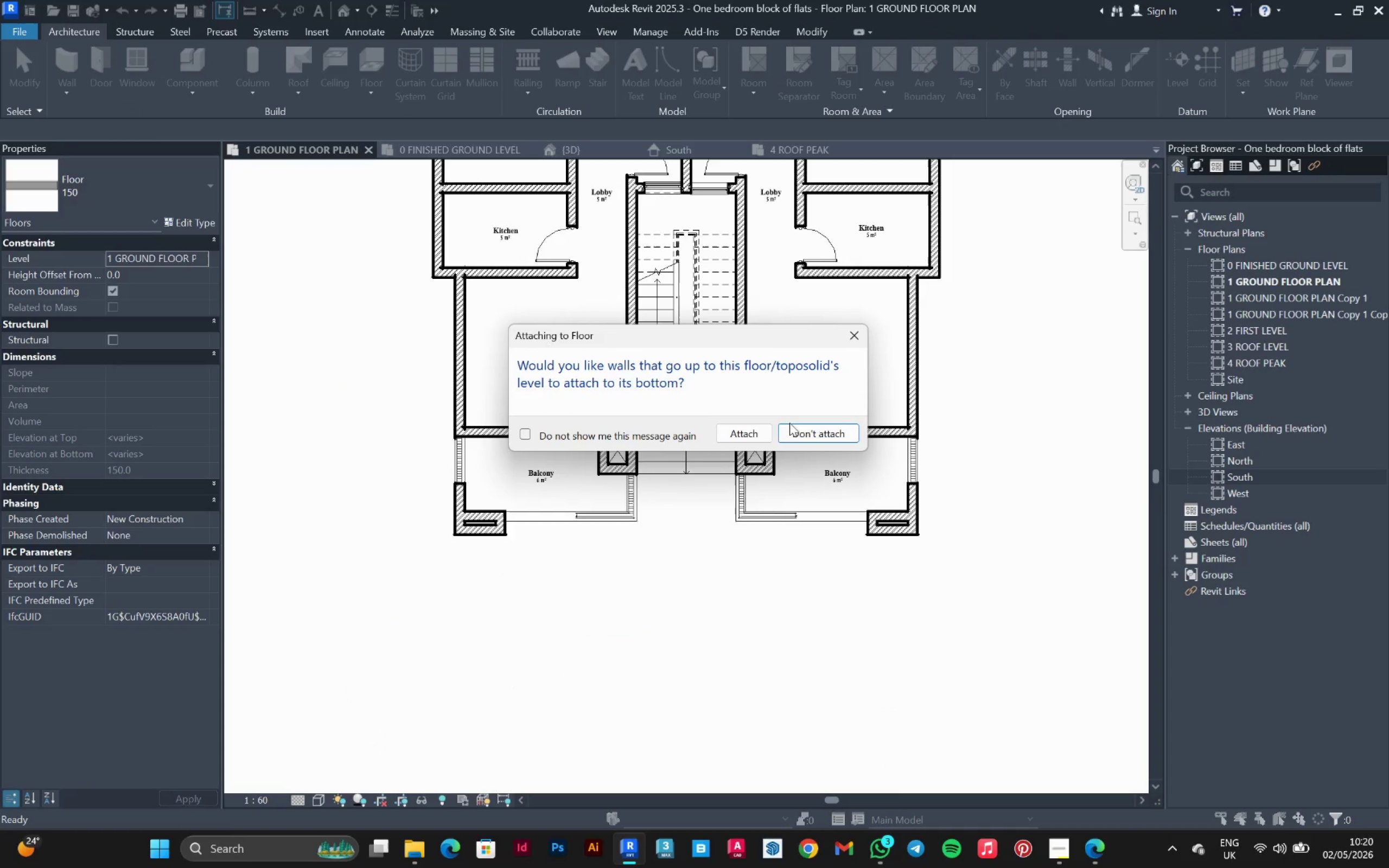 
left_click([799, 434])
 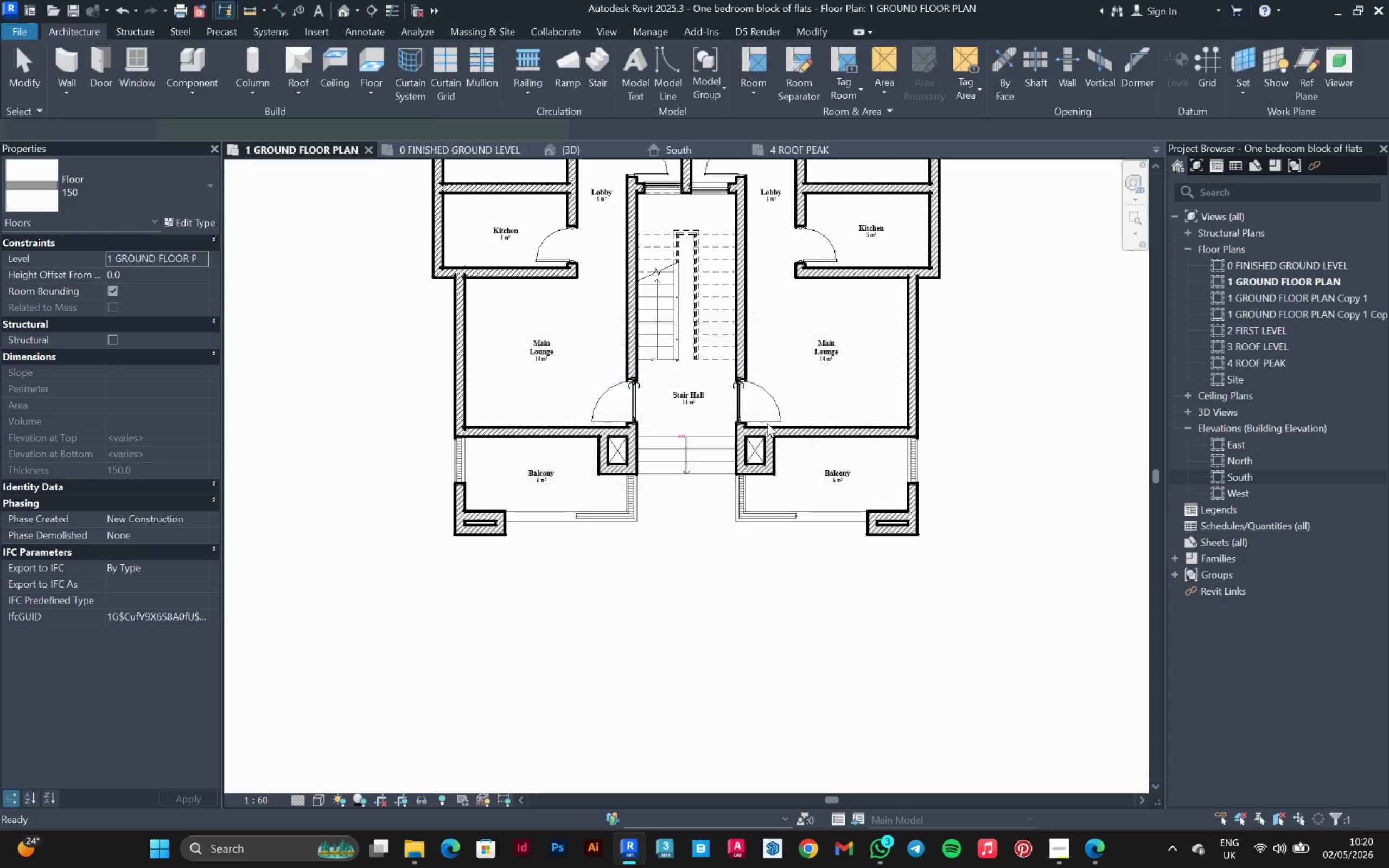 
scroll: coordinate [763, 417], scroll_direction: down, amount: 1.0
 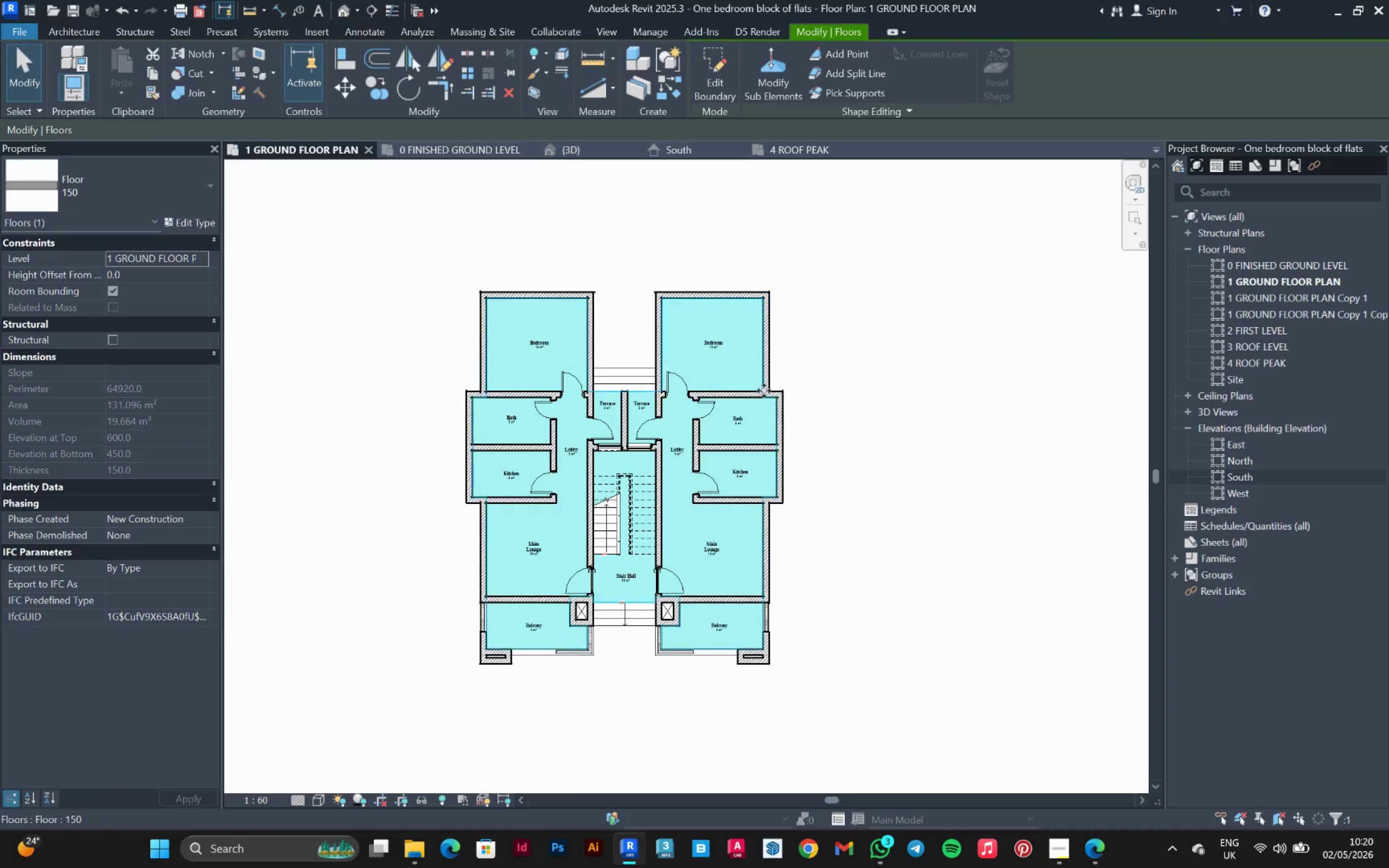 
left_click_drag(start_coordinate=[922, 302], to_coordinate=[918, 301])
 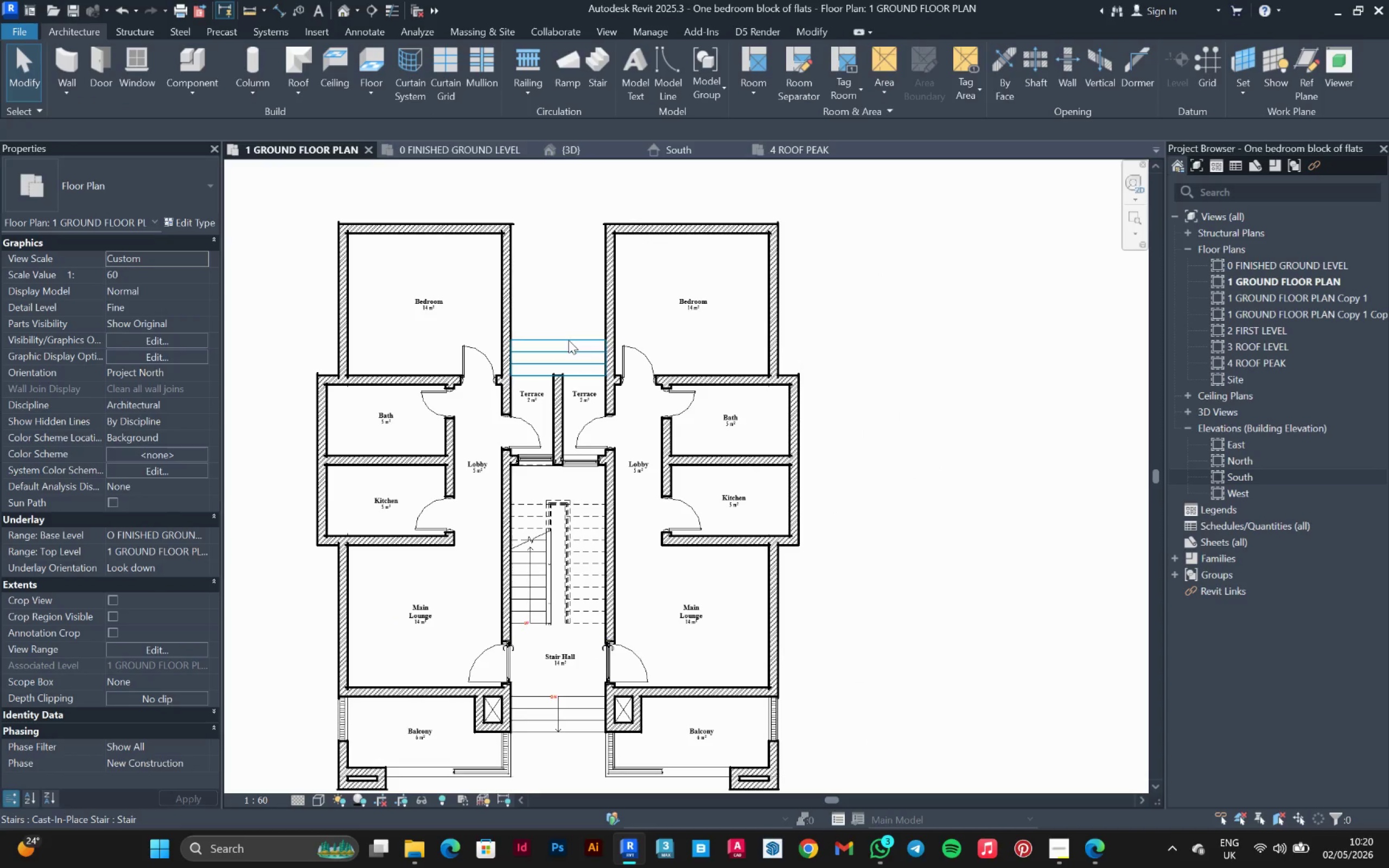 
scroll: coordinate [770, 414], scroll_direction: up, amount: 3.0
 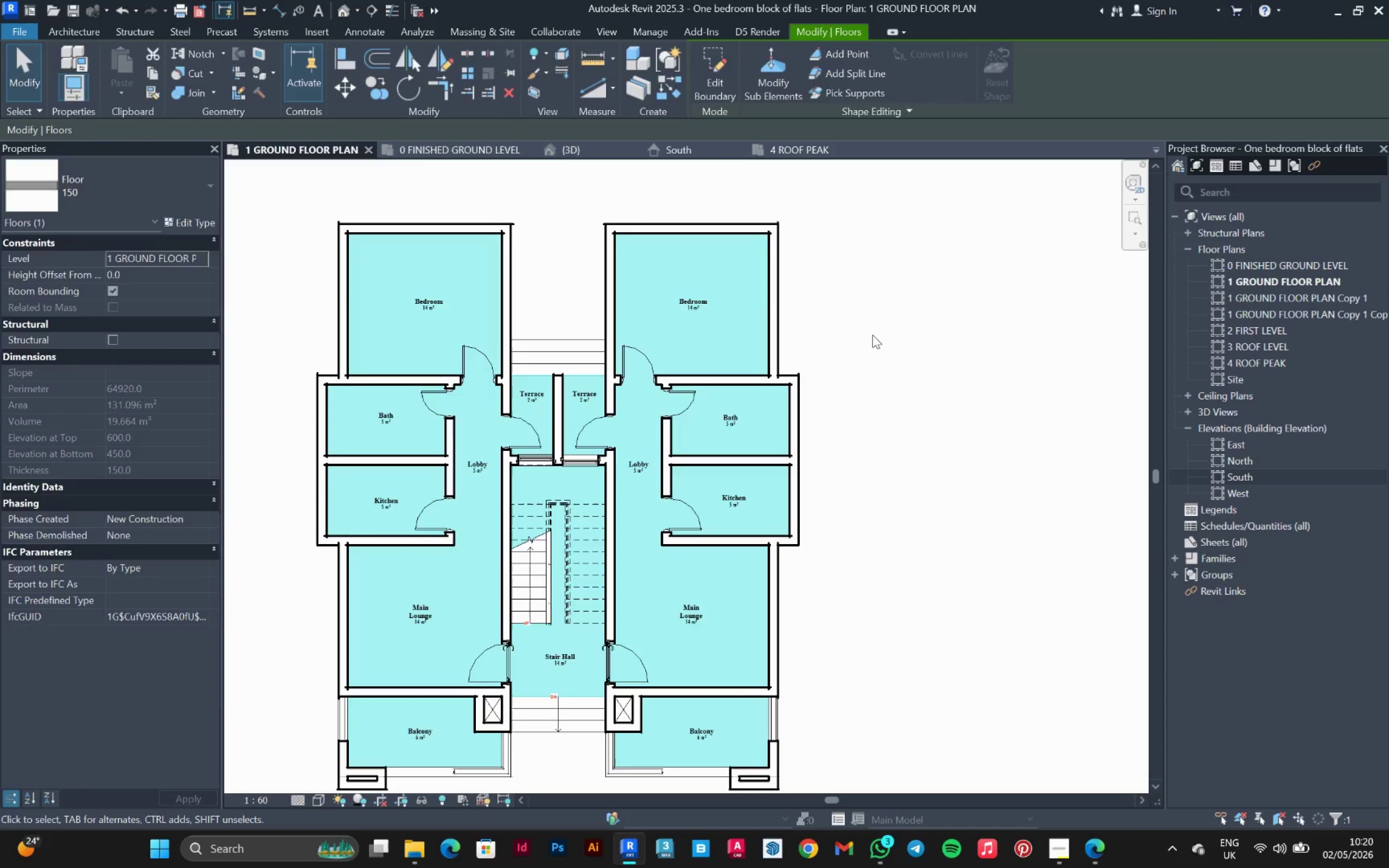 
left_click([569, 340])
 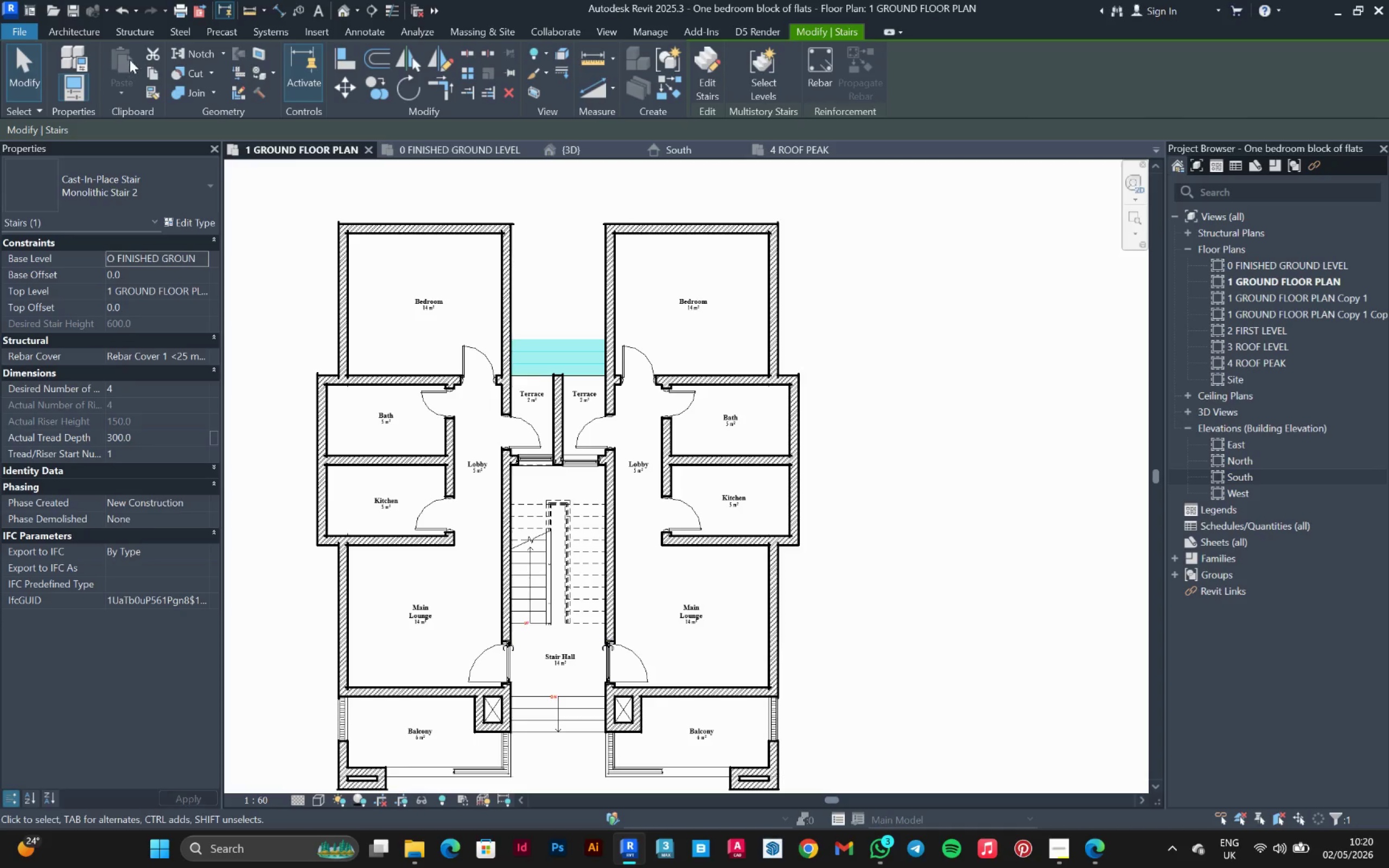 
left_click([308, 34])
 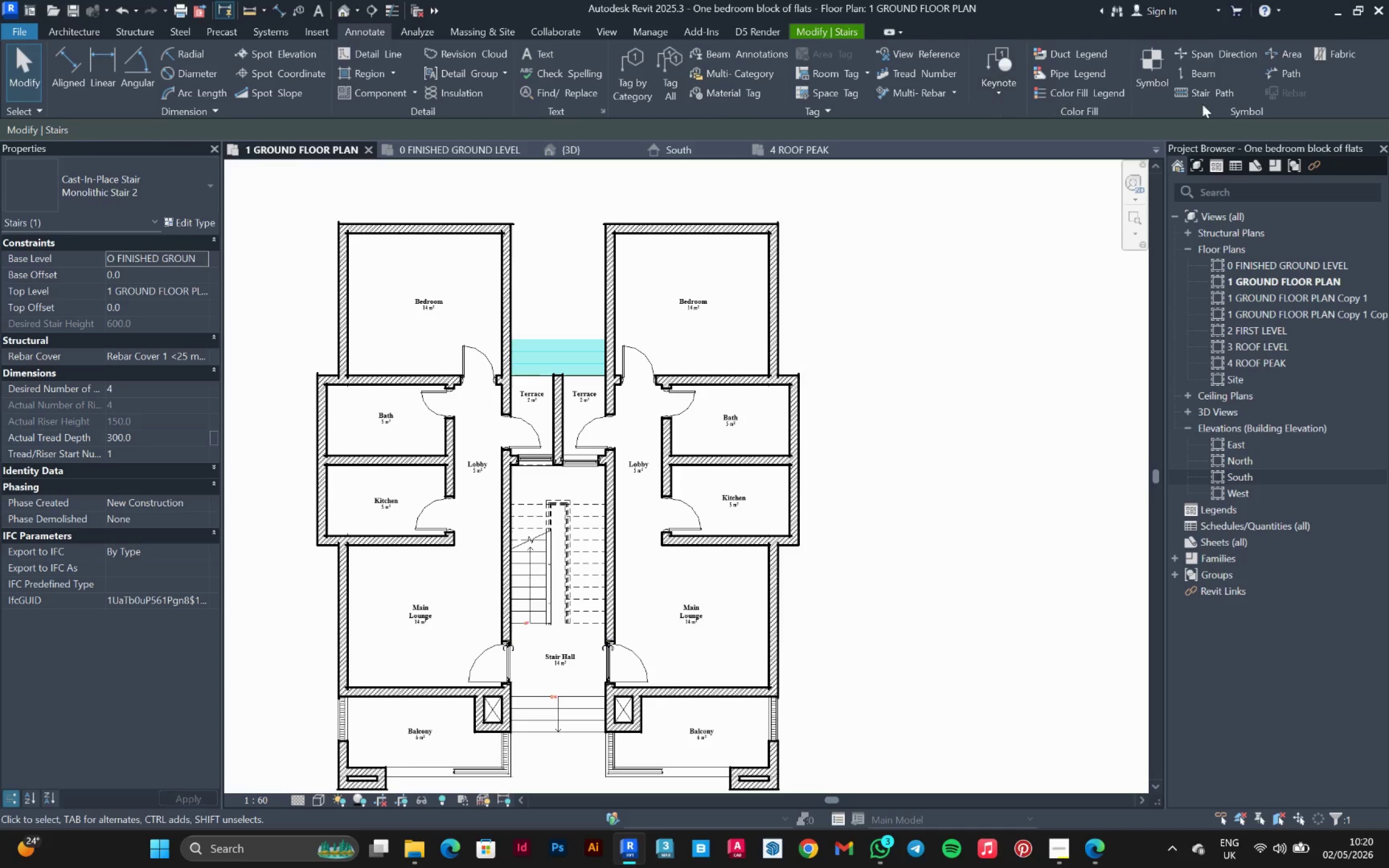 
left_click([1207, 93])
 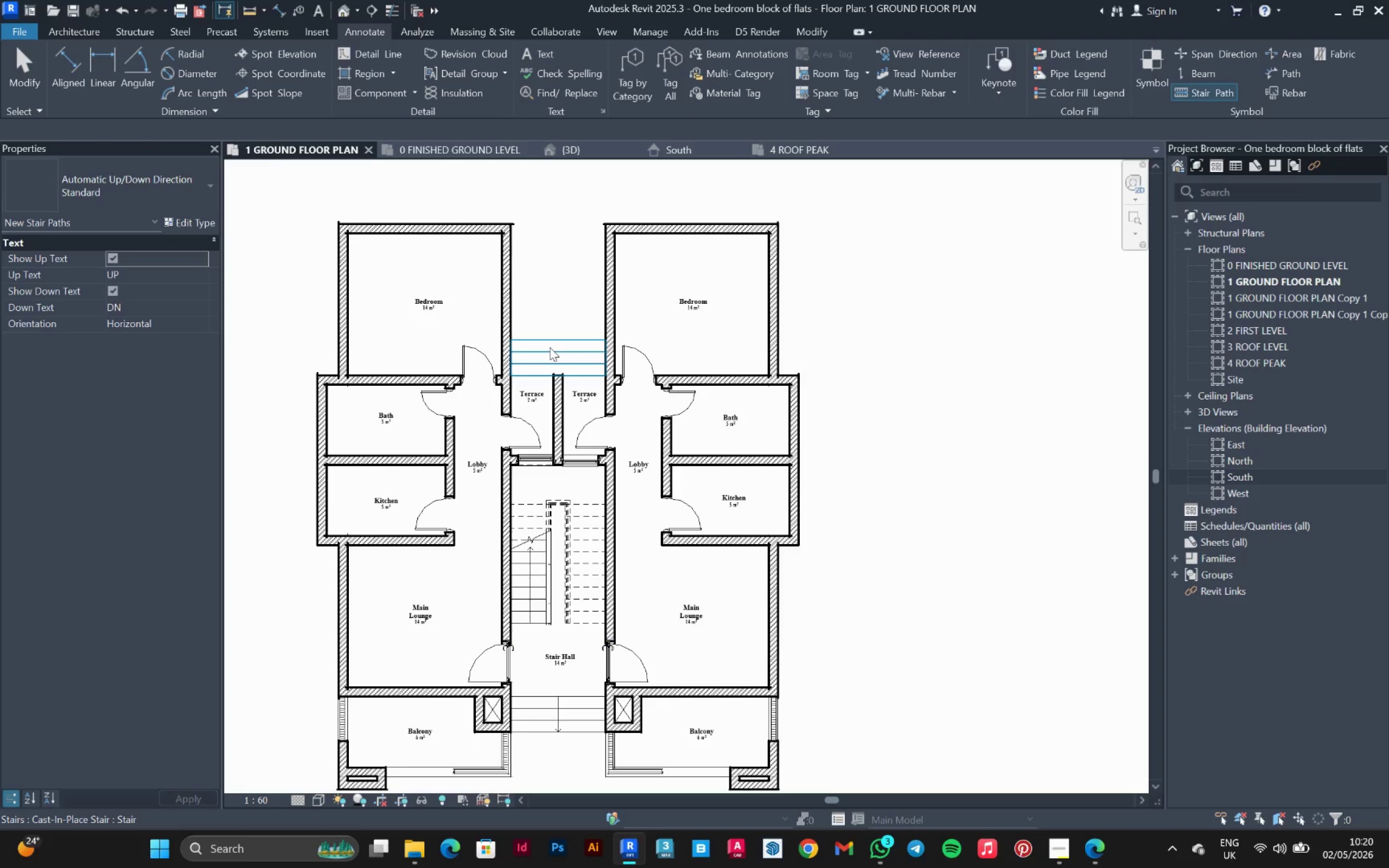 
left_click([550, 347])
 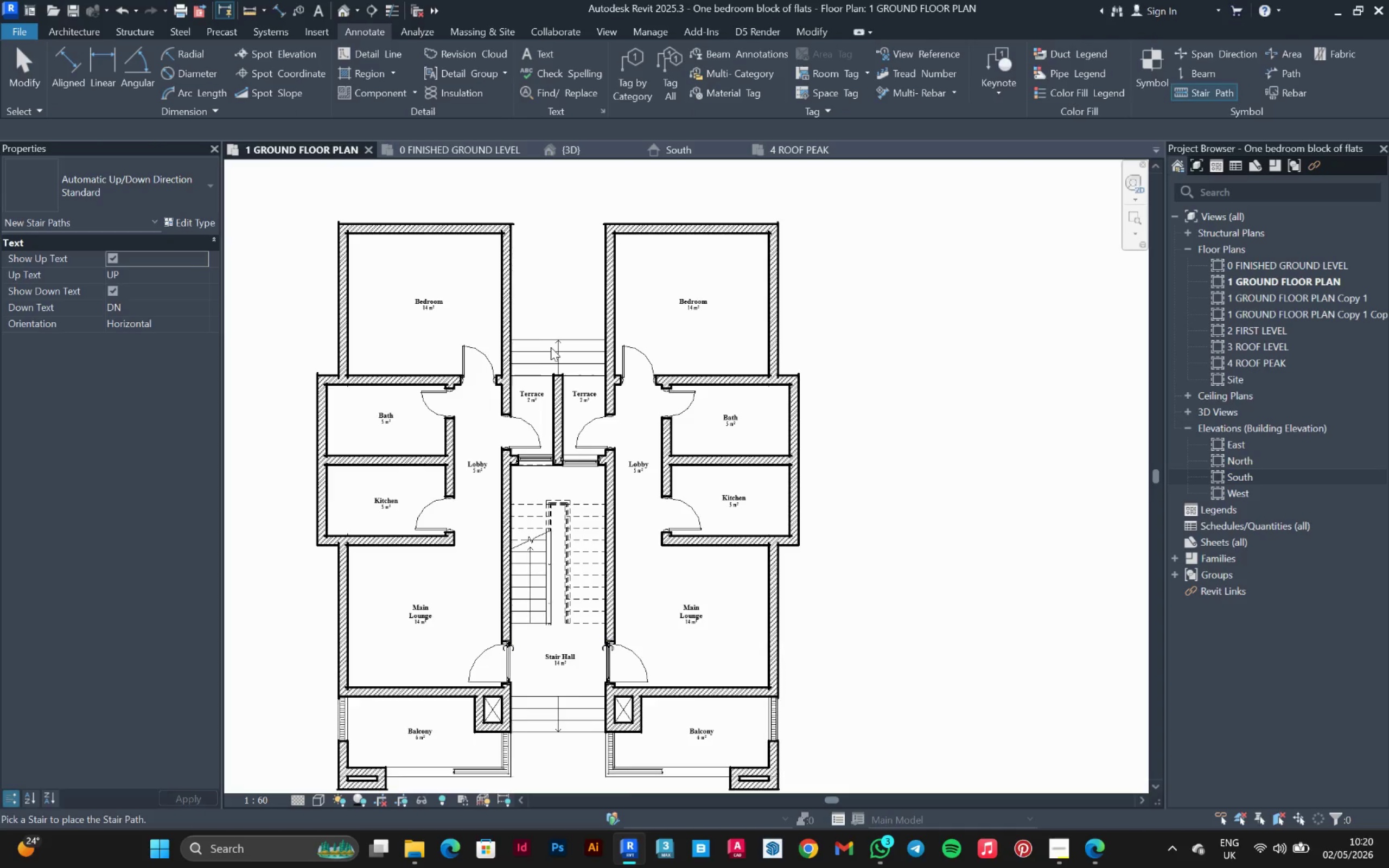 
key(Escape)
 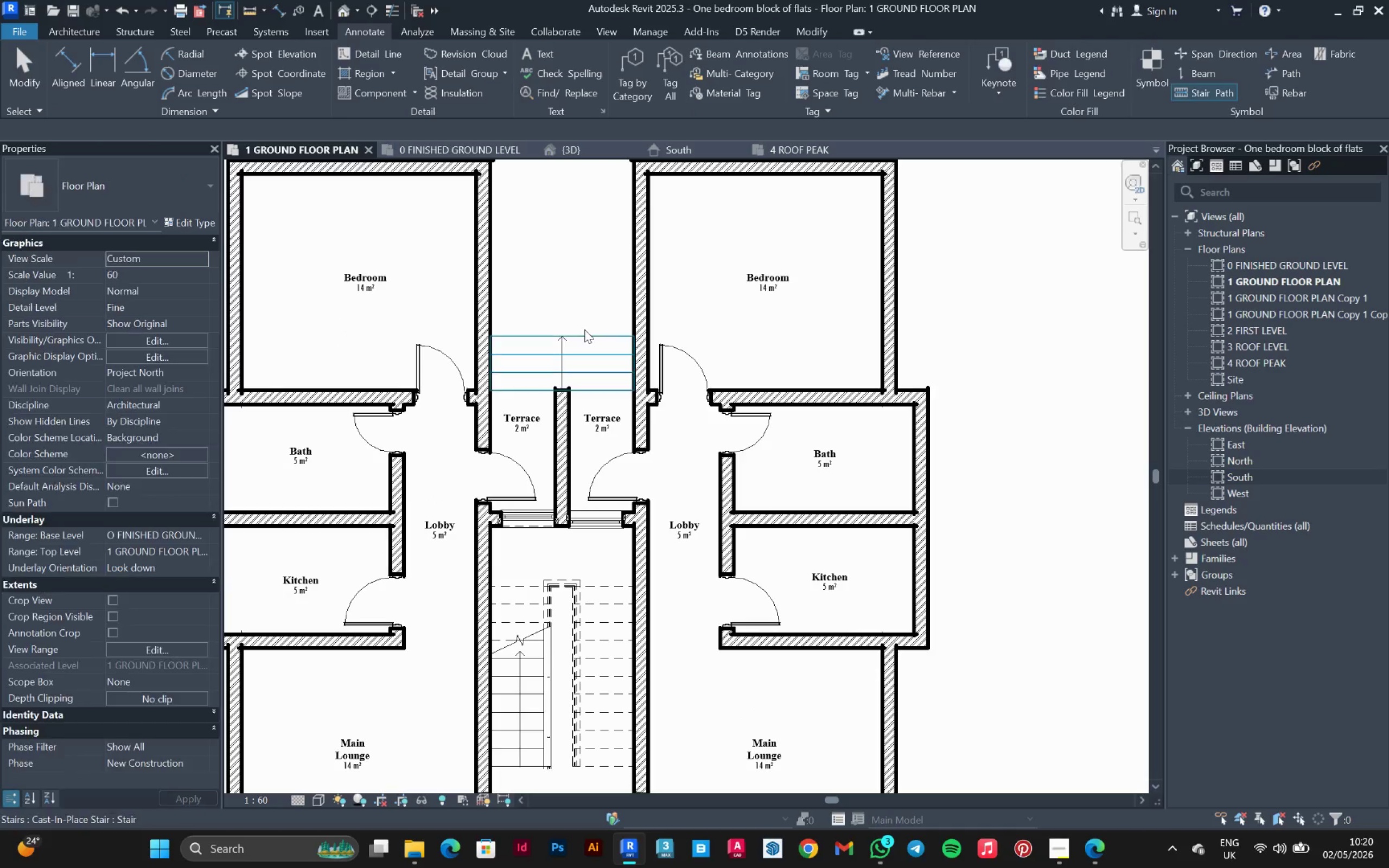 
scroll: coordinate [551, 347], scroll_direction: up, amount: 3.0
 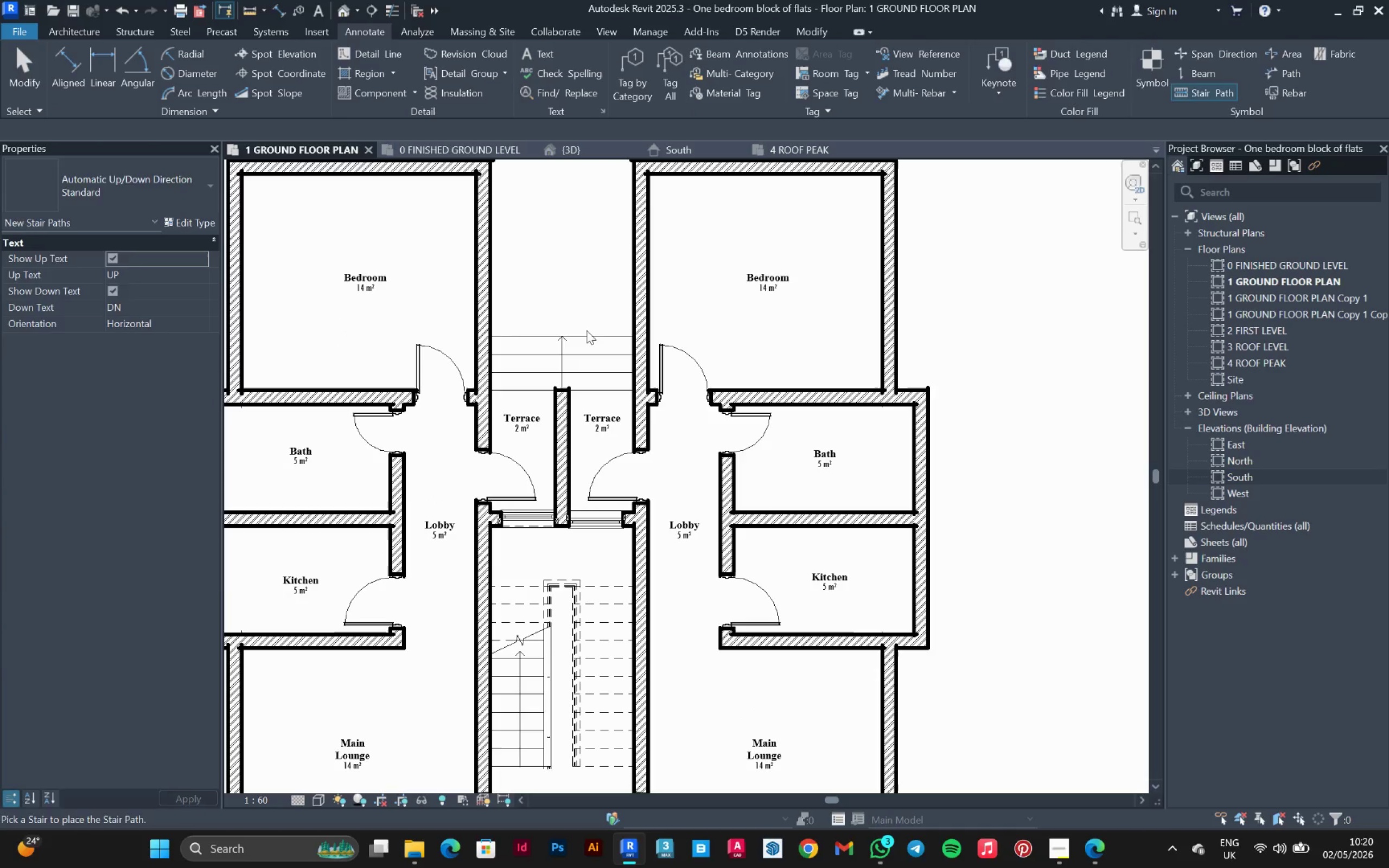 
key(Escape)
 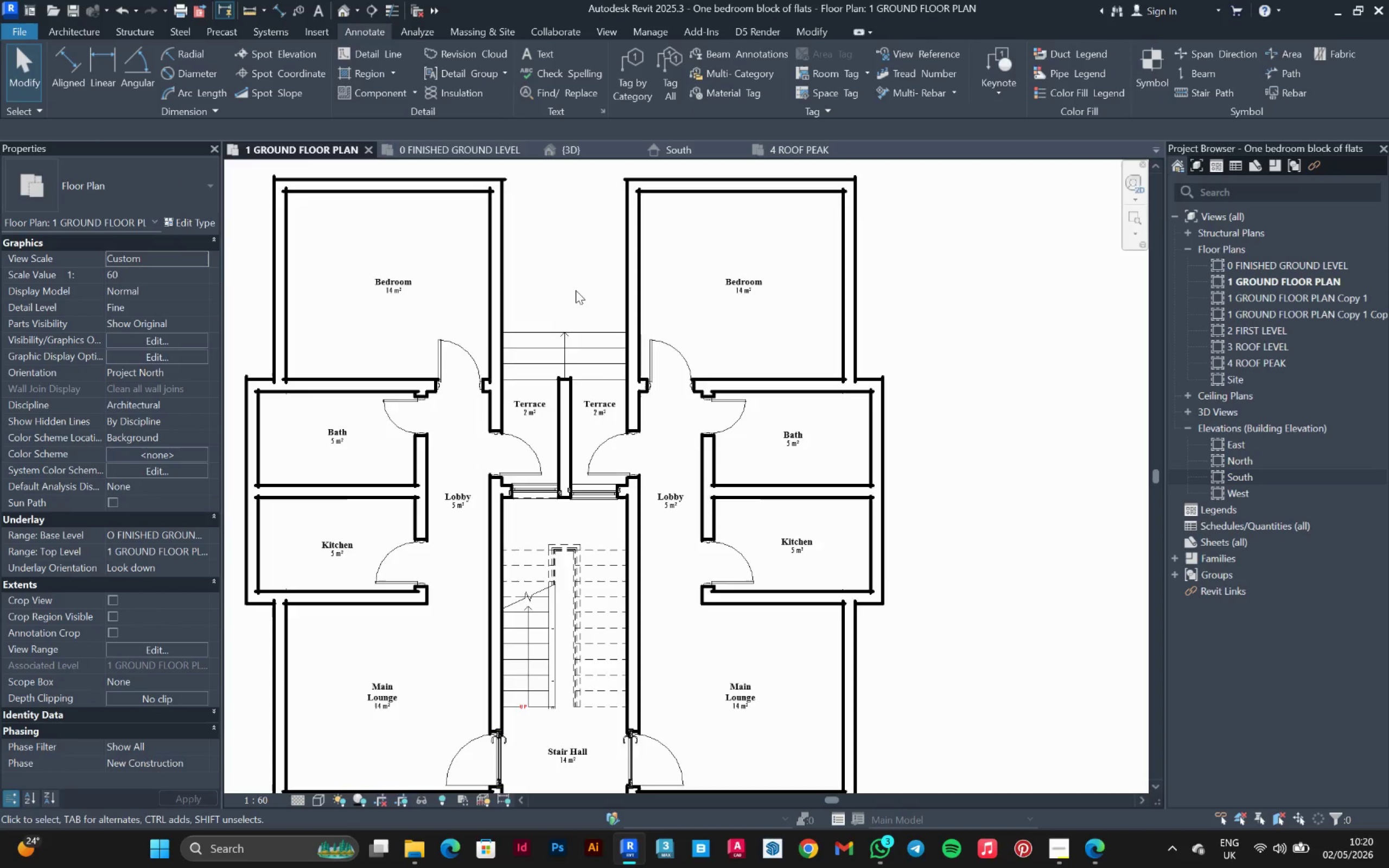 
scroll: coordinate [725, 556], scroll_direction: down, amount: 5.0
 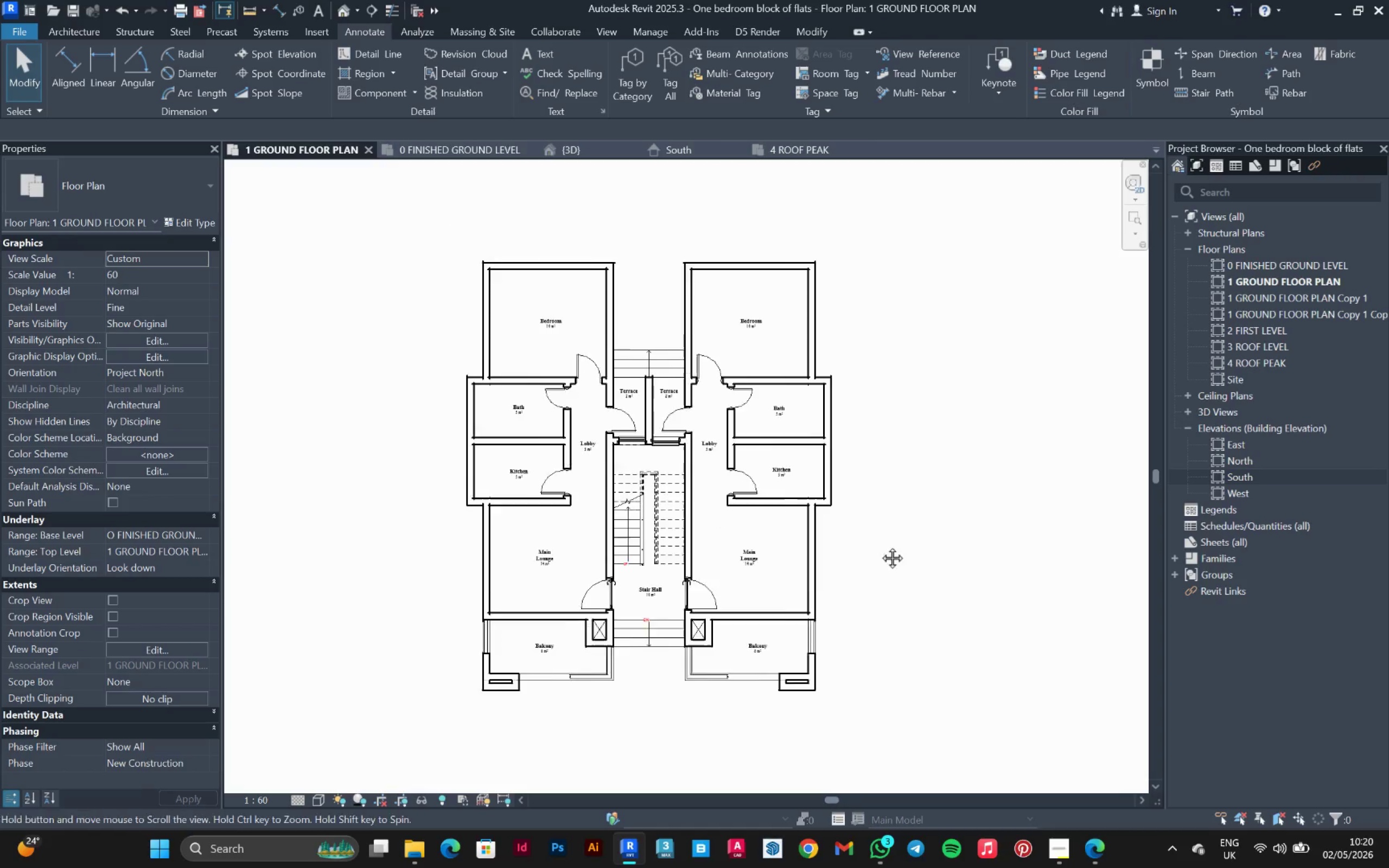 
scroll: coordinate [462, 621], scroll_direction: up, amount: 8.0
 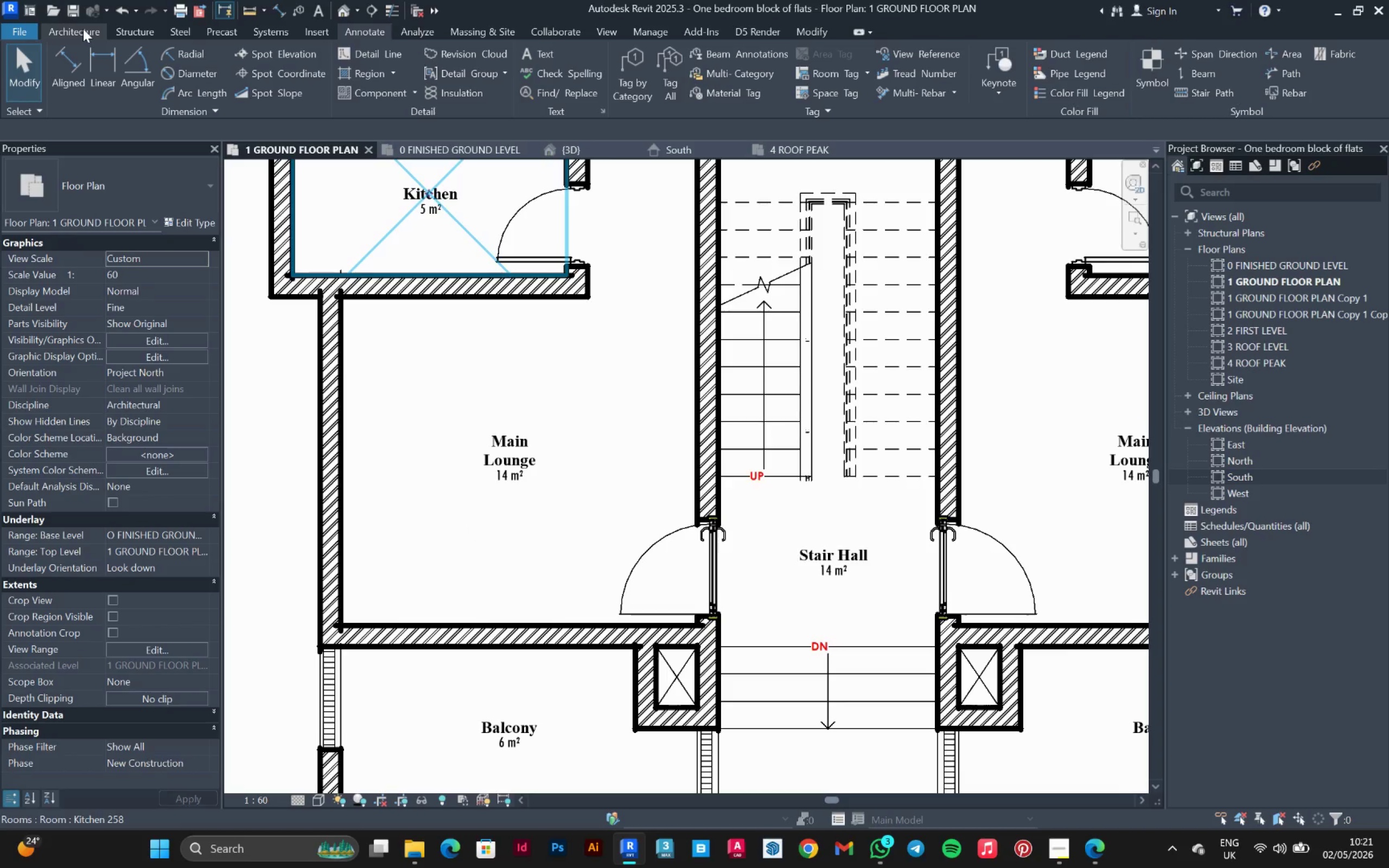 
wait(29.59)
 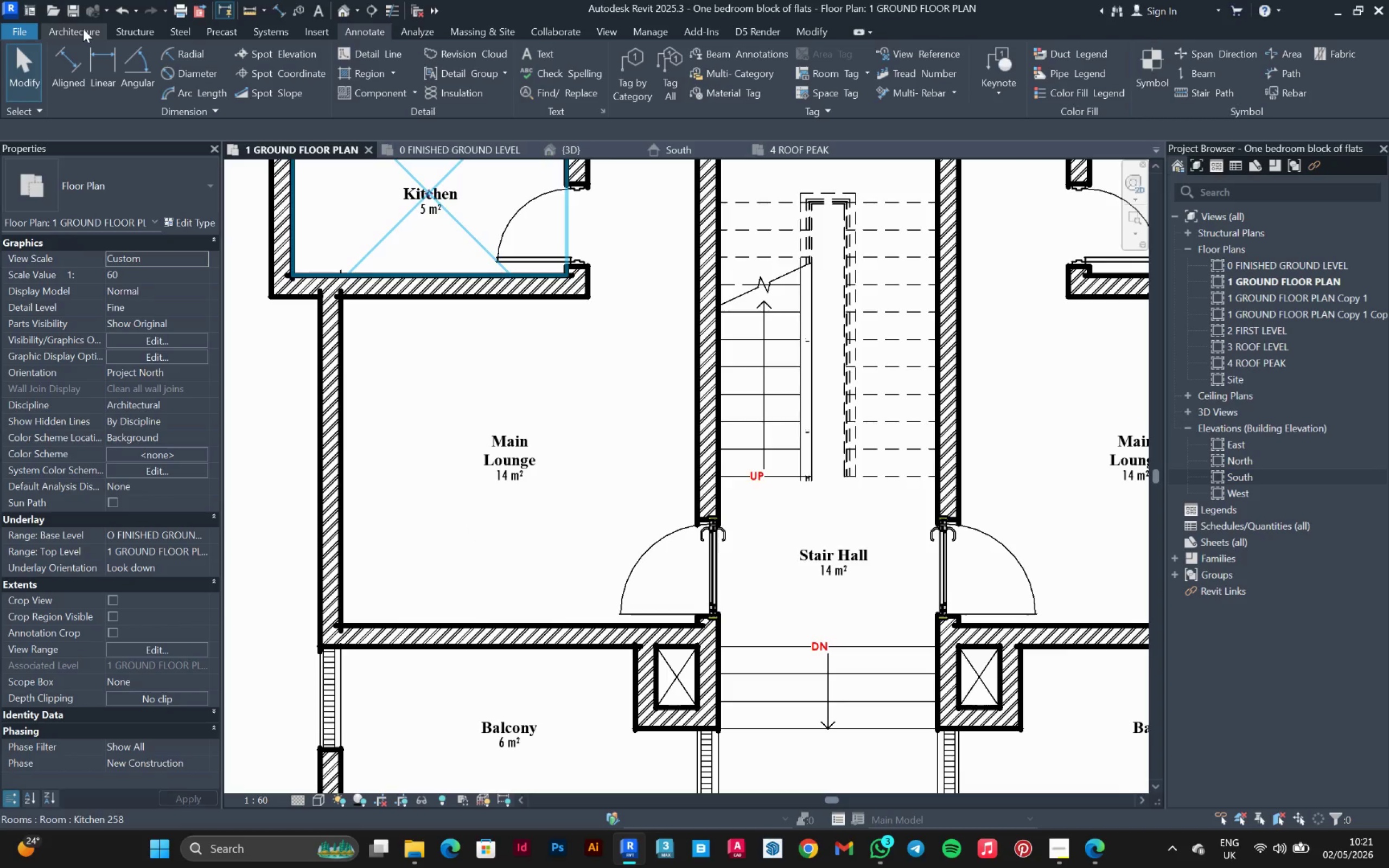 
left_click([78, 36])
 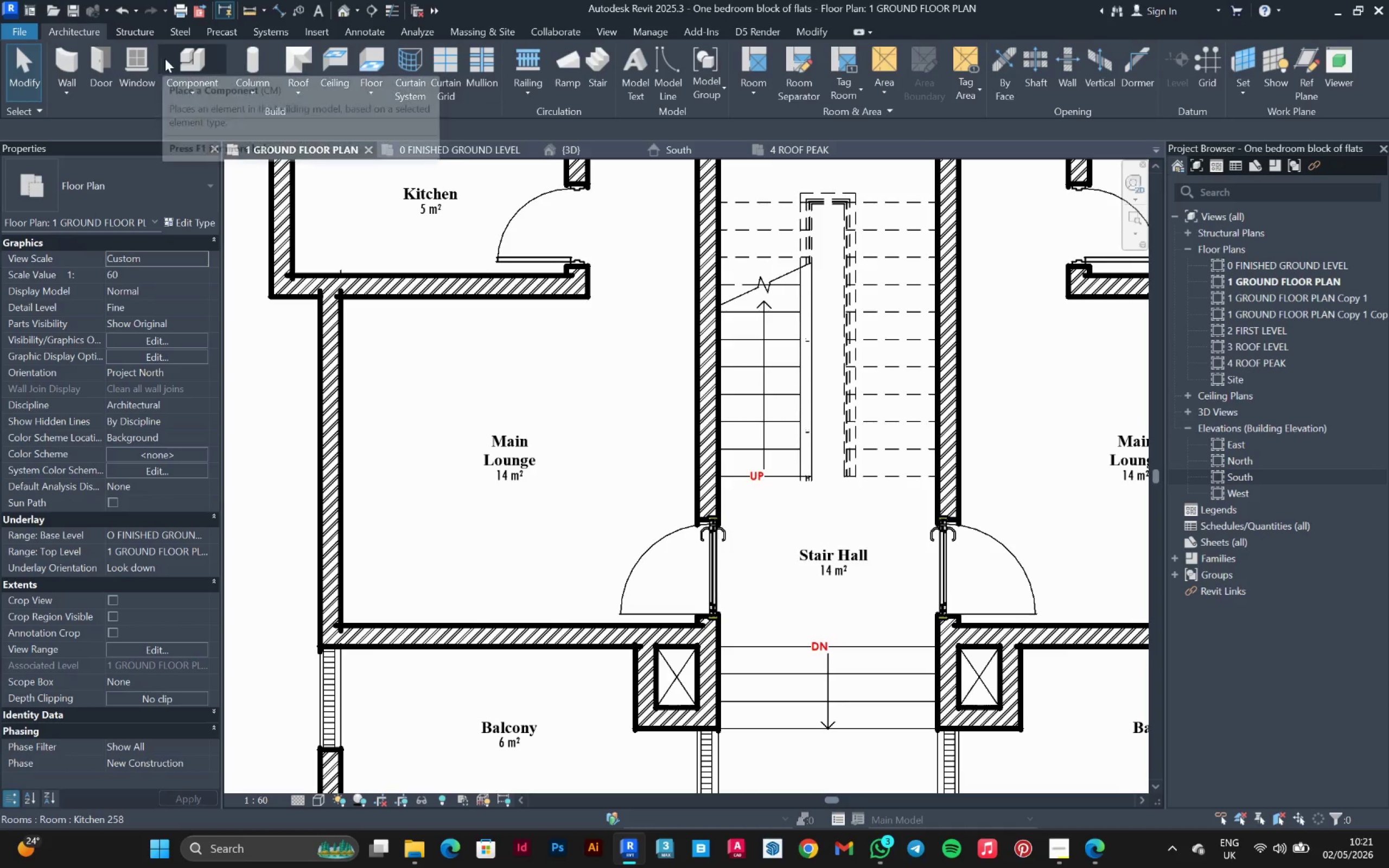 
left_click([100, 60])
 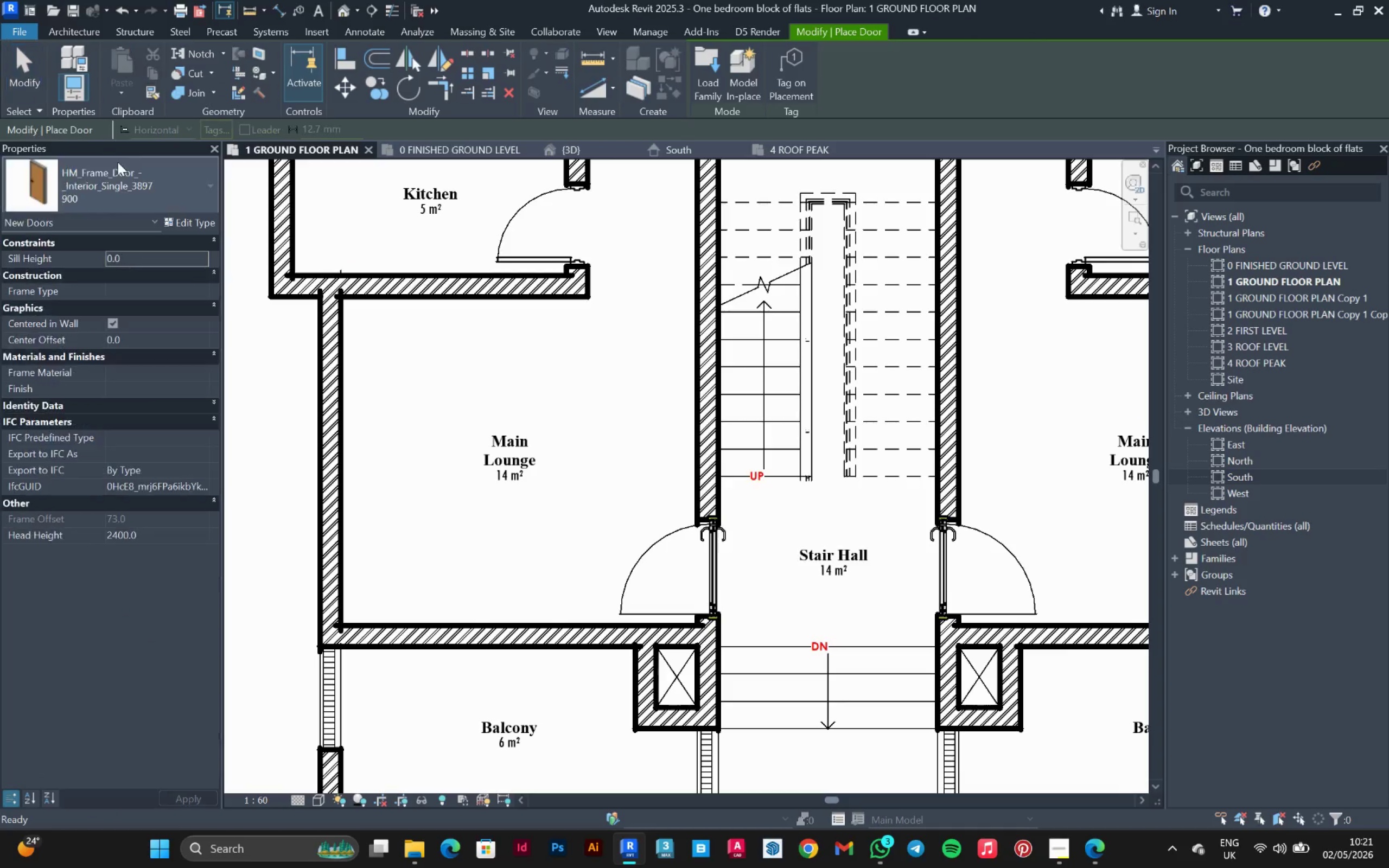 
left_click([119, 164])
 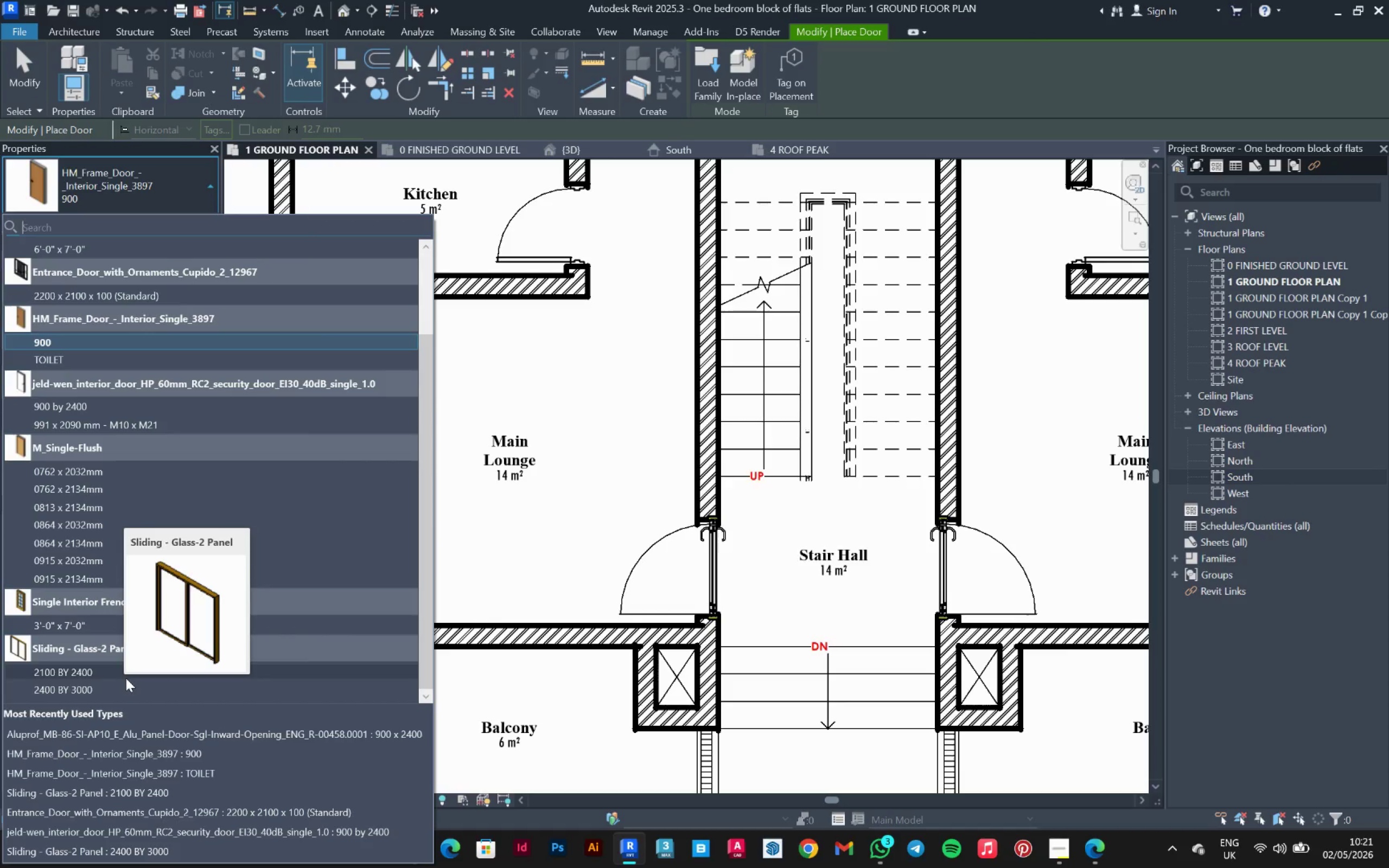 
left_click([115, 687])
 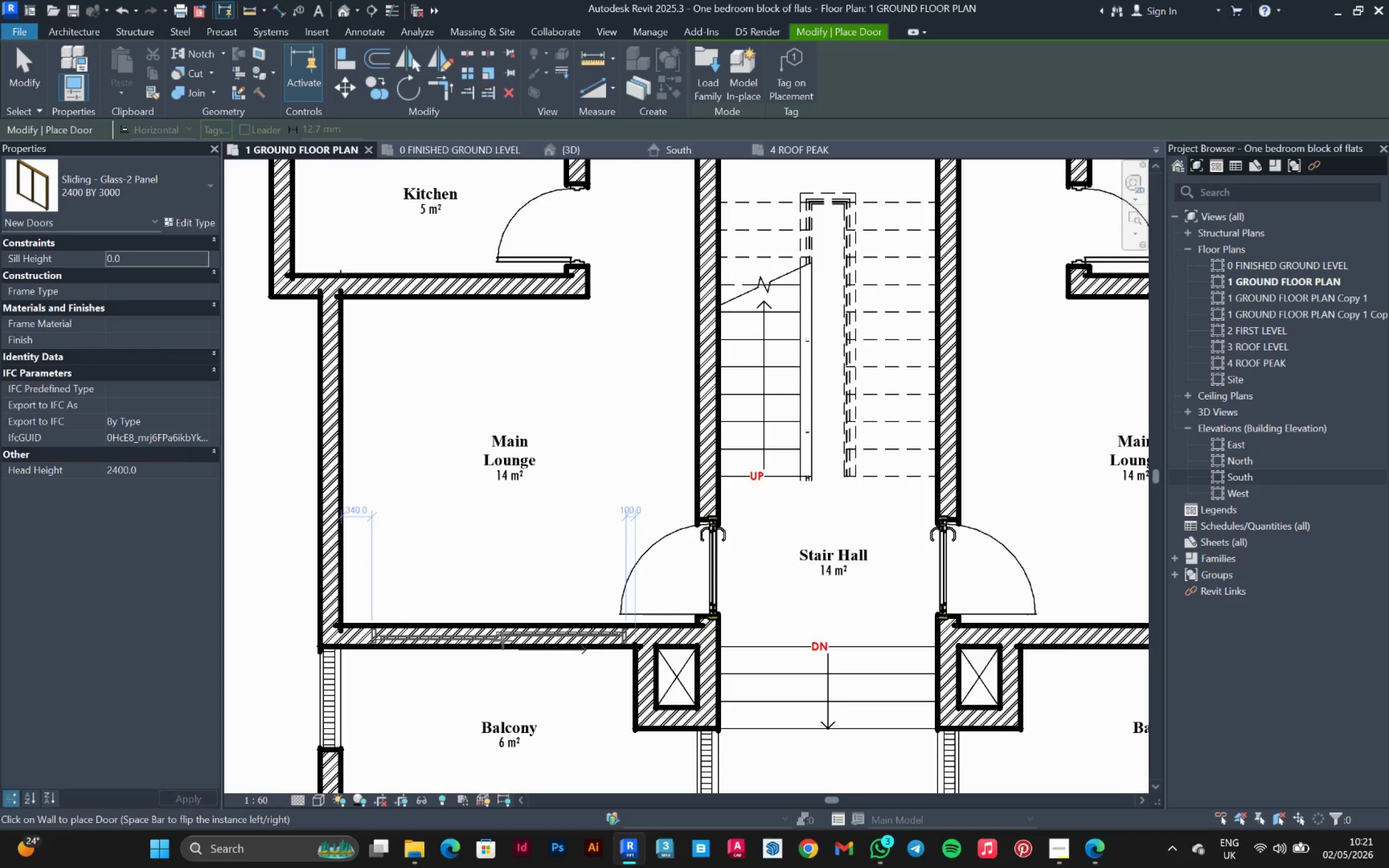 
left_click([506, 641])
 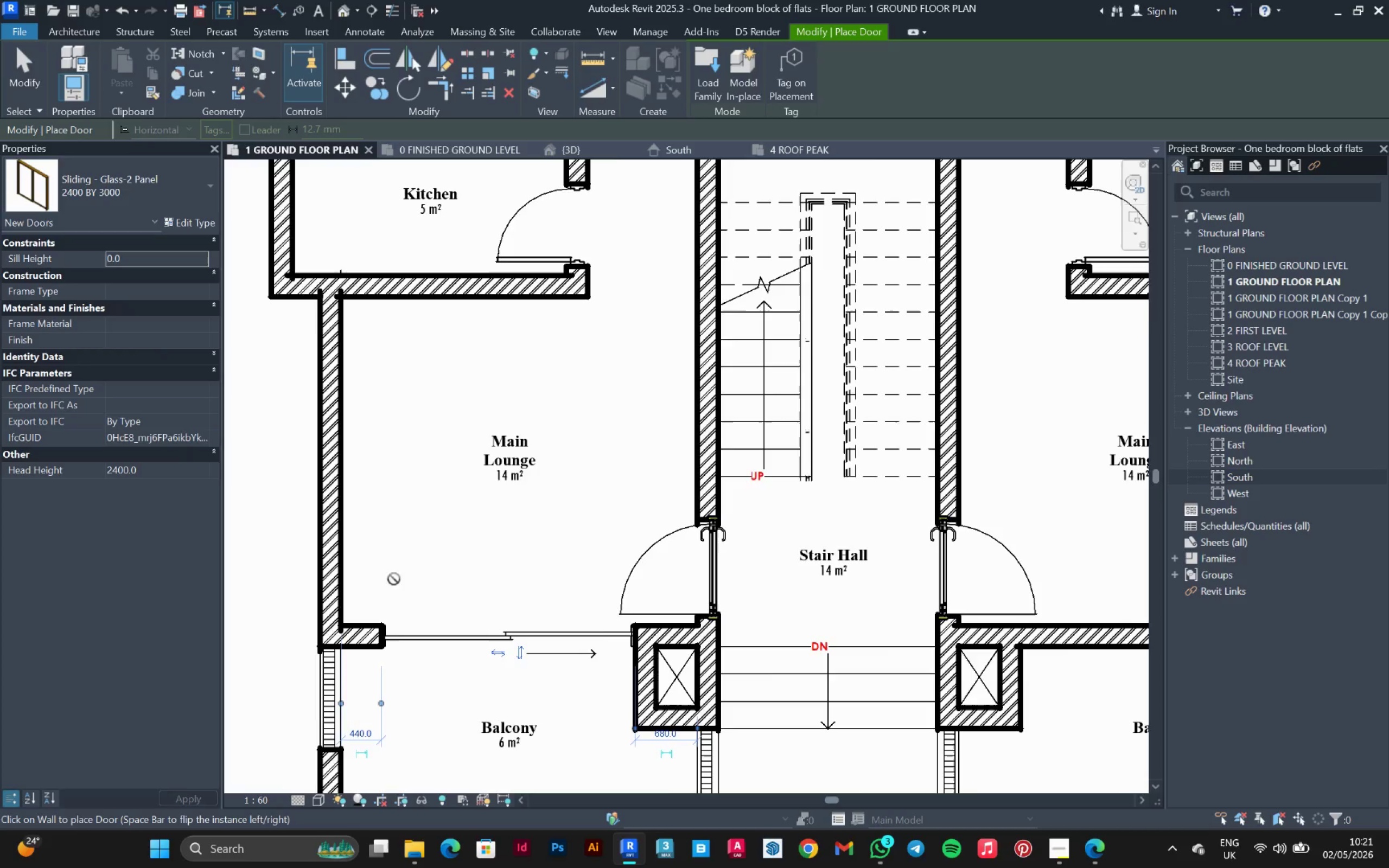 
scroll: coordinate [387, 572], scroll_direction: down, amount: 2.0
 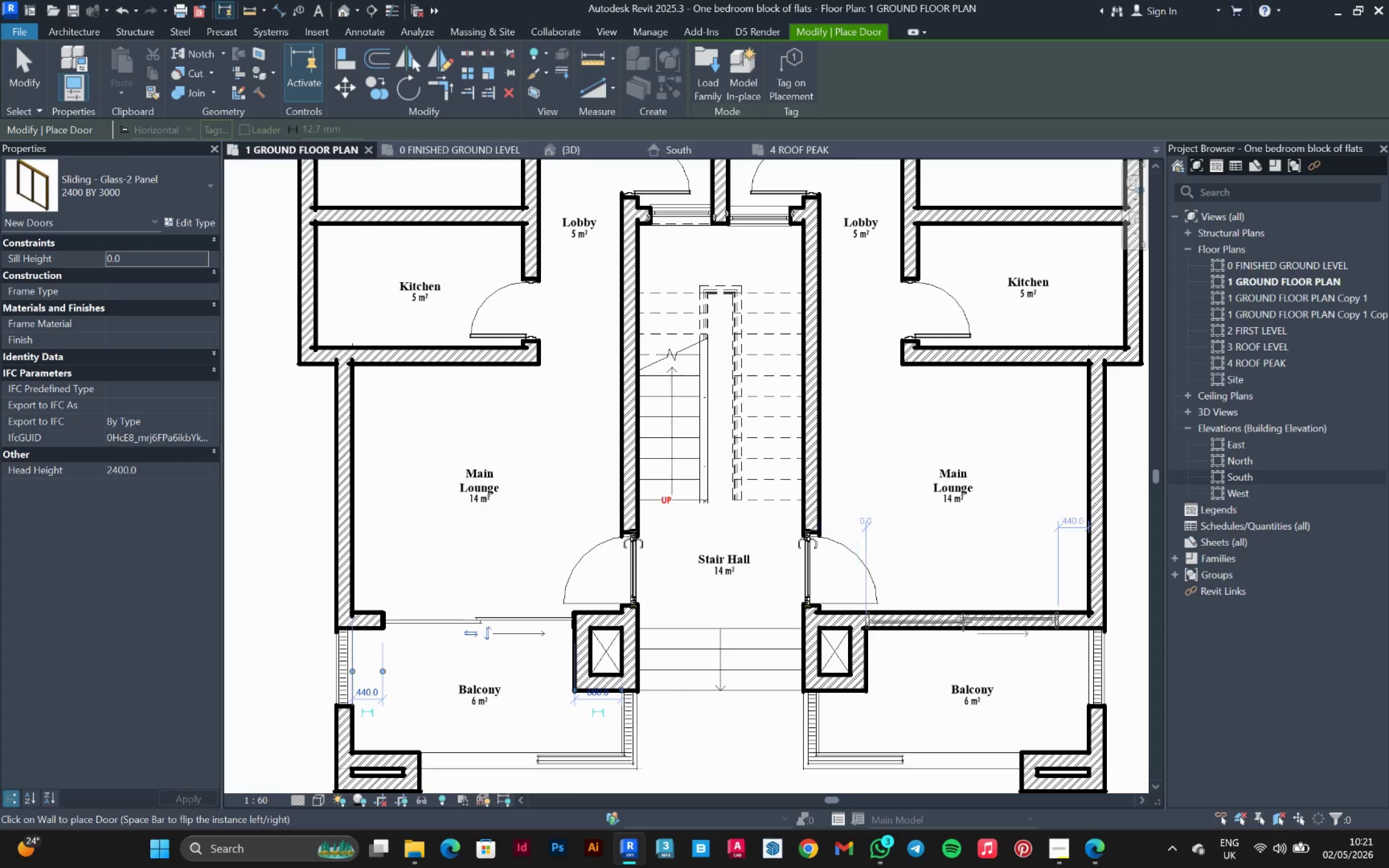 
left_click([967, 622])
 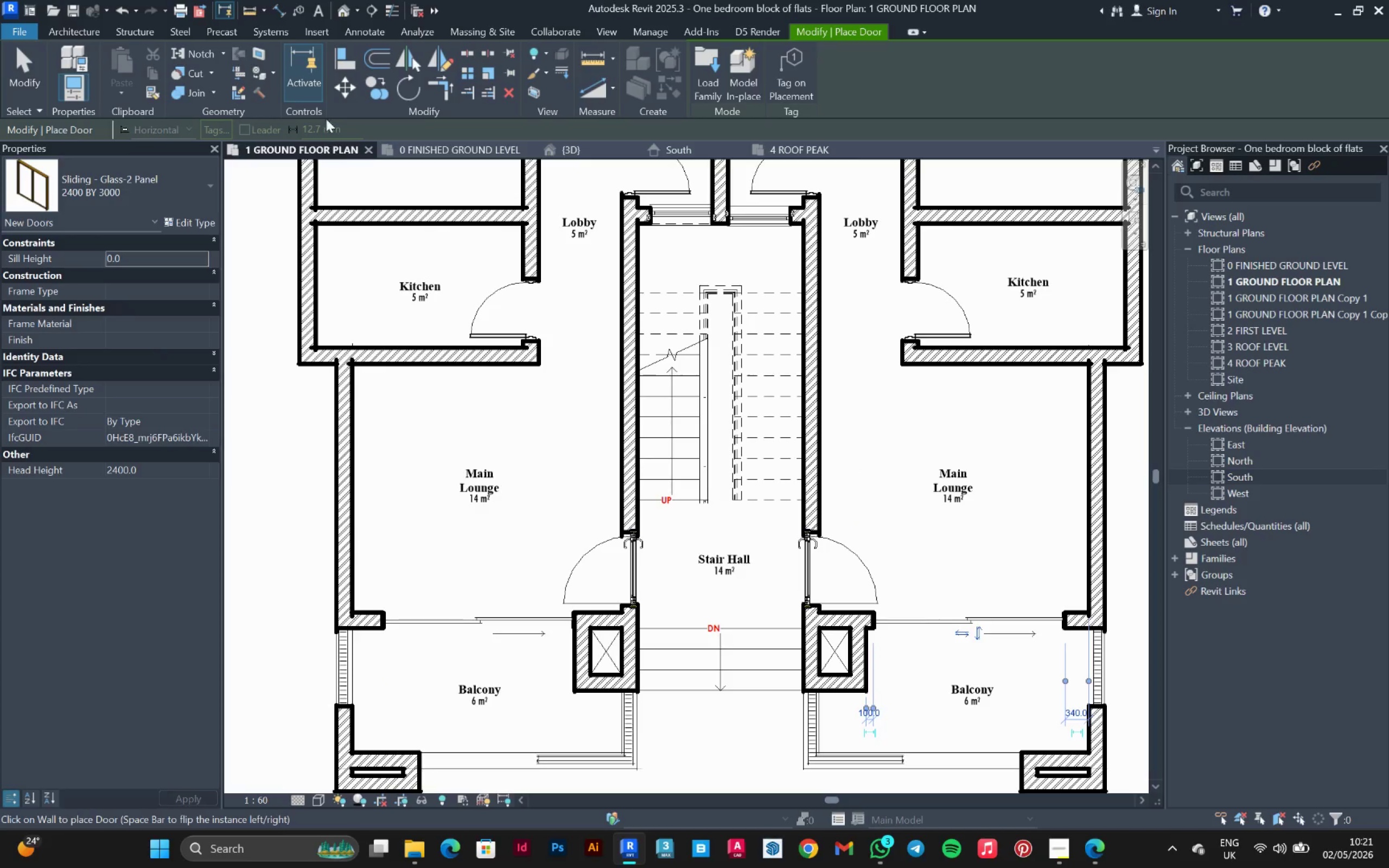 
left_click([343, 61])
 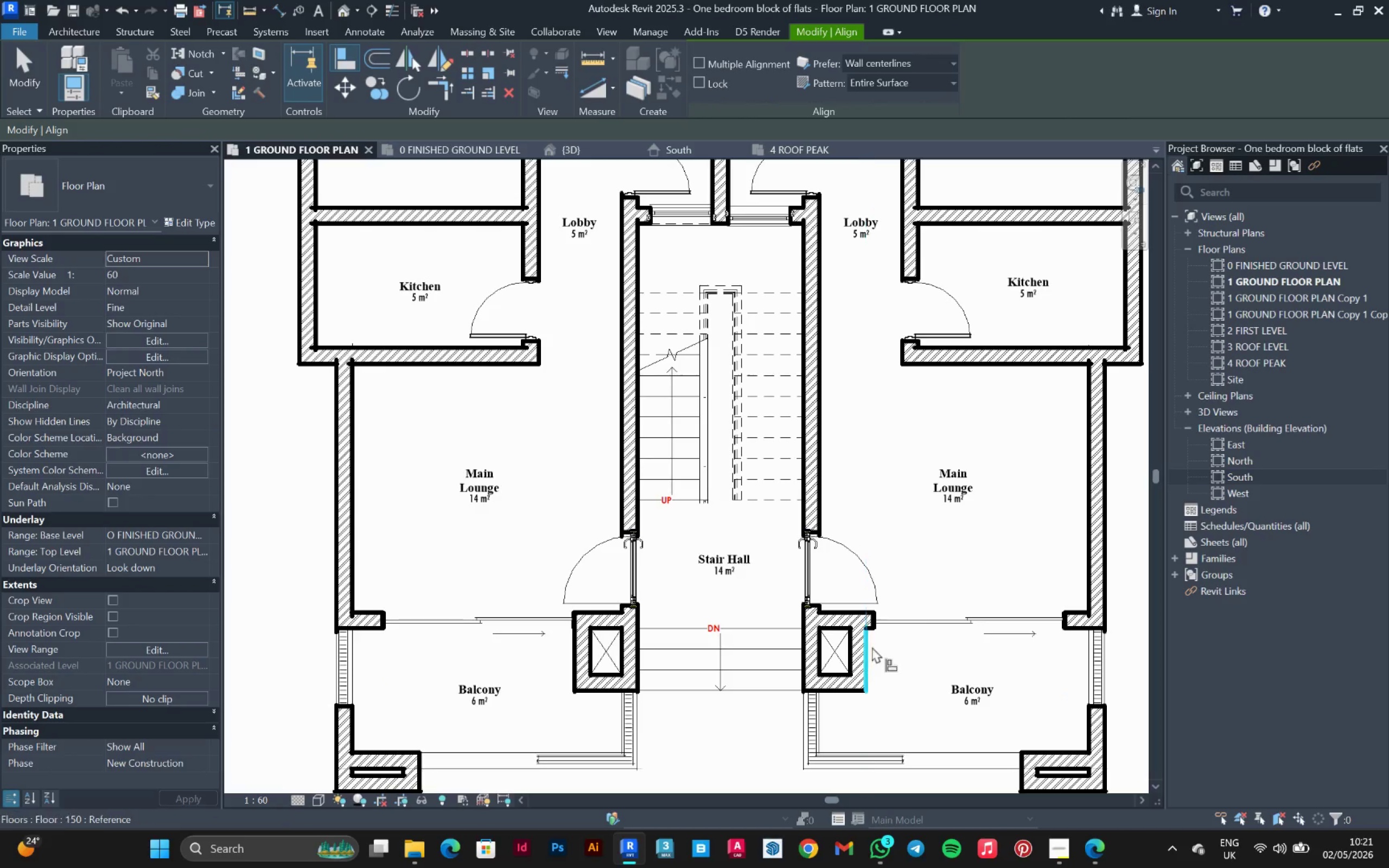 
left_click([871, 629])
 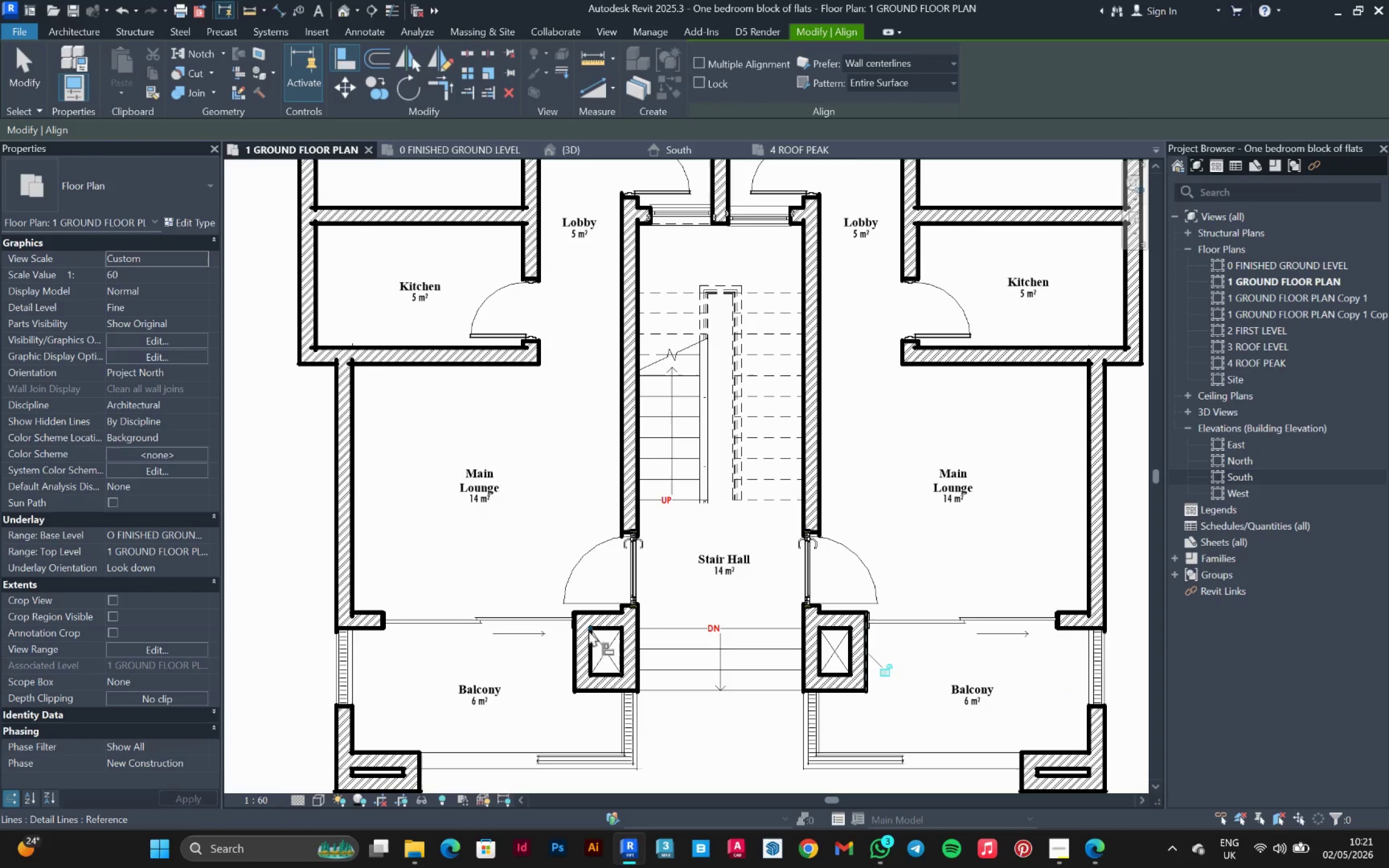 
scroll: coordinate [589, 630], scroll_direction: down, amount: 2.0
 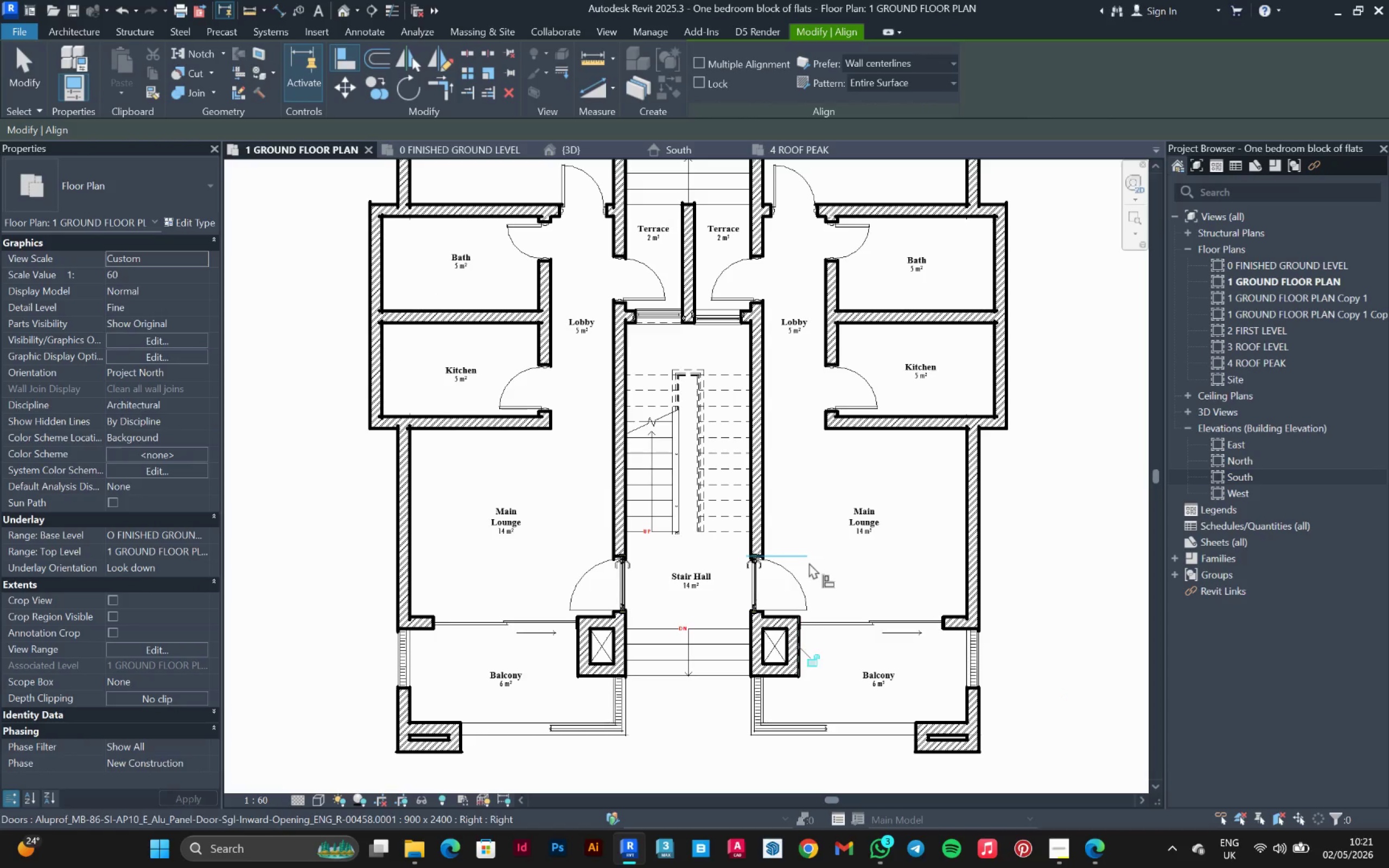 
key(Escape)
 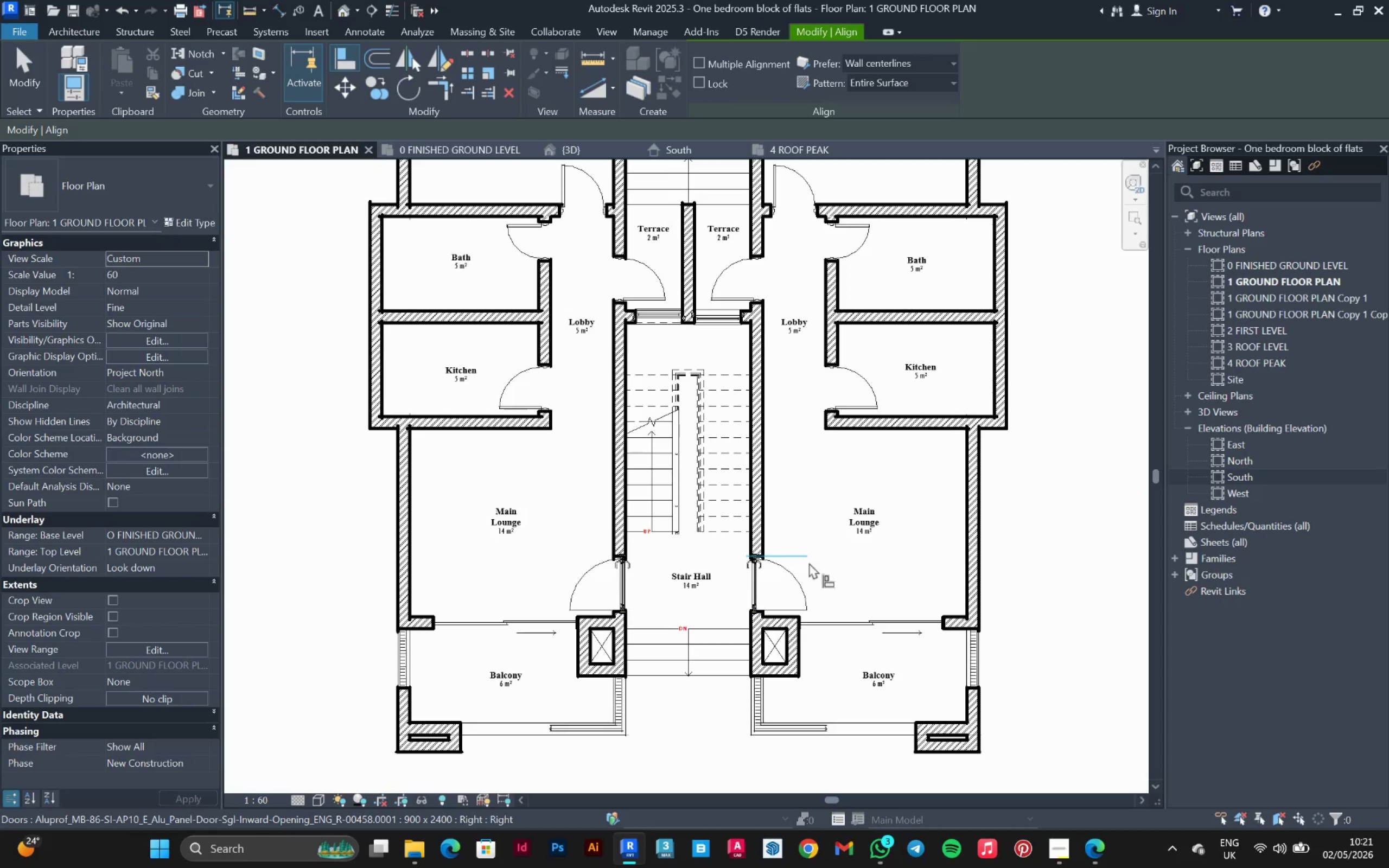 
key(Escape)
 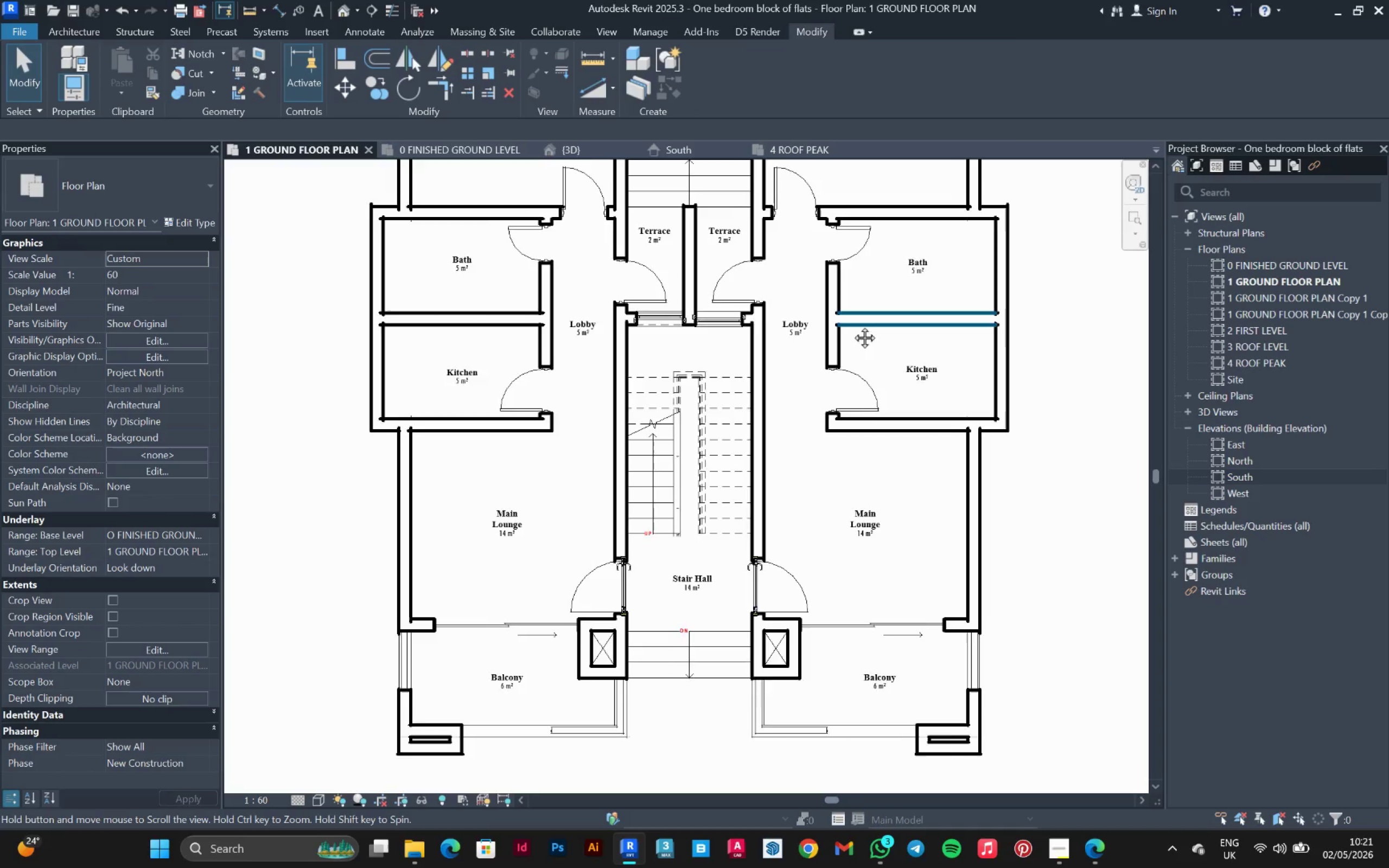 
scroll: coordinate [852, 330], scroll_direction: down, amount: 2.0
 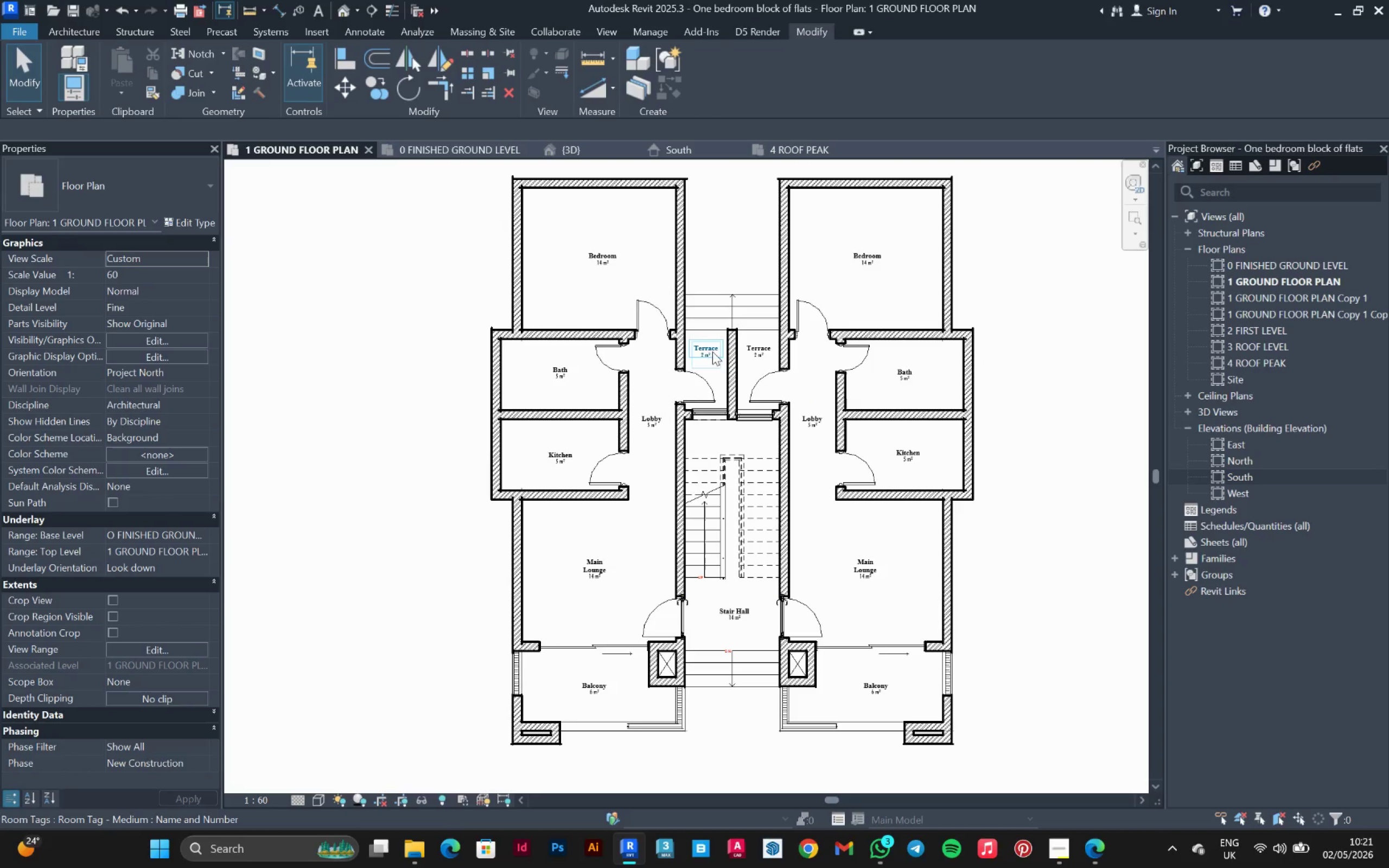 
left_click_drag(start_coordinate=[715, 417], to_coordinate=[665, 96])
 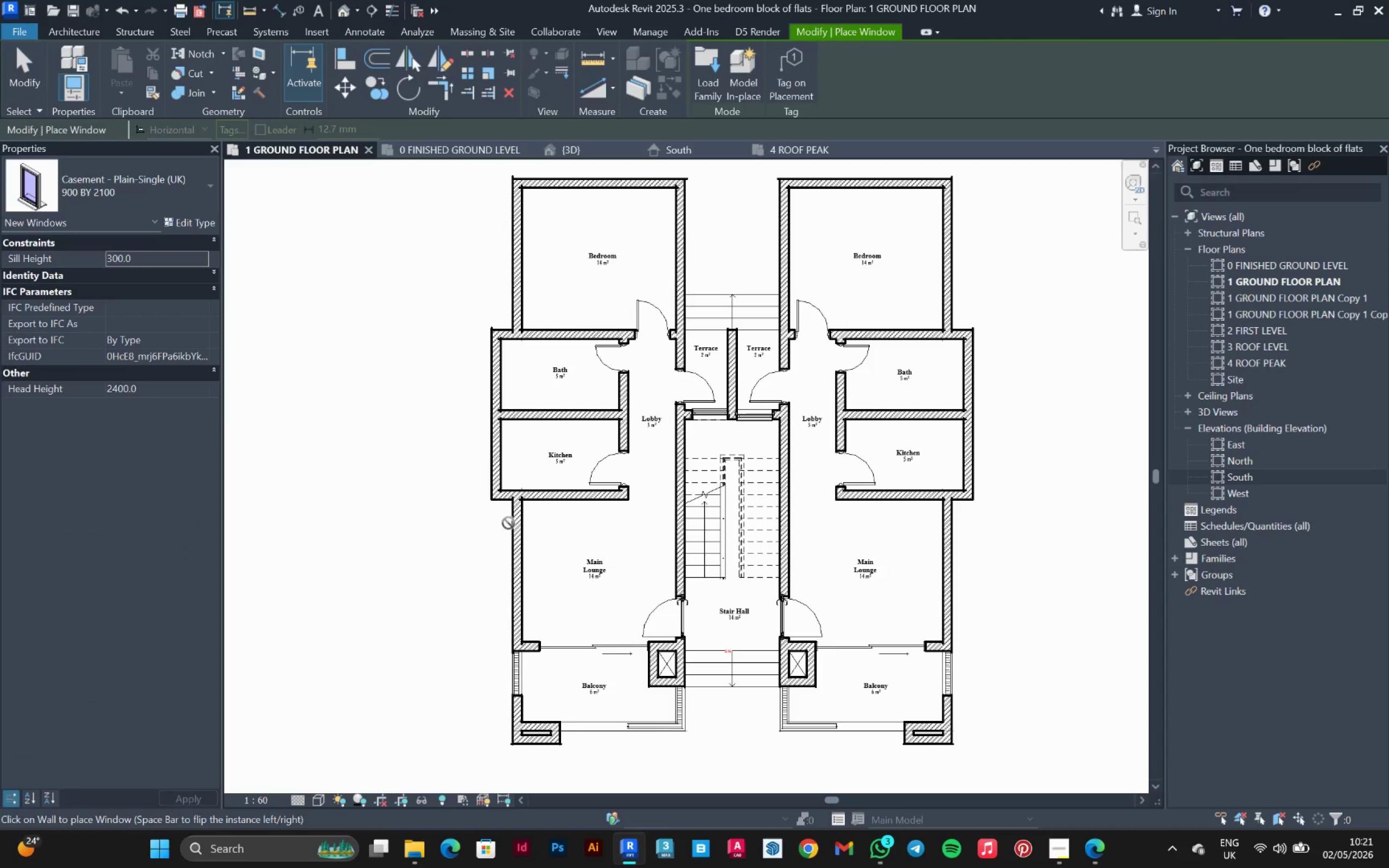 
left_click([665, 96])
 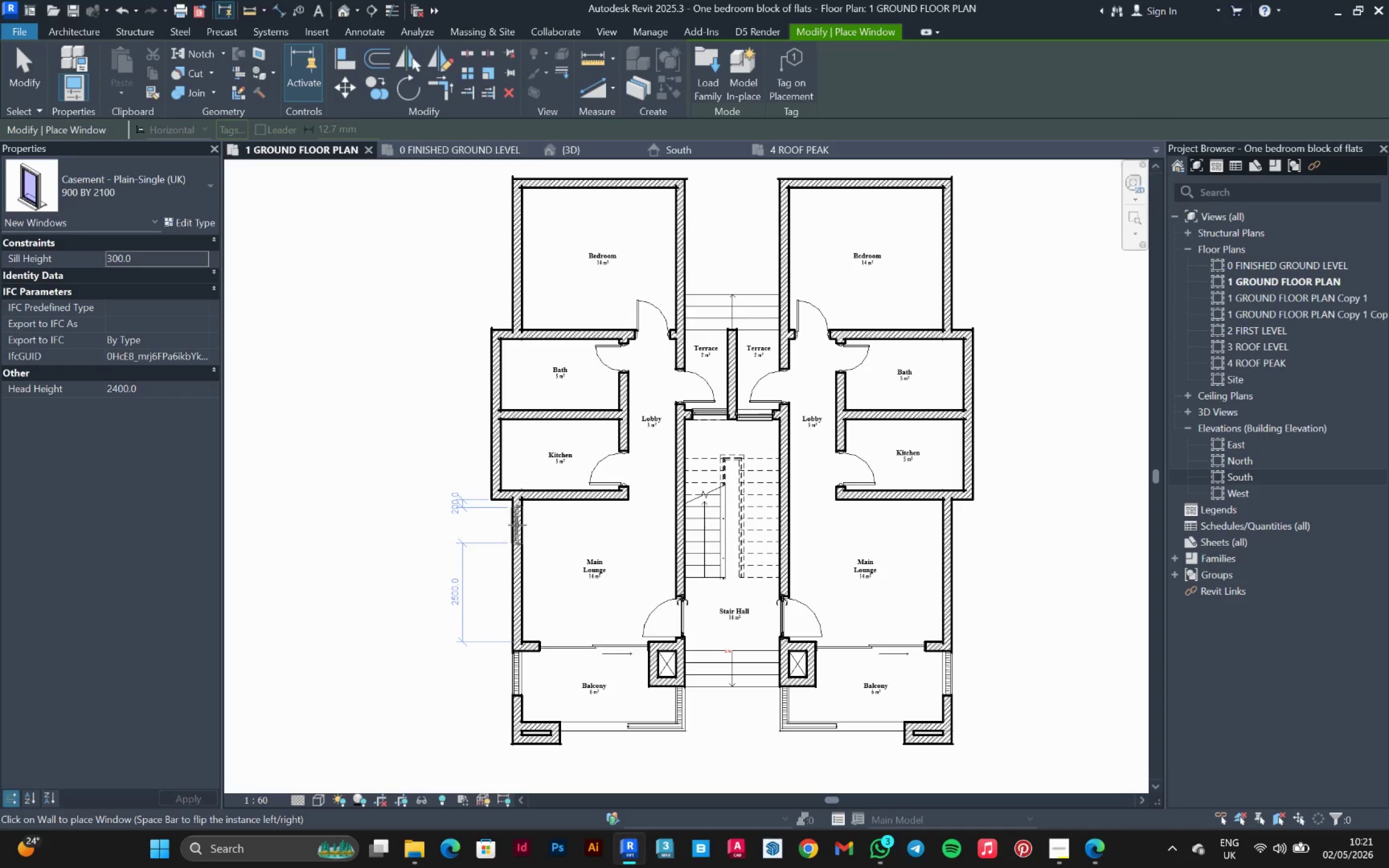 
left_click([519, 525])
 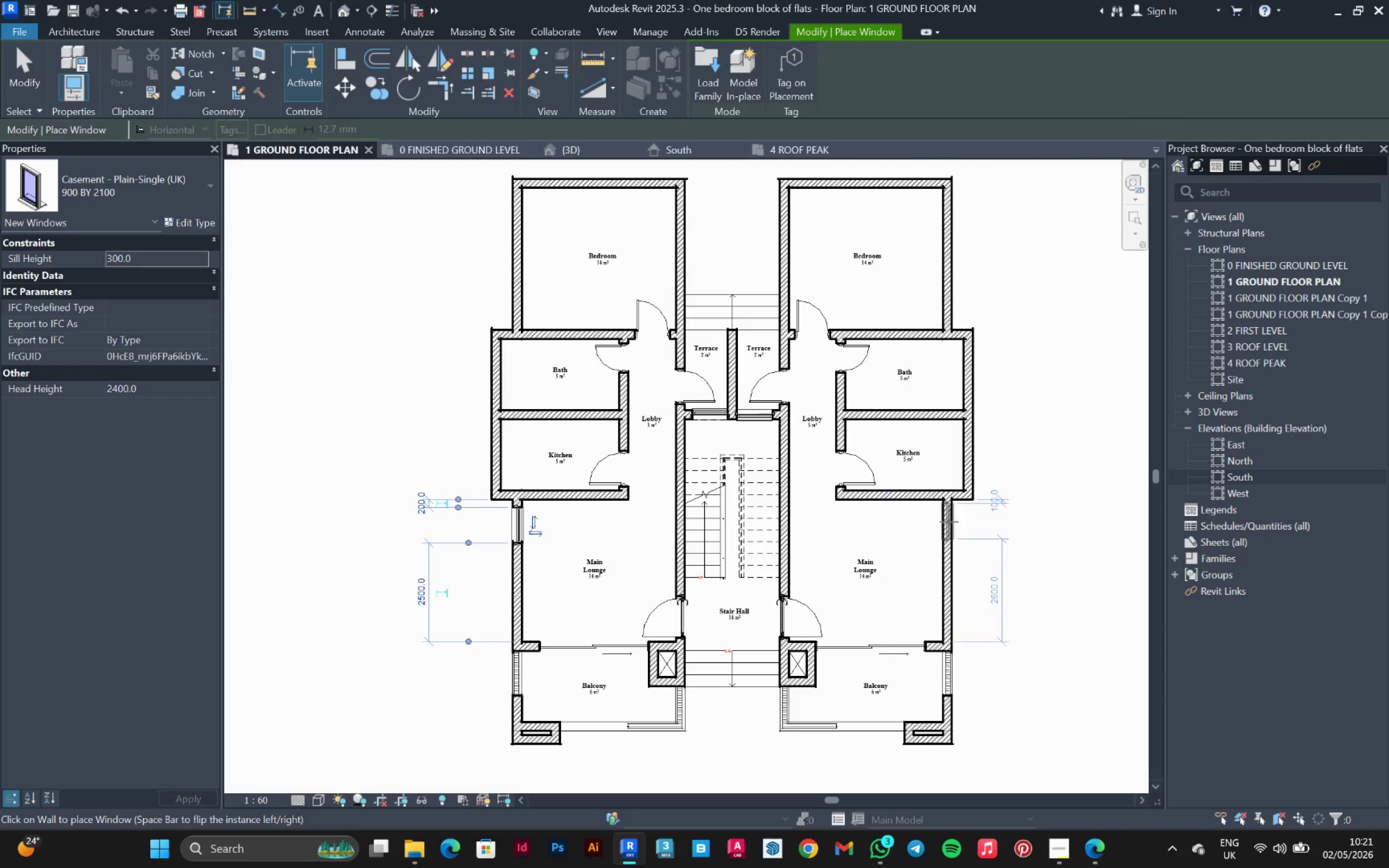 
left_click([950, 523])
 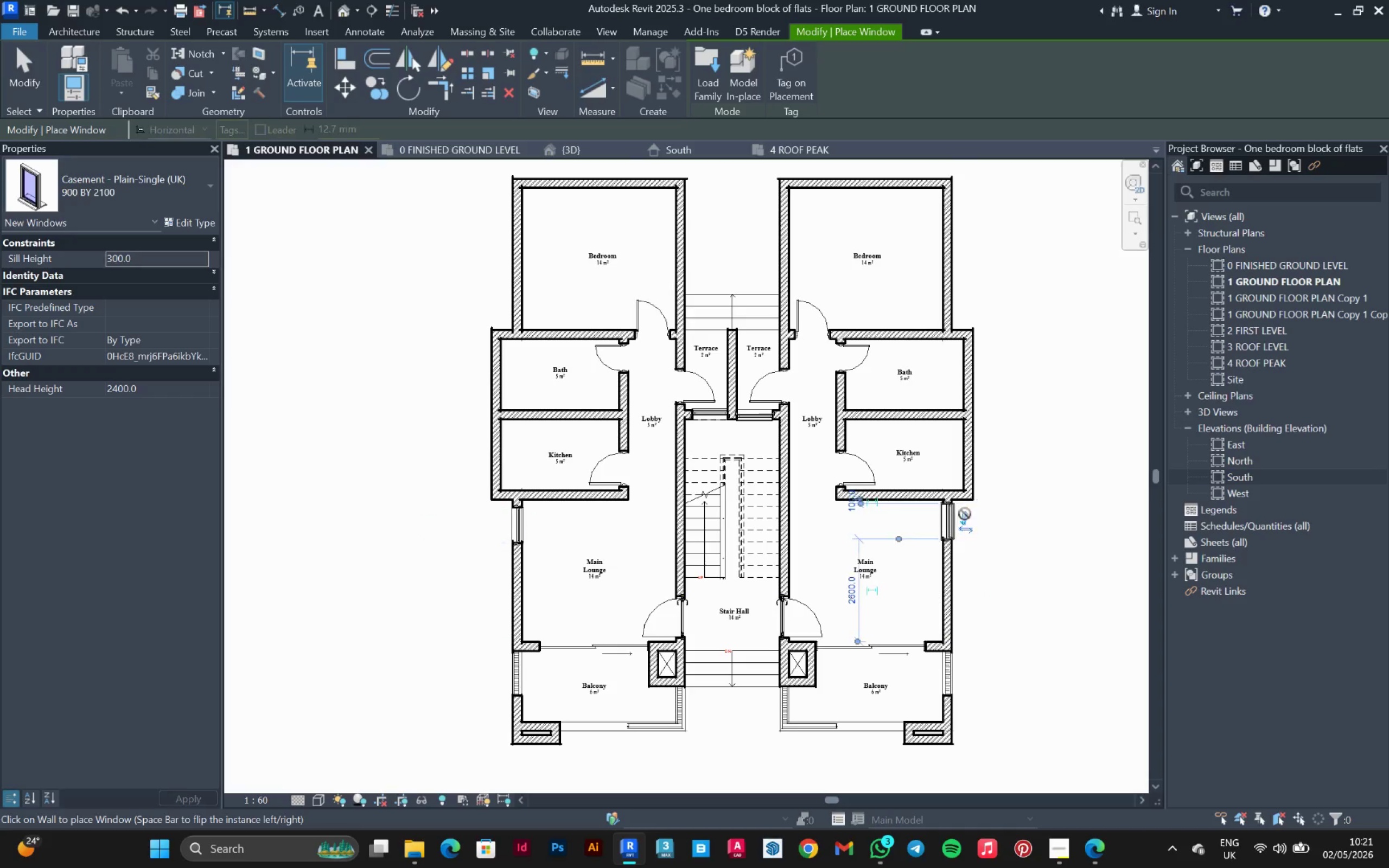 
key(Escape)
 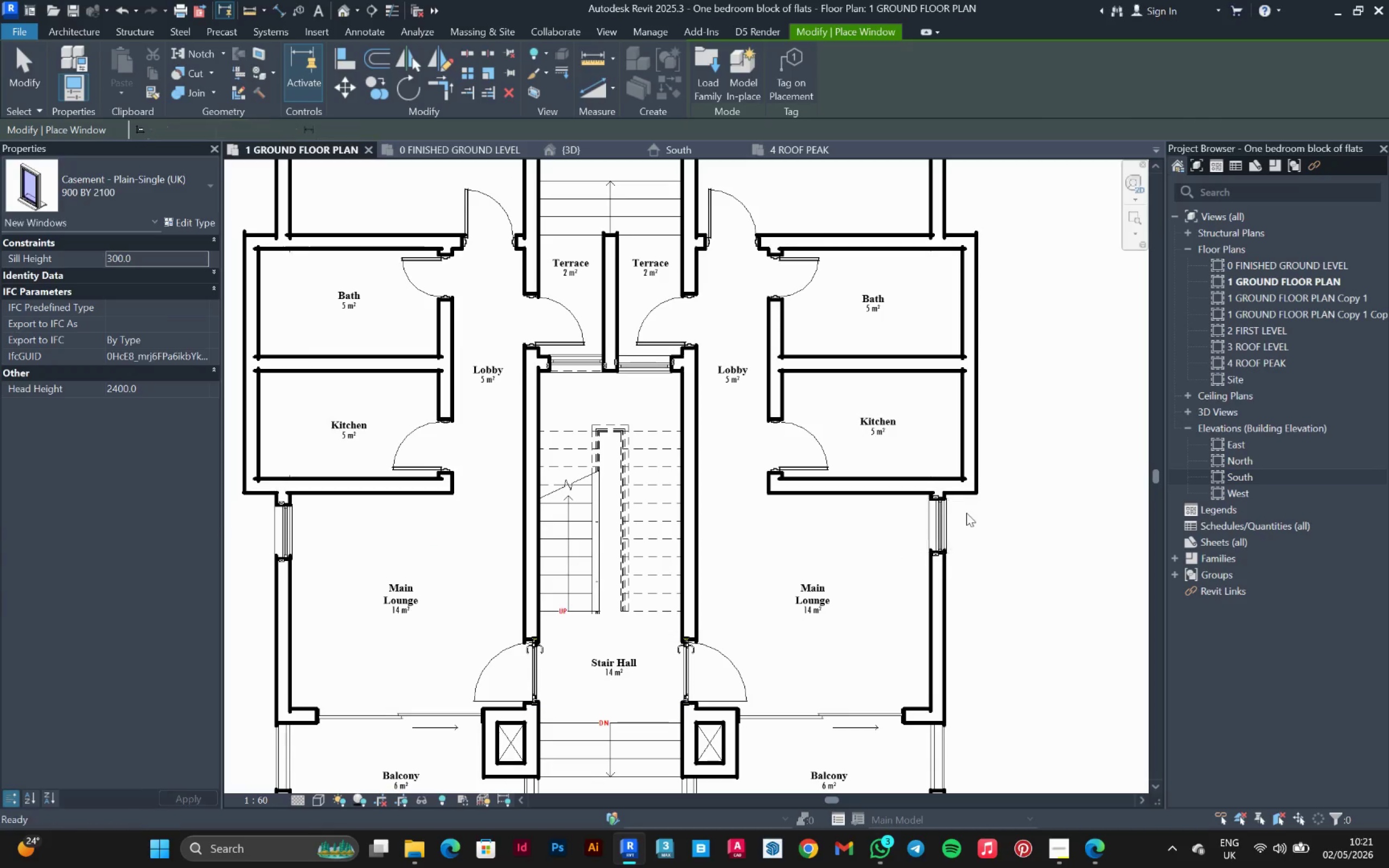 
key(Escape)
 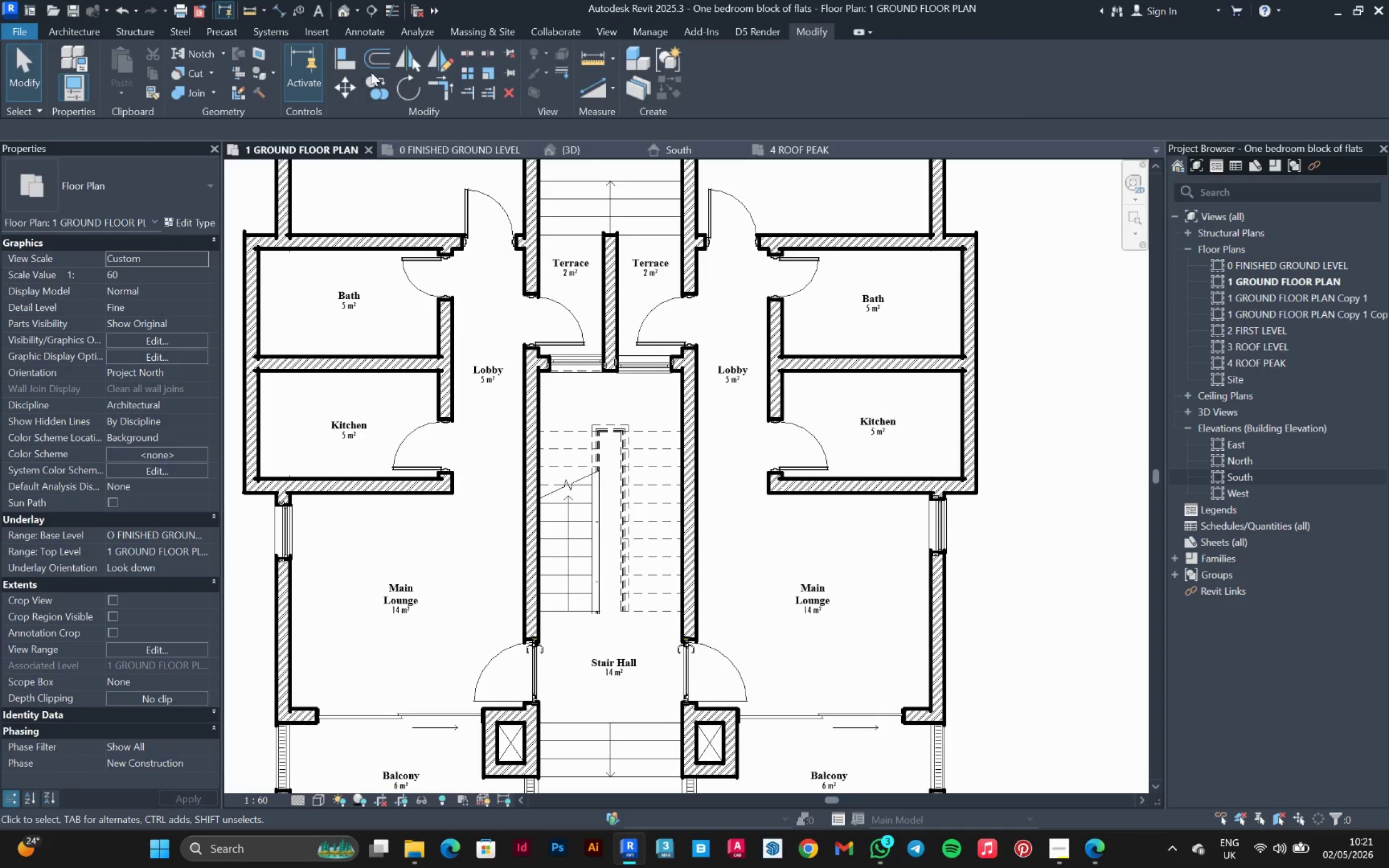 
scroll: coordinate [966, 513], scroll_direction: up, amount: 3.0
 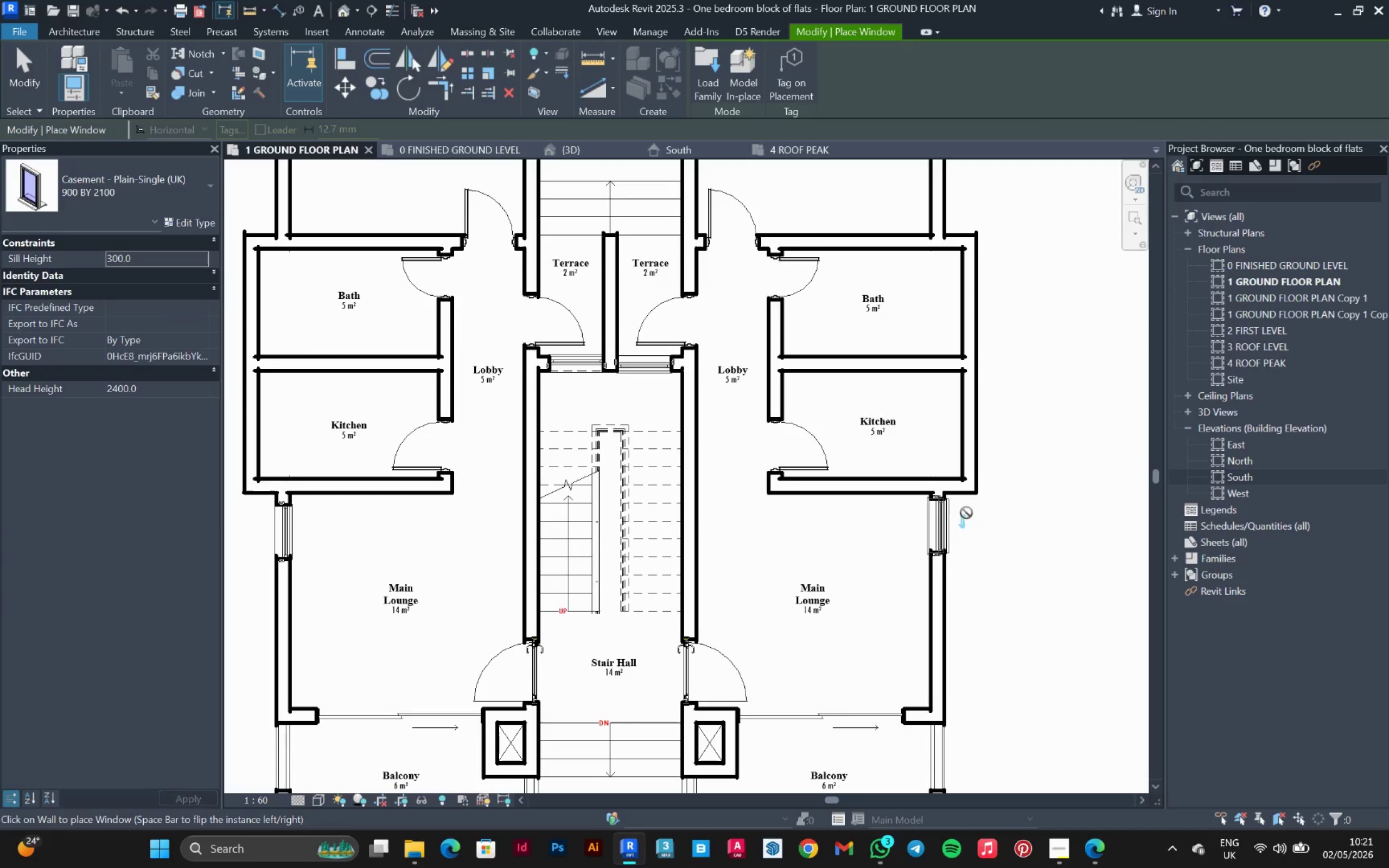 
left_click([349, 56])
 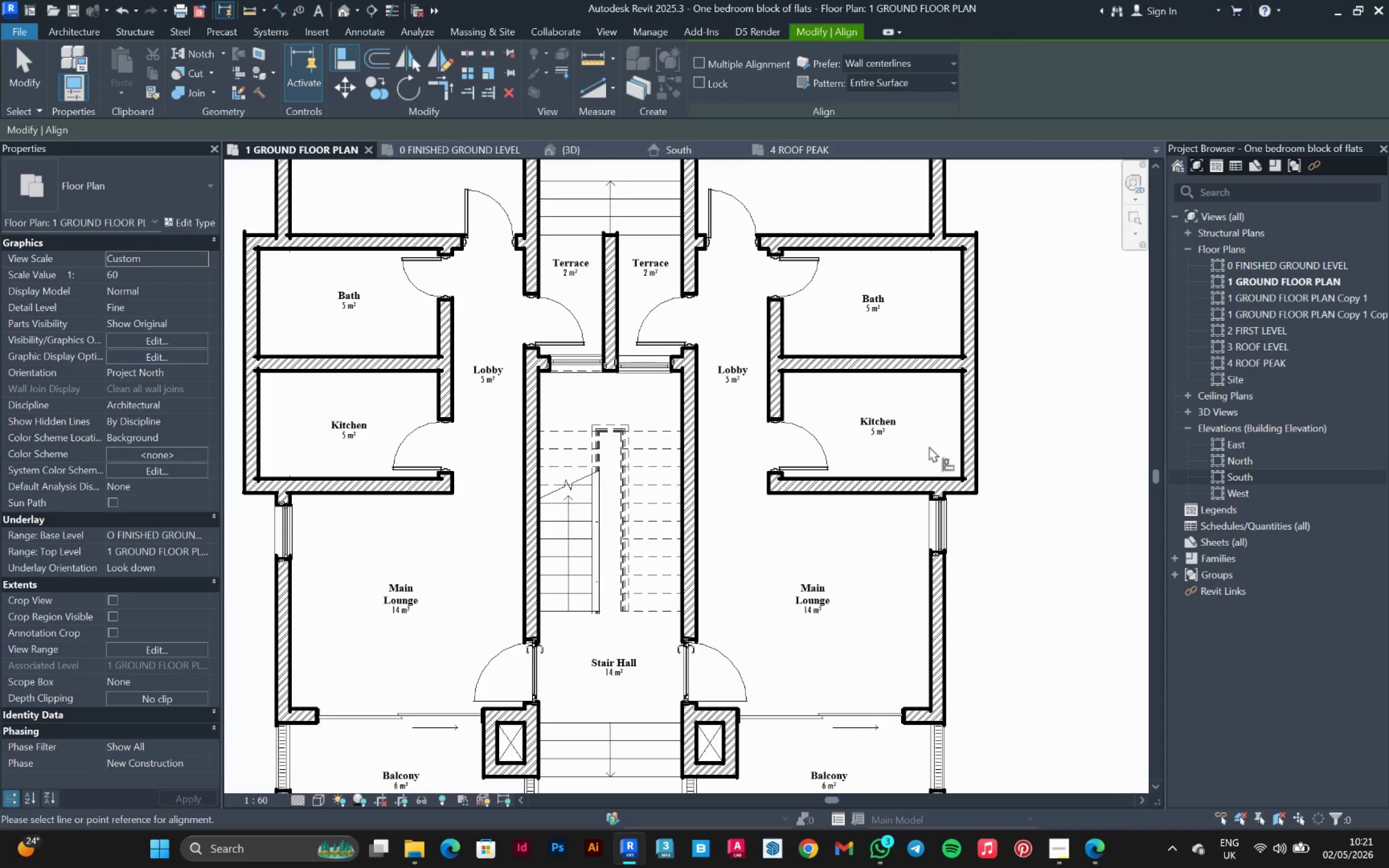 
scroll: coordinate [950, 519], scroll_direction: up, amount: 4.0
 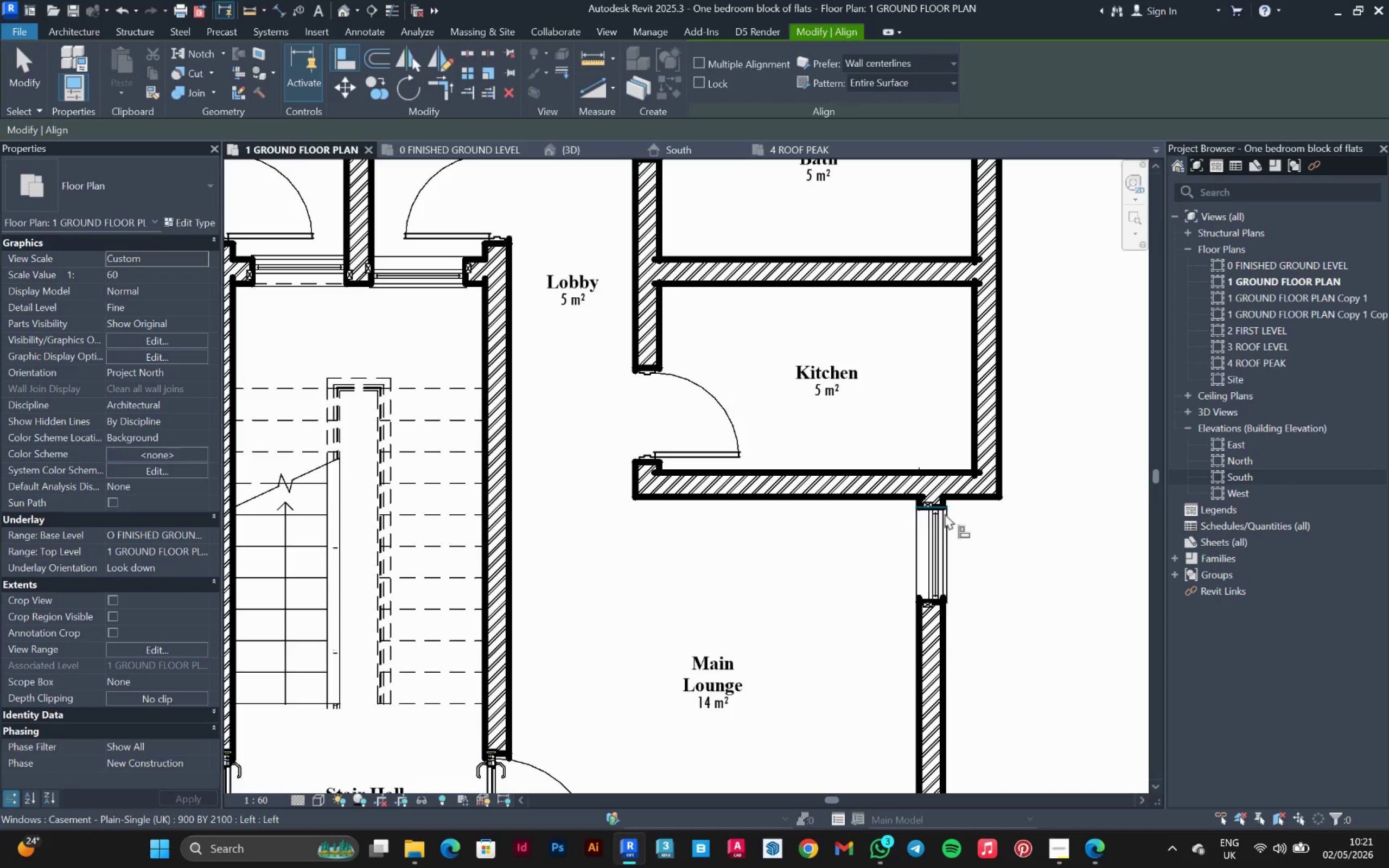 
left_click([945, 513])
 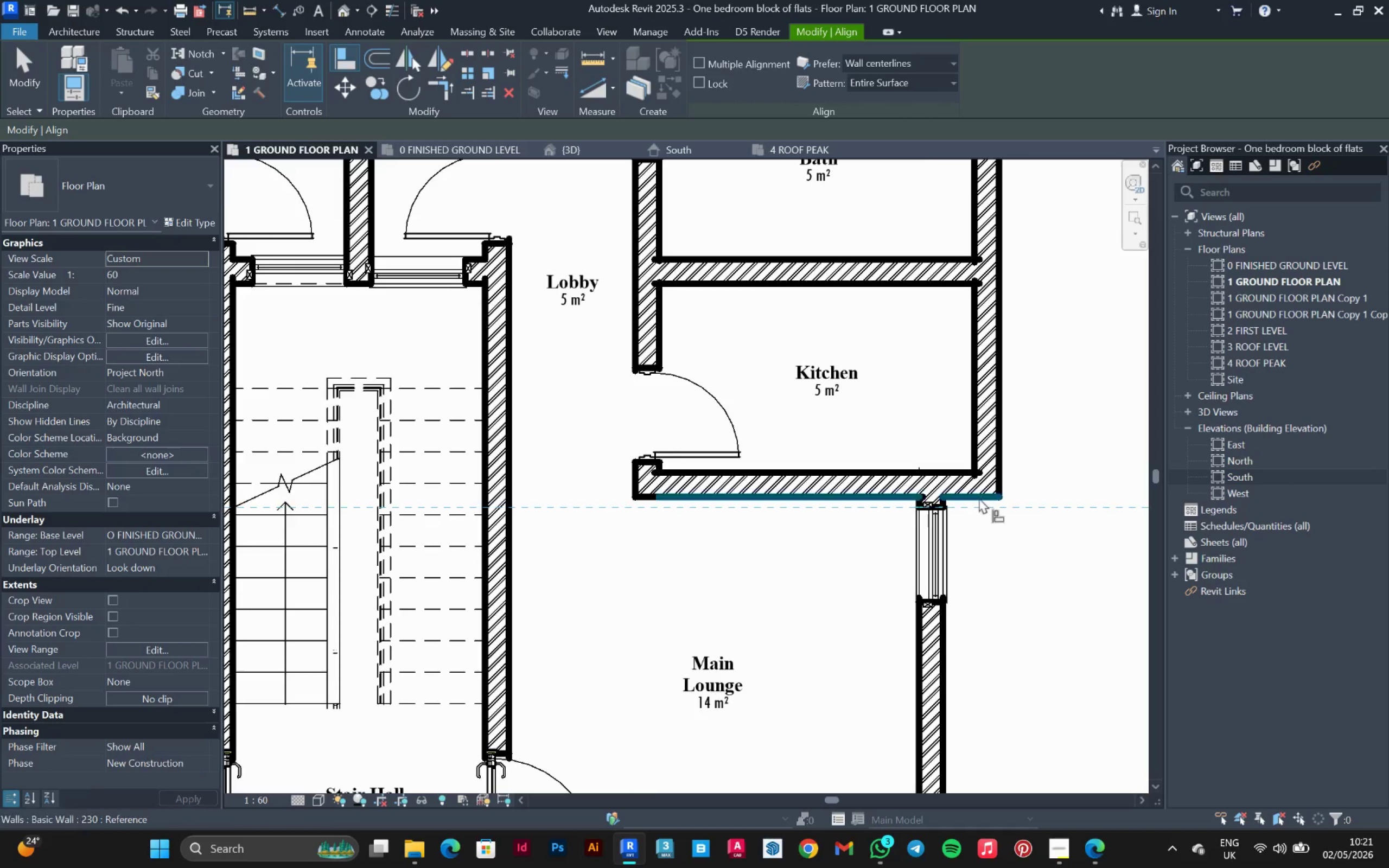 
scroll: coordinate [993, 489], scroll_direction: down, amount: 7.0
 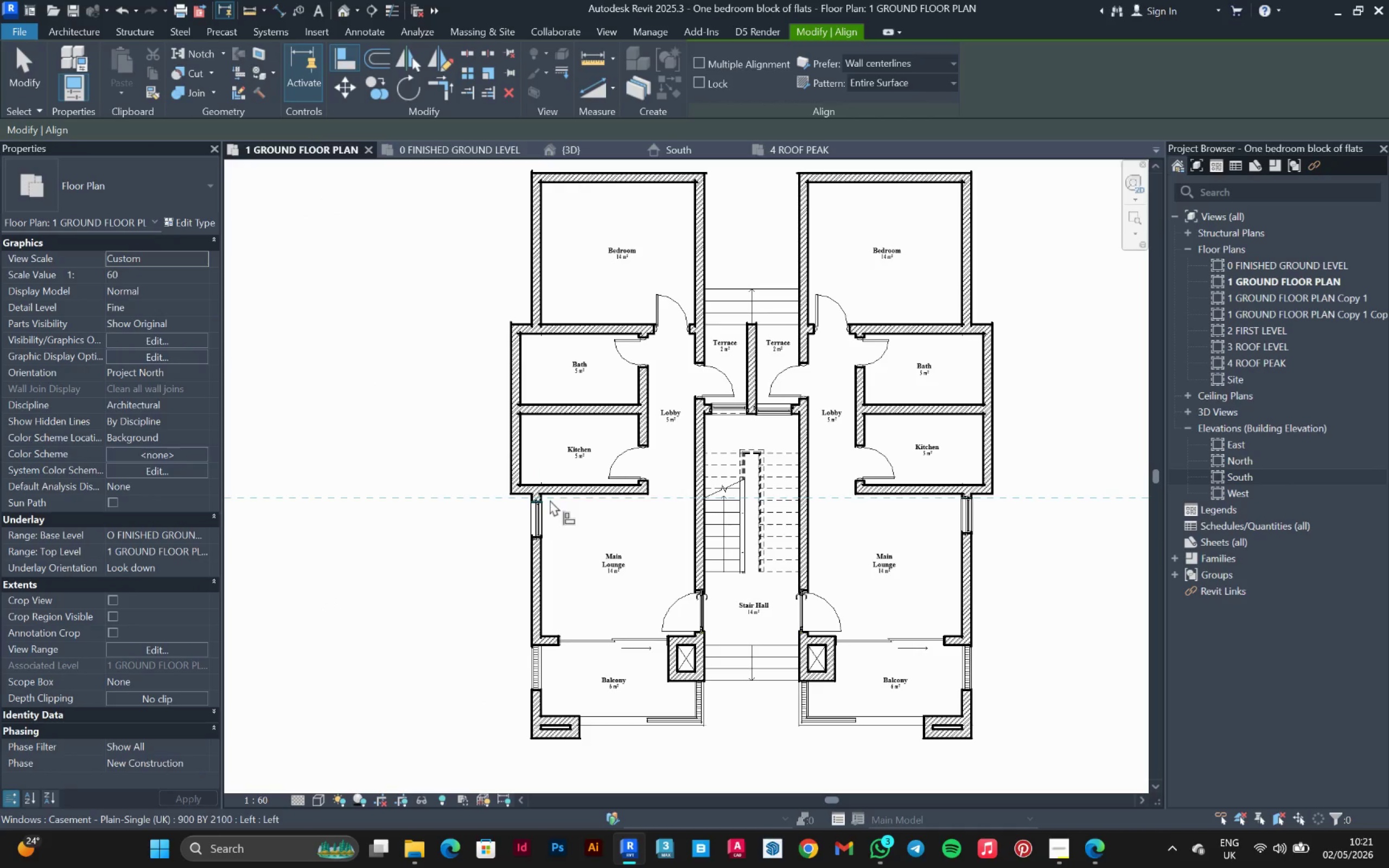 
left_click([546, 501])
 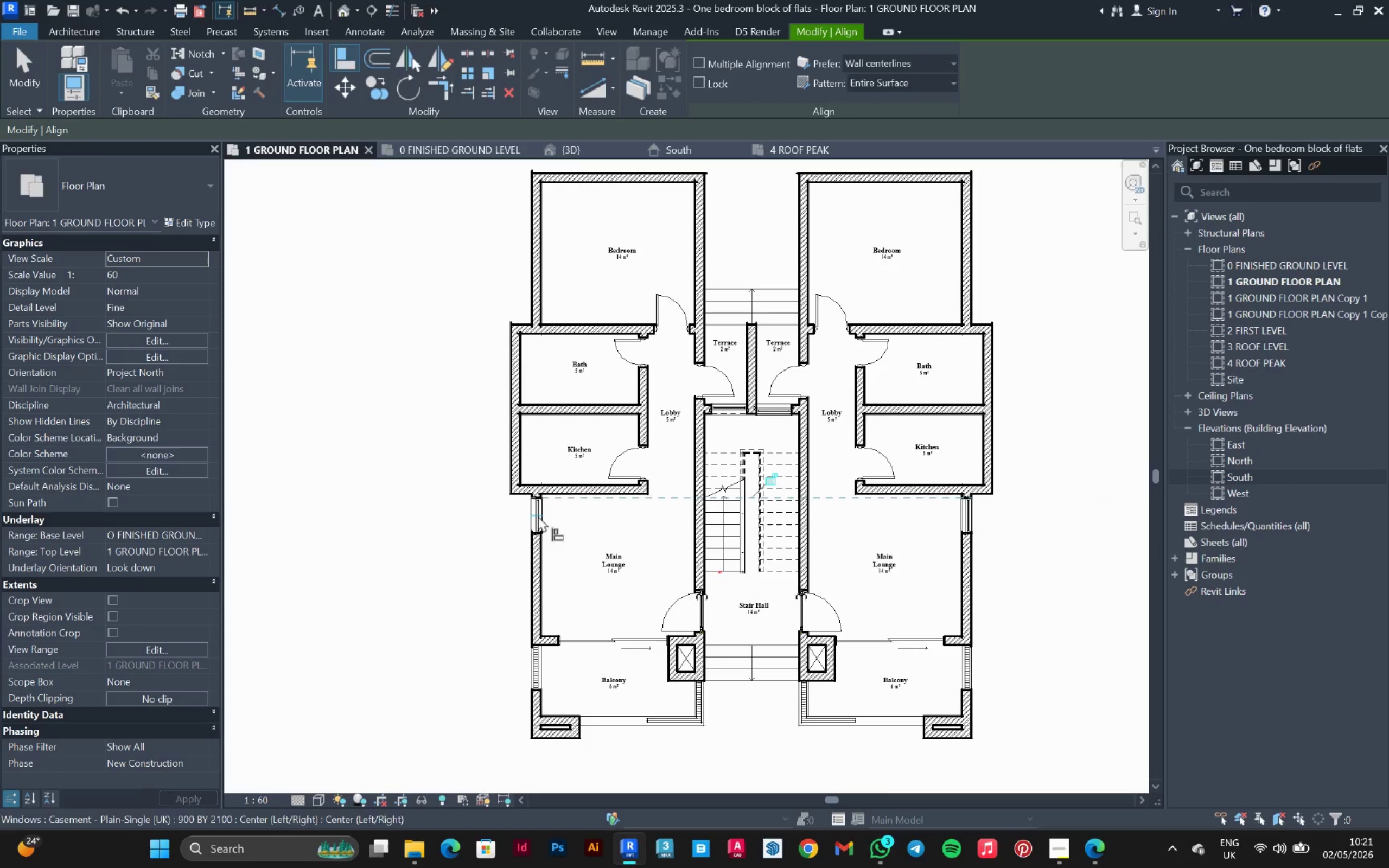 
key(Escape)
 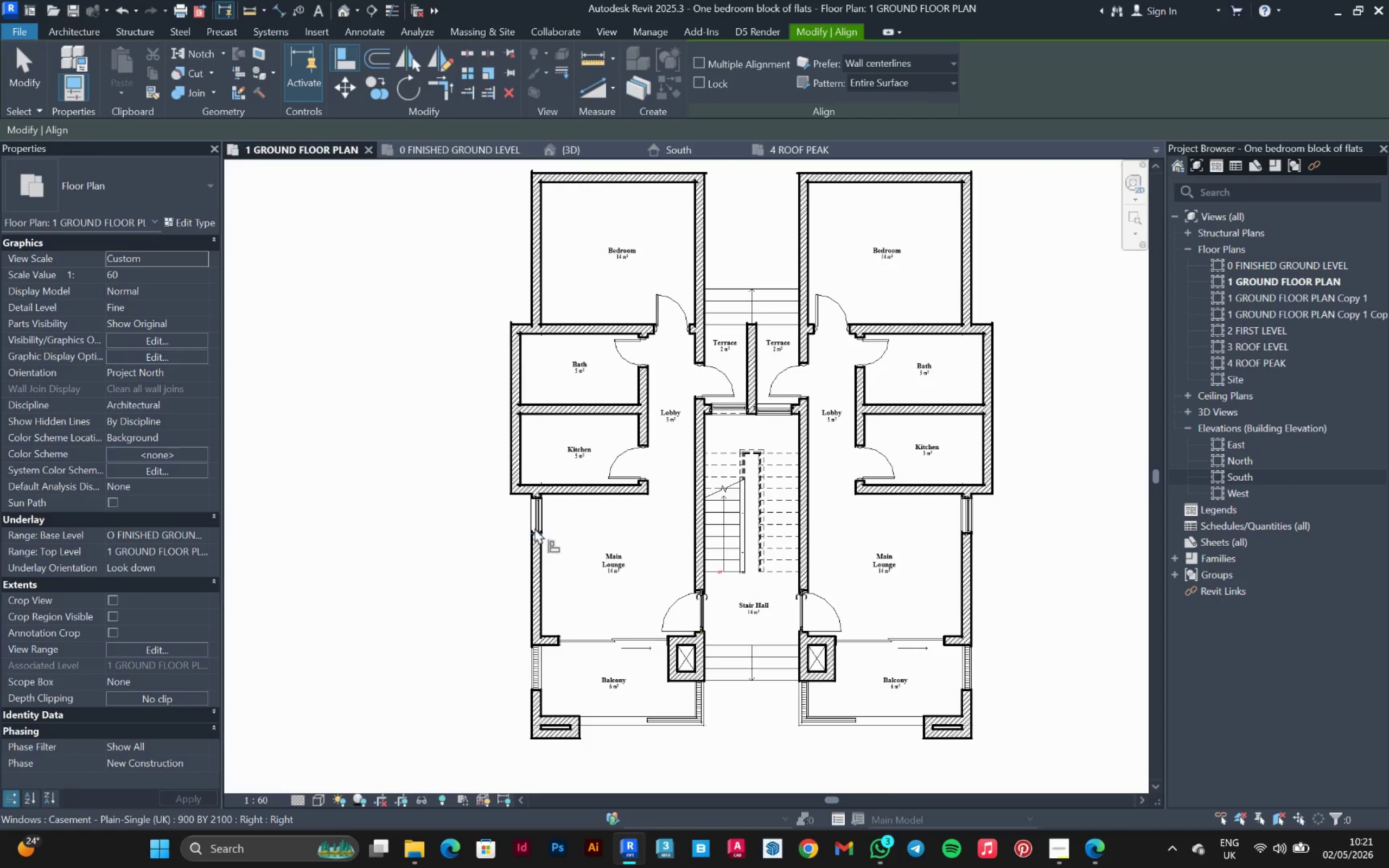 
key(Escape)
 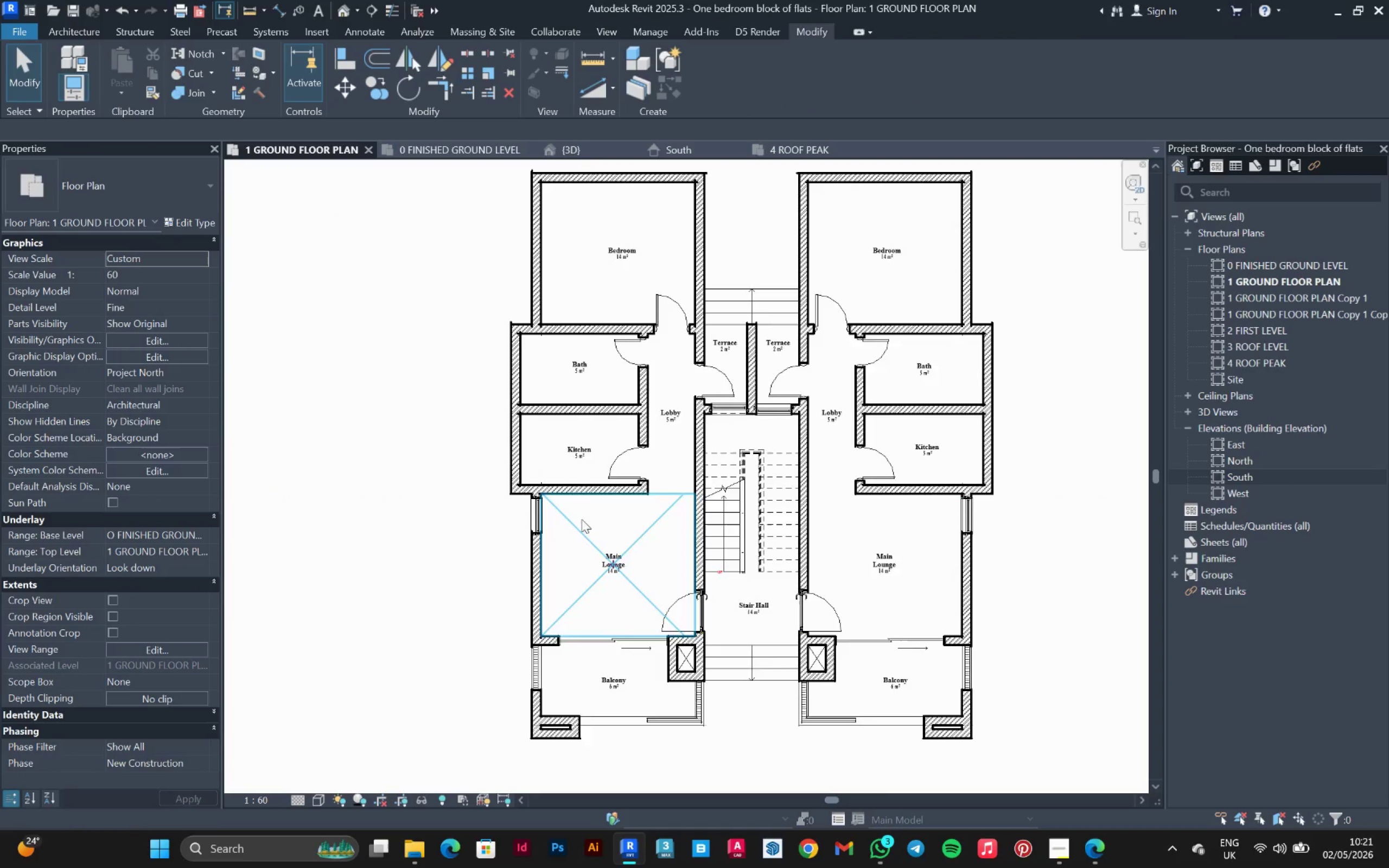 
scroll: coordinate [619, 511], scroll_direction: down, amount: 2.0
 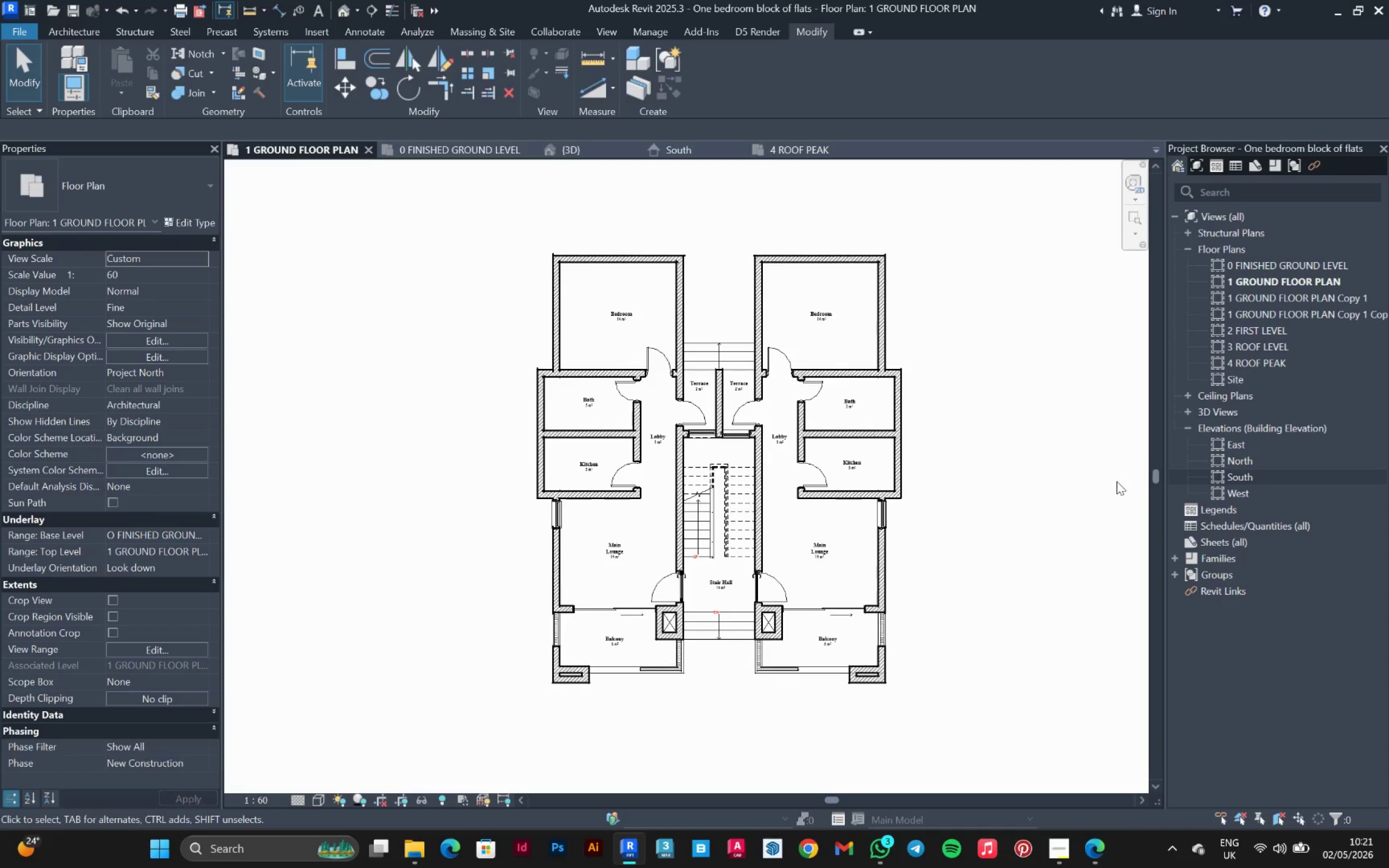 
scroll: coordinate [453, 426], scroll_direction: up, amount: 6.0
 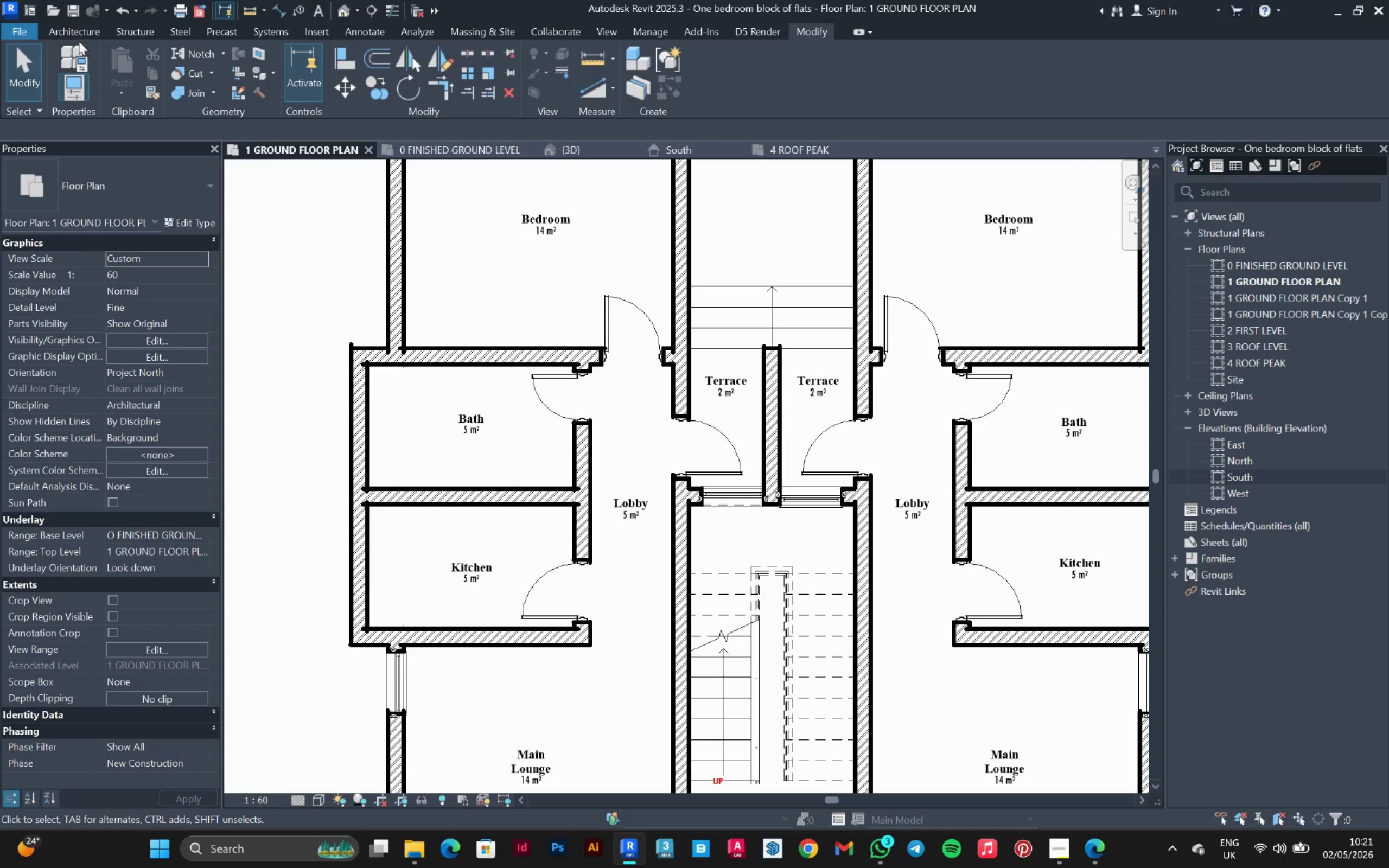 
left_click([79, 36])
 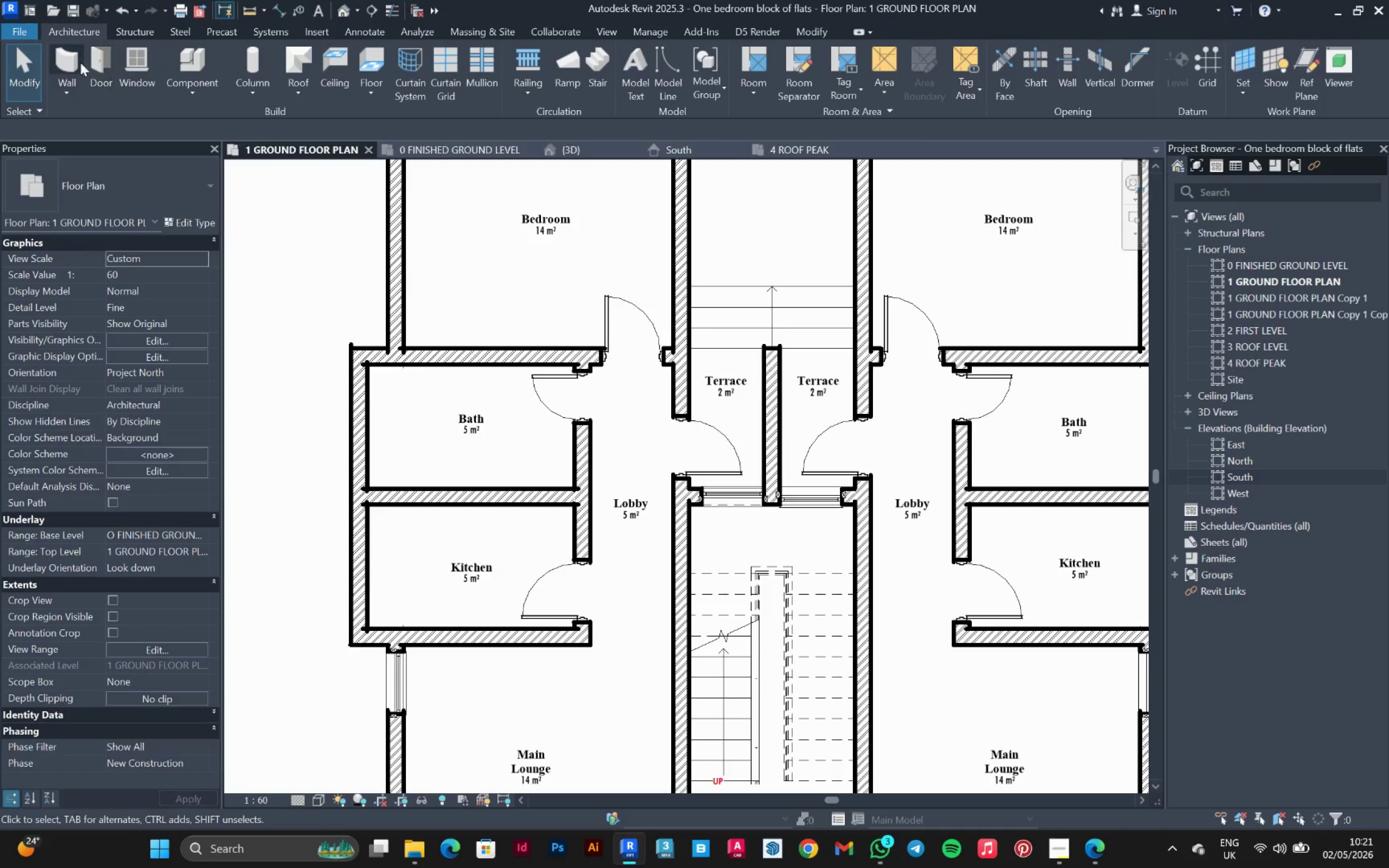 
left_click([78, 62])
 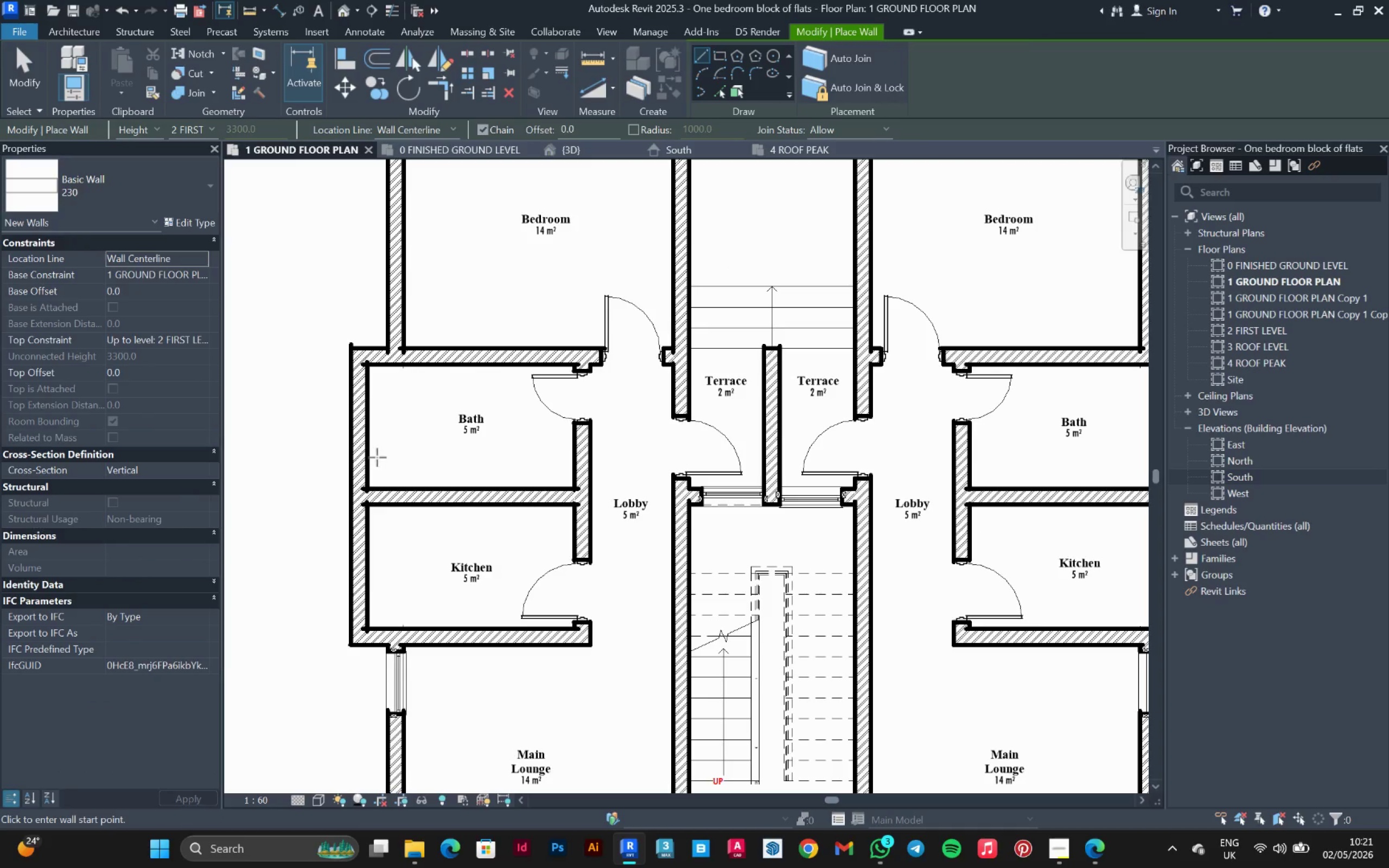 
left_click([372, 455])
 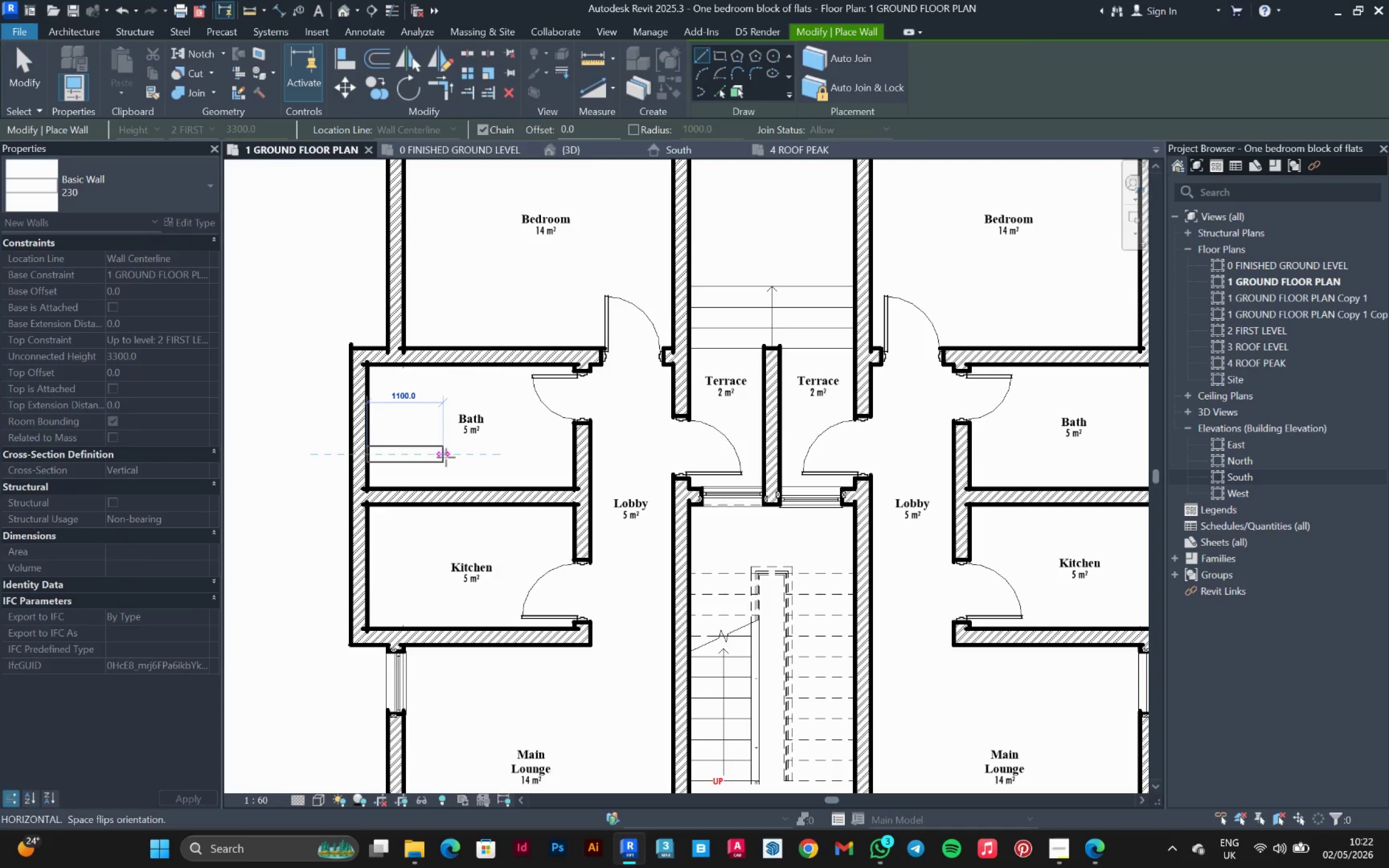 
left_click([447, 457])
 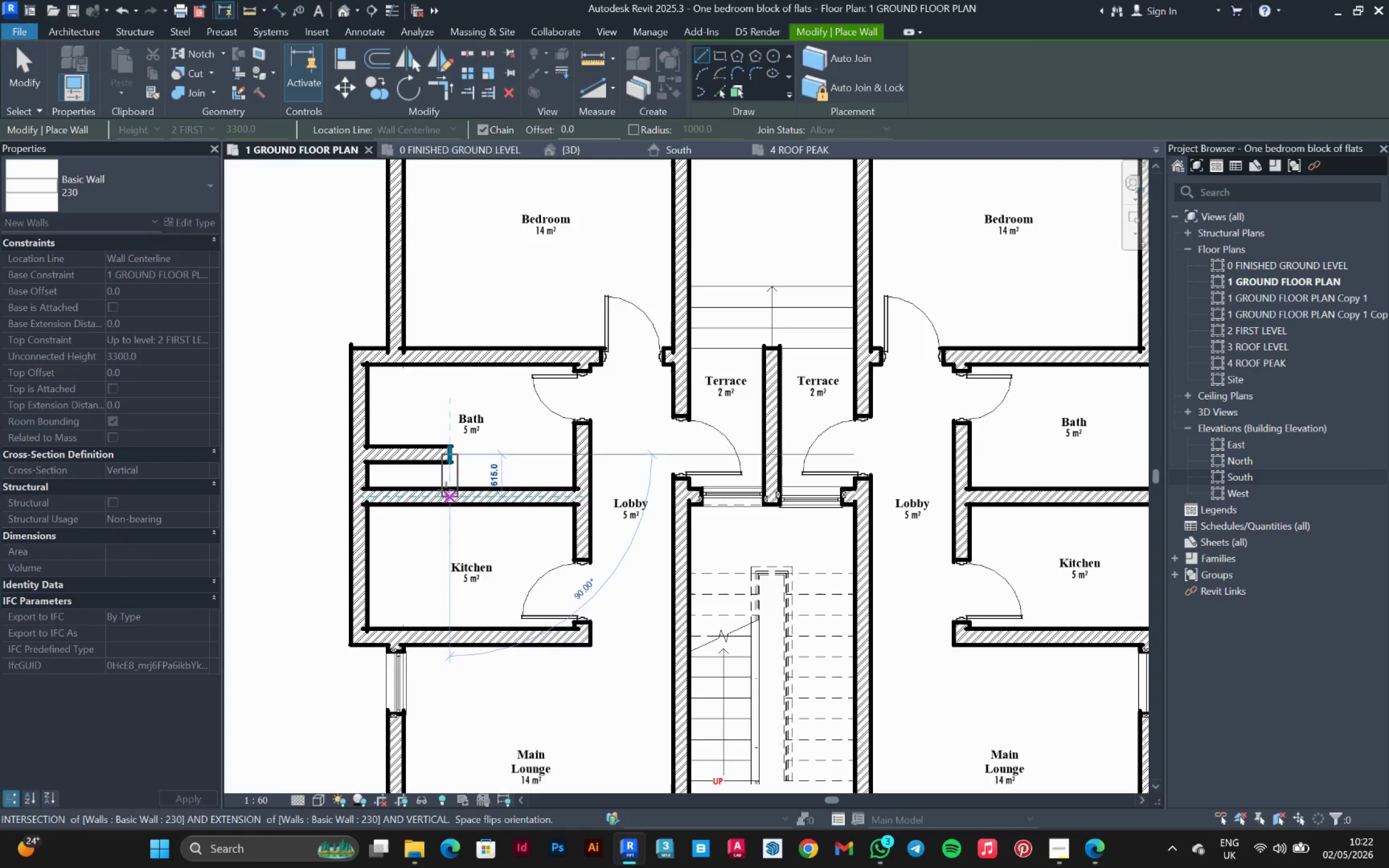 
left_click([446, 490])
 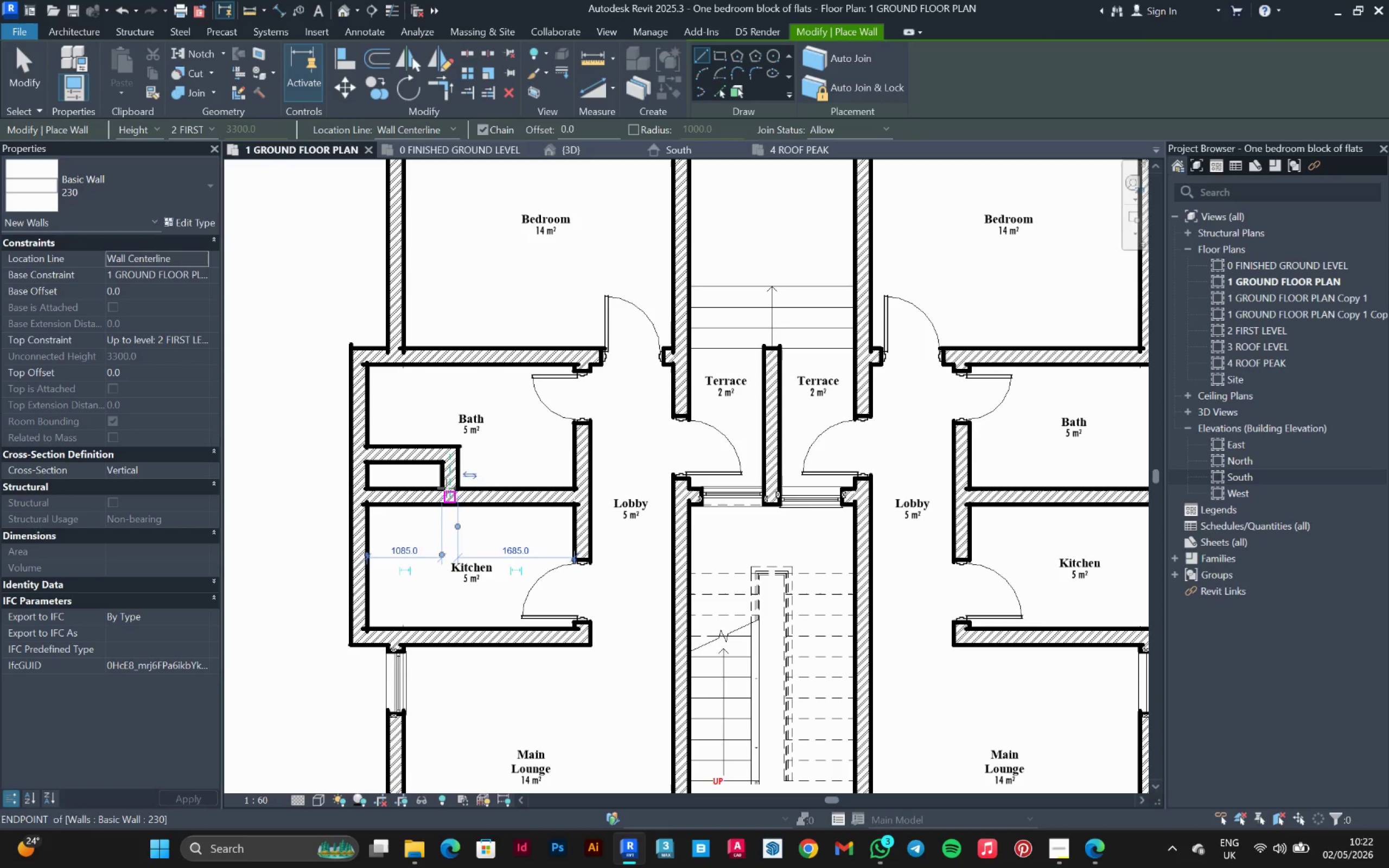 
key(Escape)
 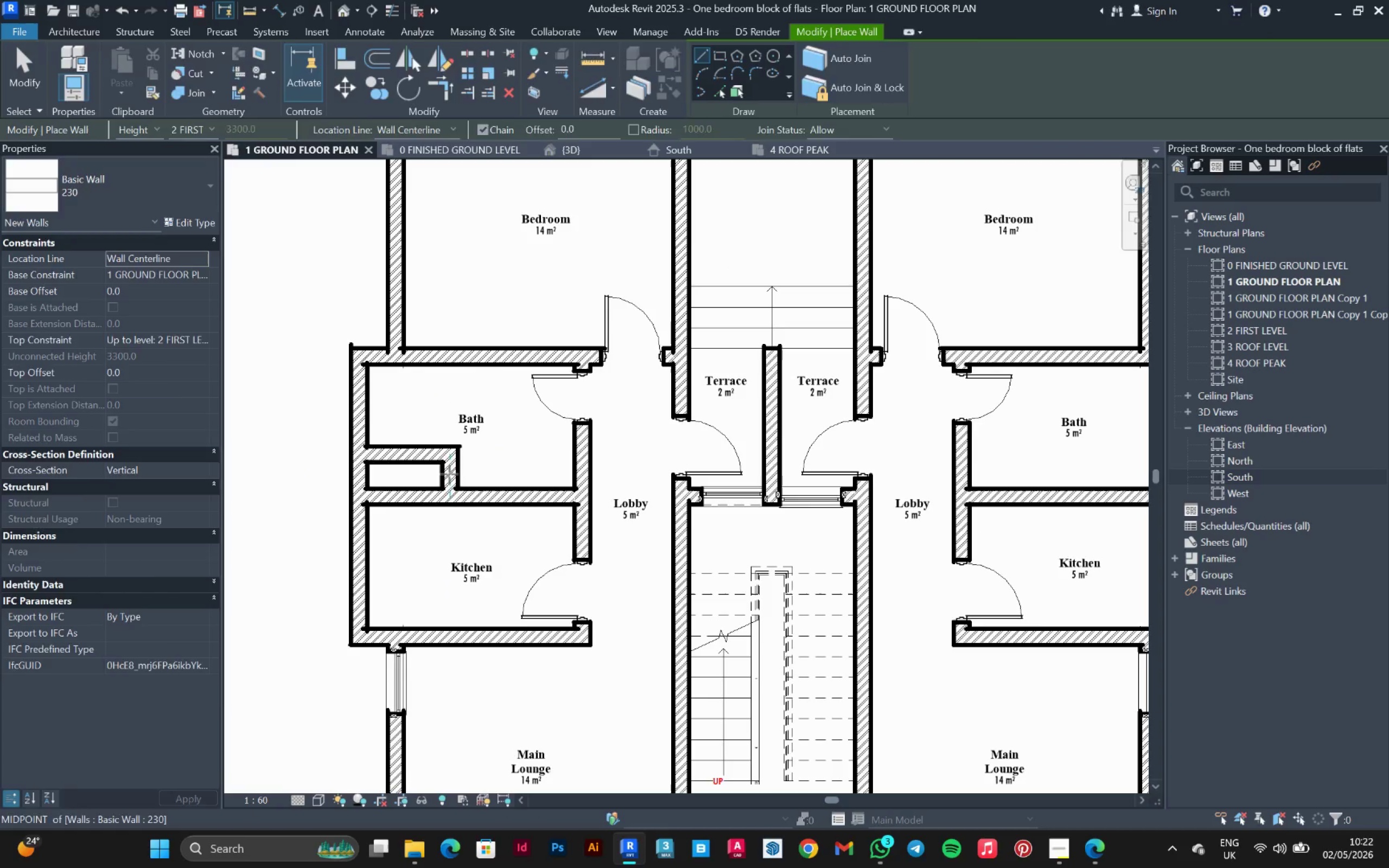 
key(Escape)
 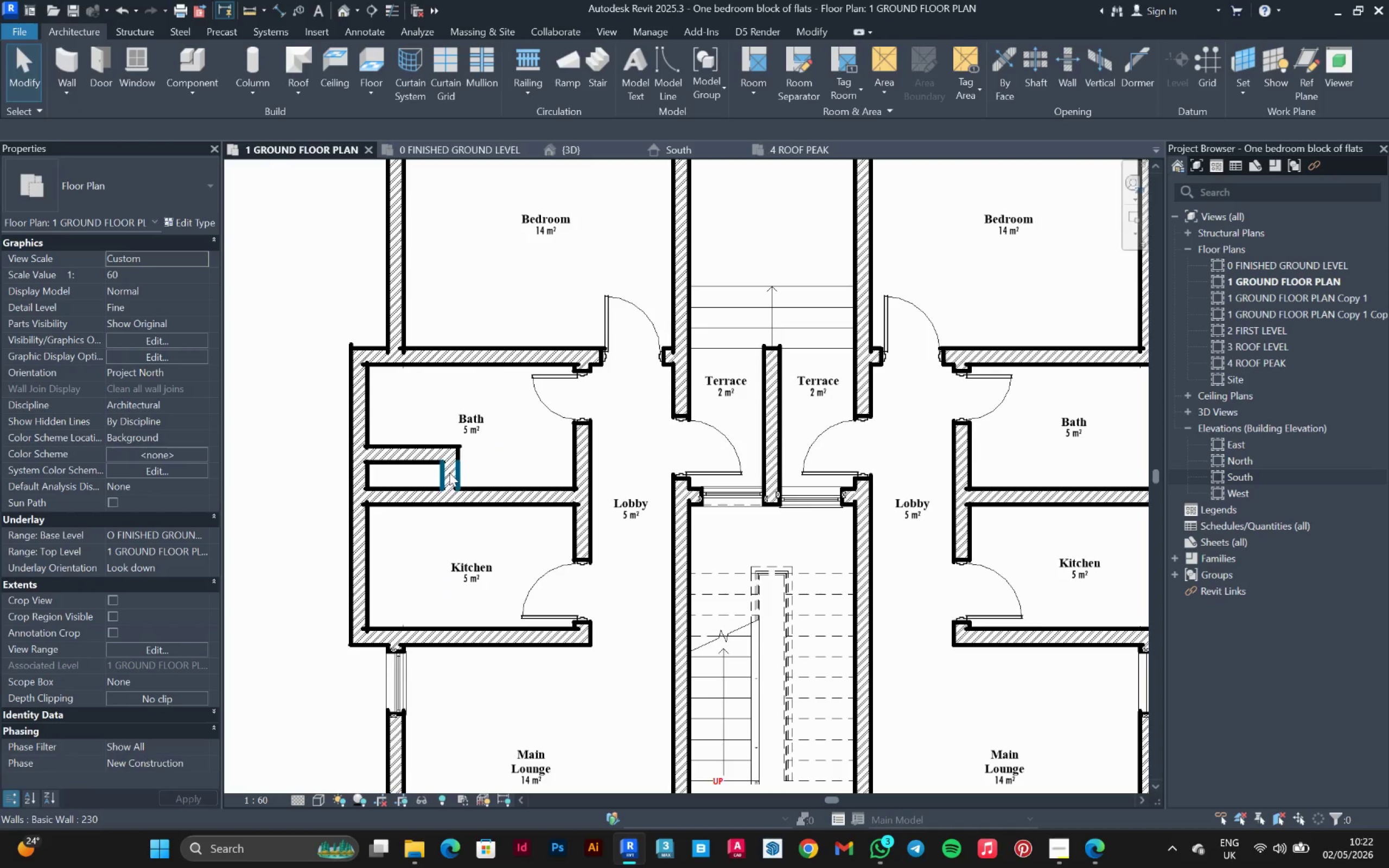 
left_click([449, 473])
 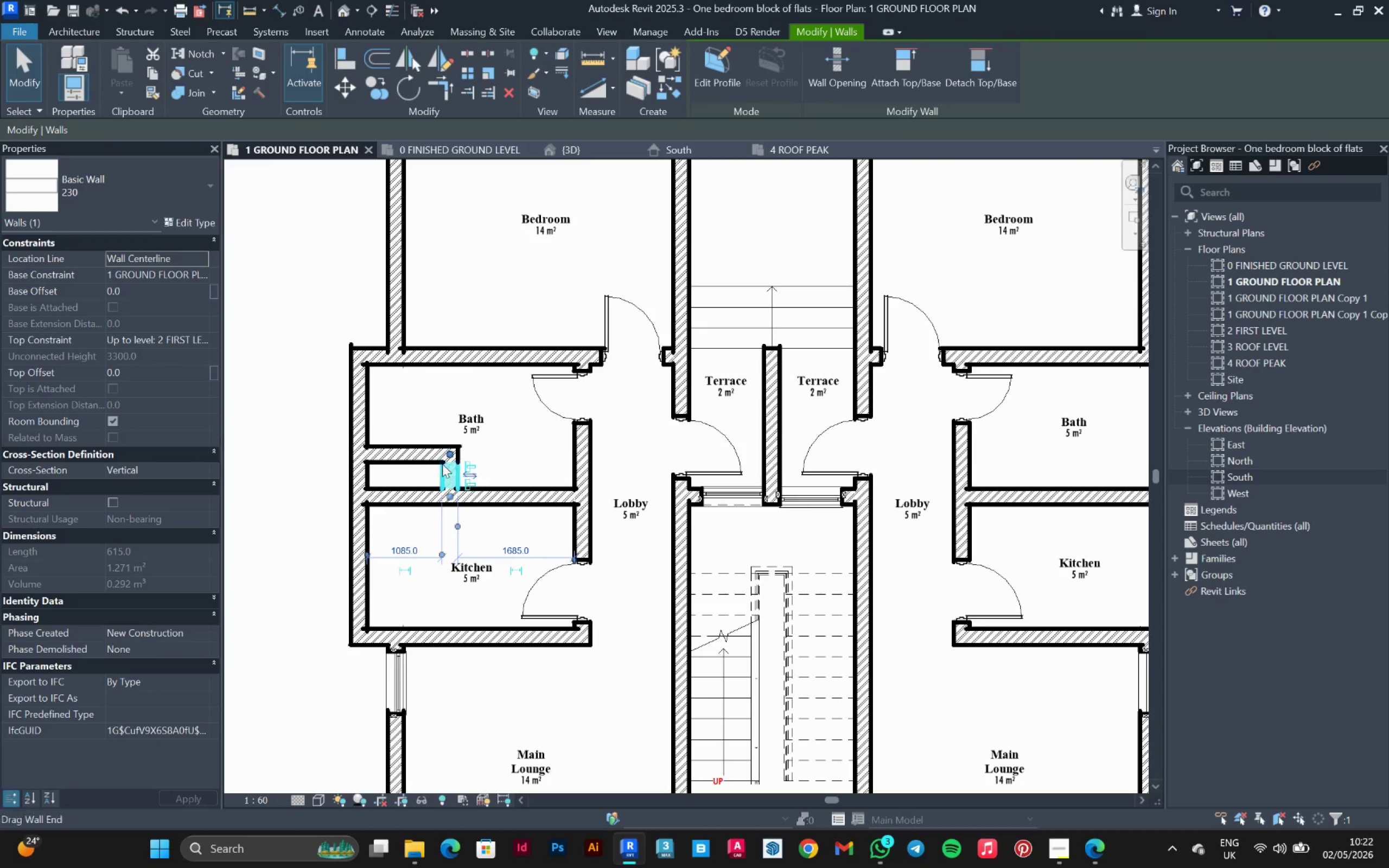 
hold_key(key=ControlLeft, duration=0.52)
left_click([422, 454])
 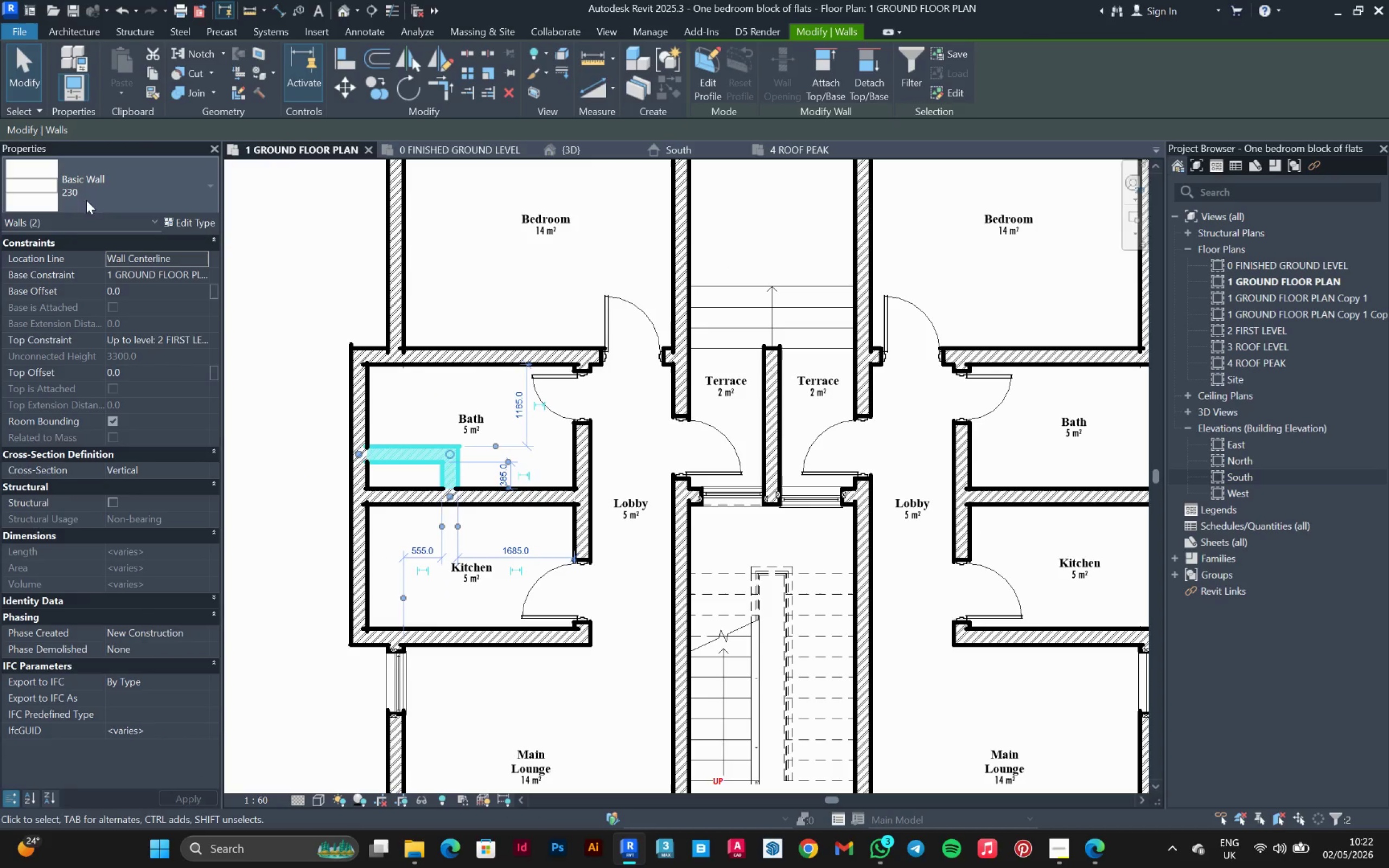 
left_click([99, 179])
 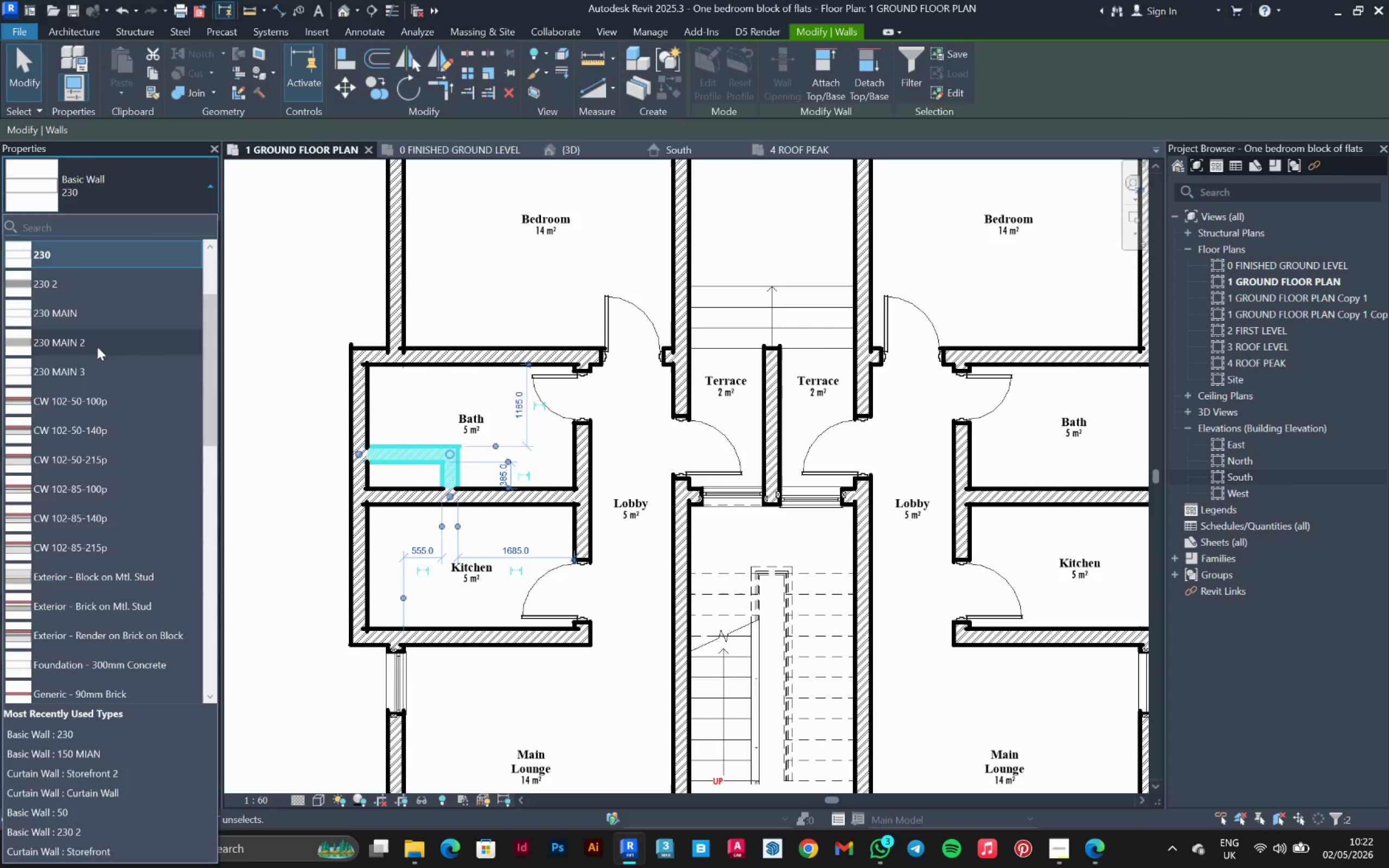 
scroll: coordinate [97, 387], scroll_direction: up, amount: 8.0
 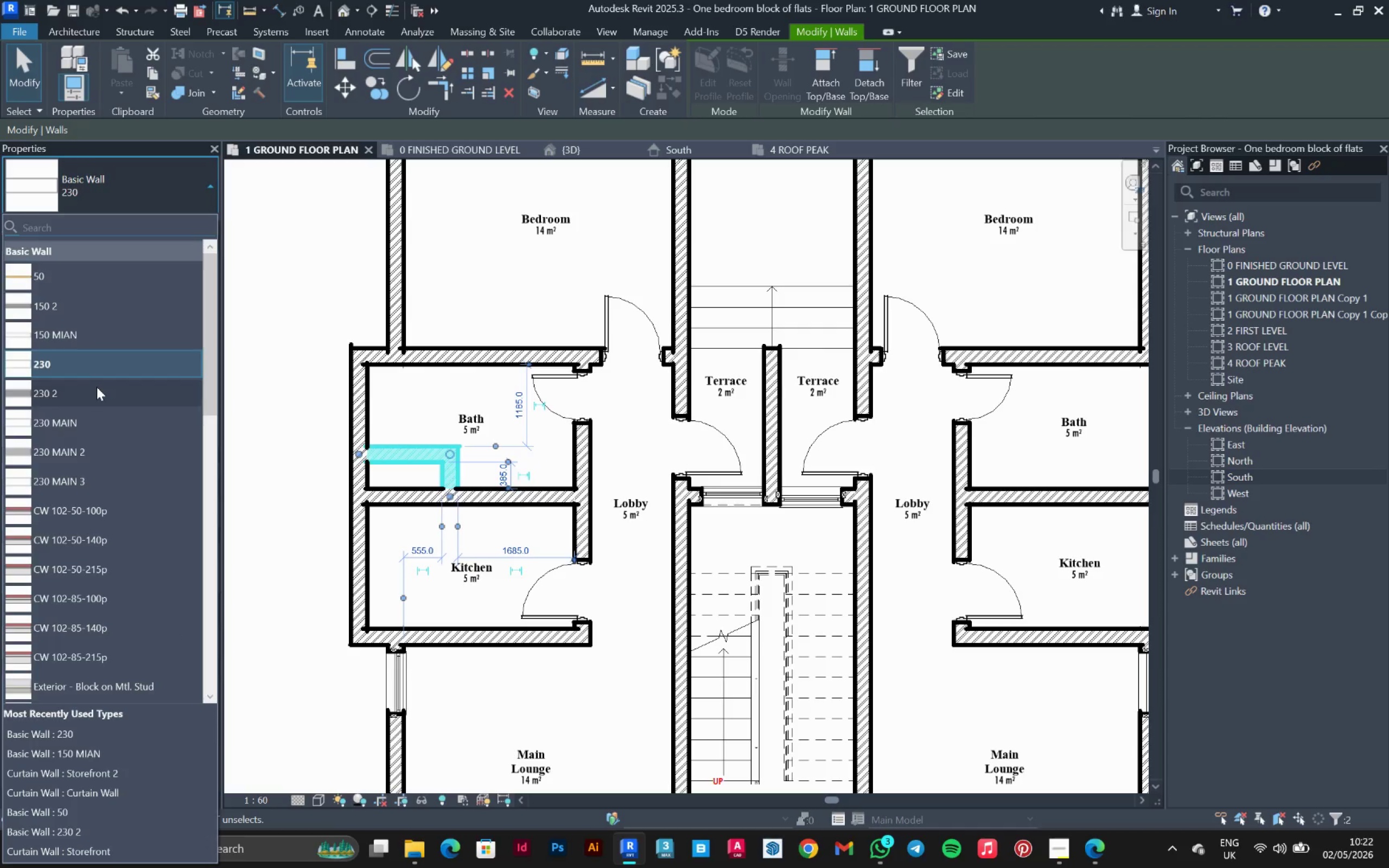 
scroll: coordinate [97, 387], scroll_direction: down, amount: 10.0
 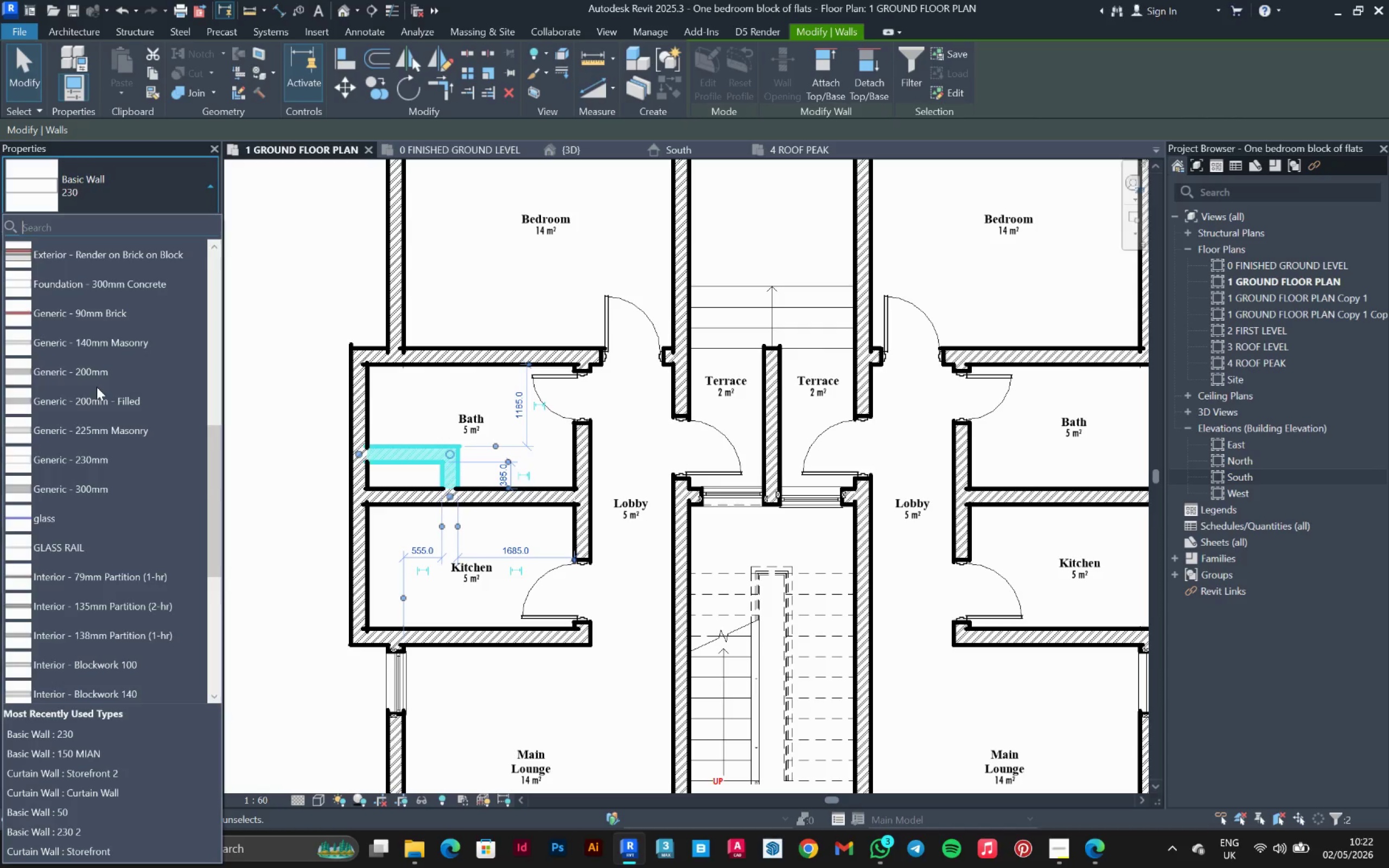 
scroll: coordinate [97, 387], scroll_direction: up, amount: 9.0
 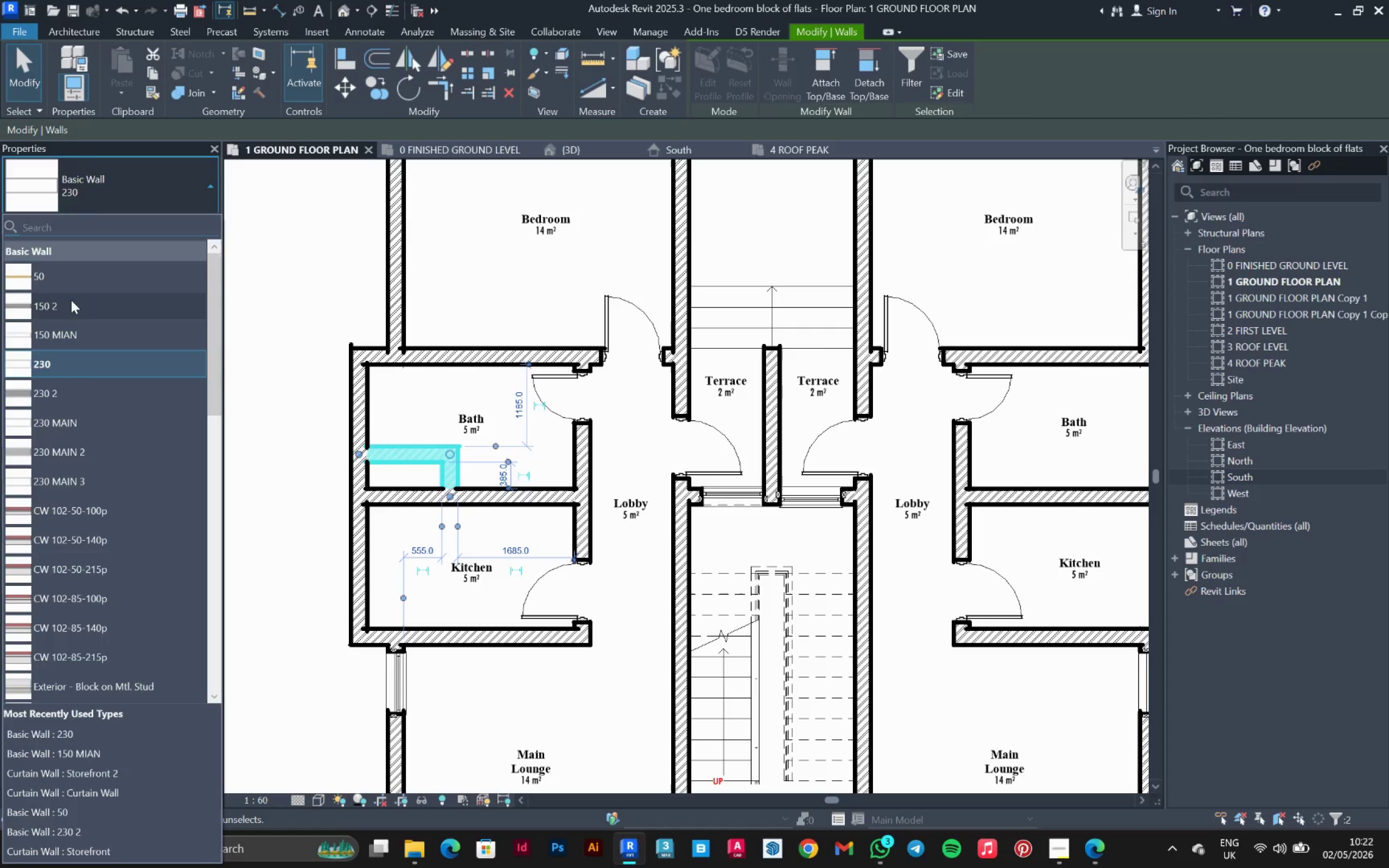 
left_click([74, 331])
 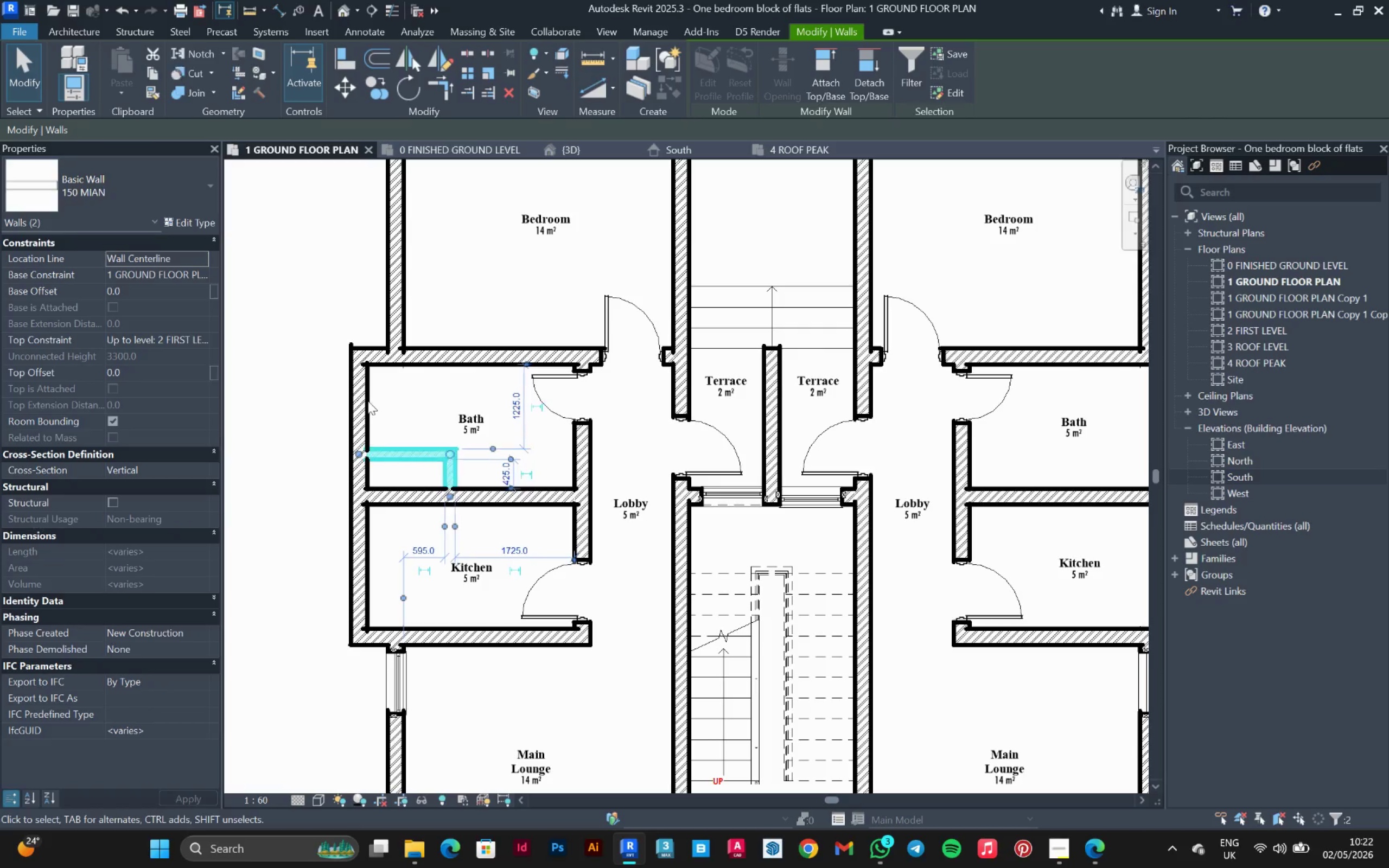 
scroll: coordinate [474, 452], scroll_direction: up, amount: 6.0
 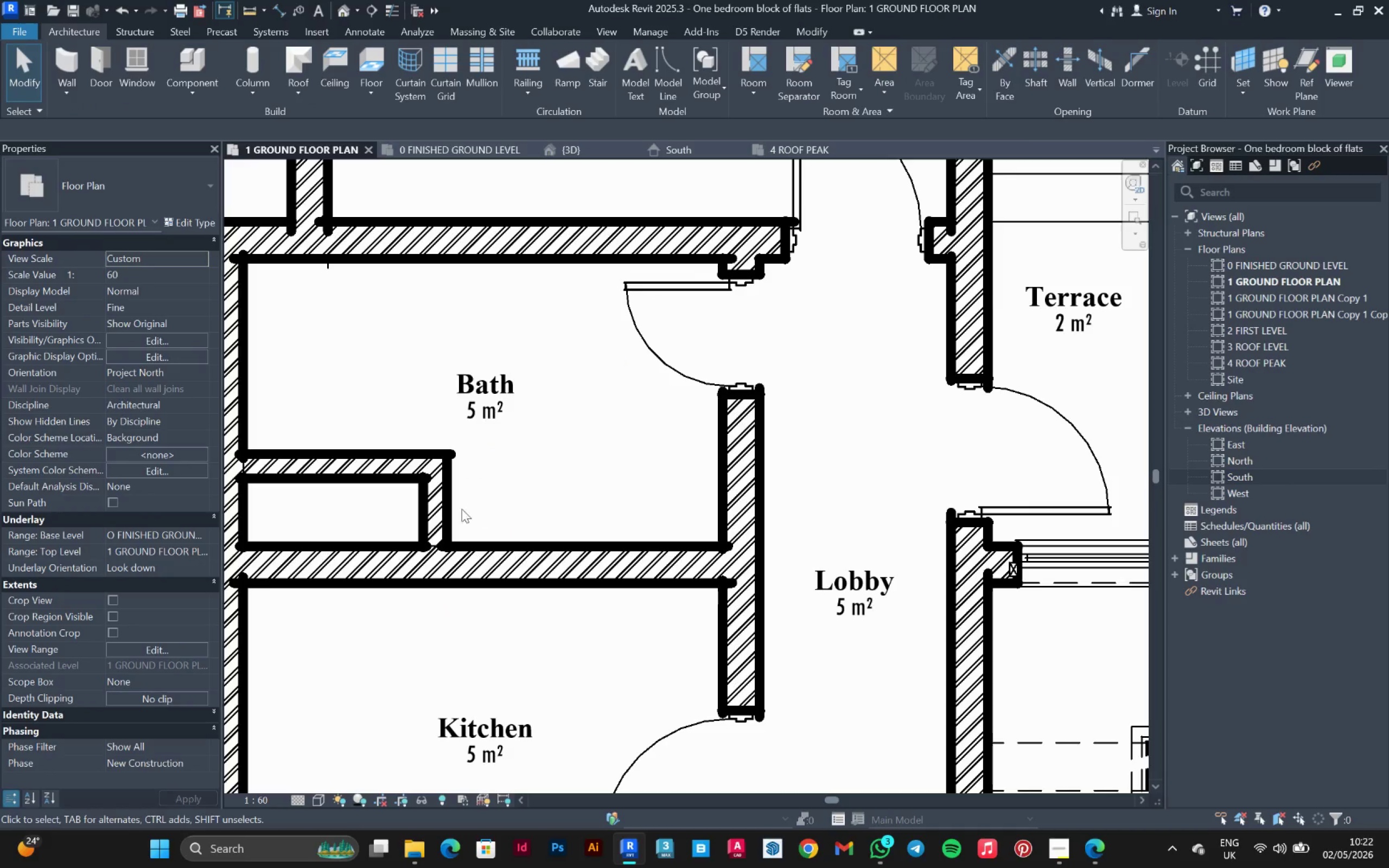 
left_click([451, 509])
 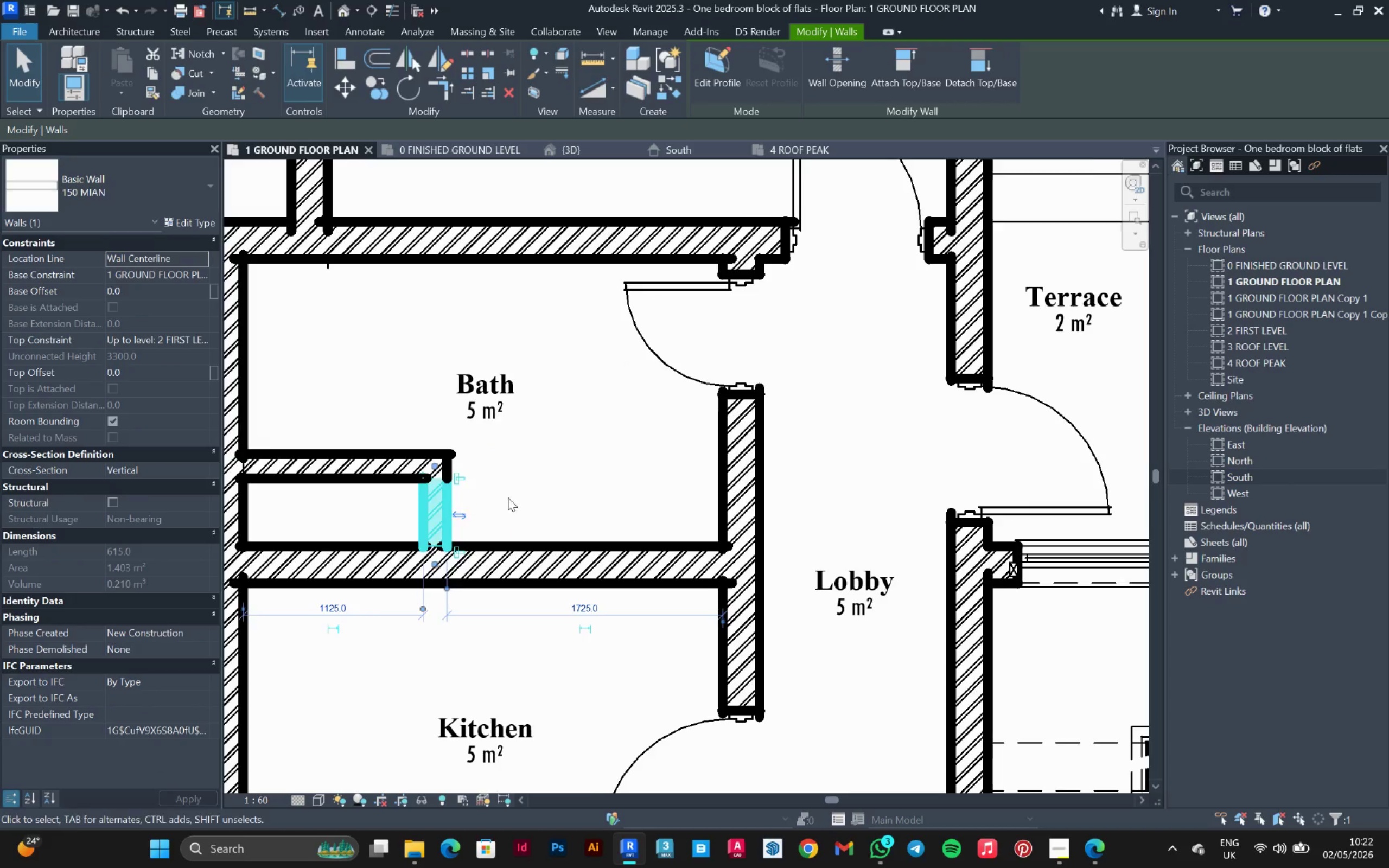 
left_click([534, 488])
 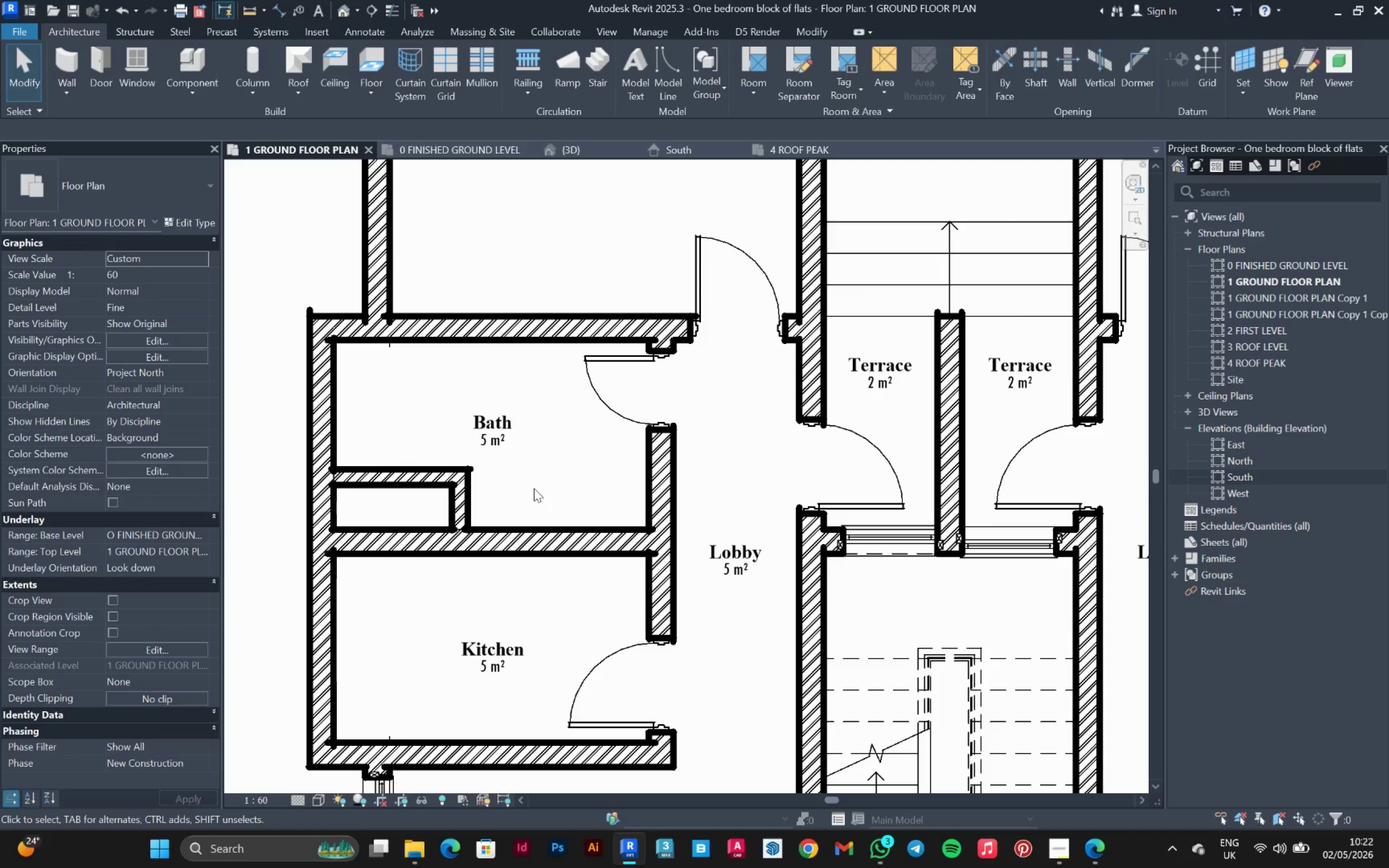 
scroll: coordinate [508, 497], scroll_direction: down, amount: 3.0
 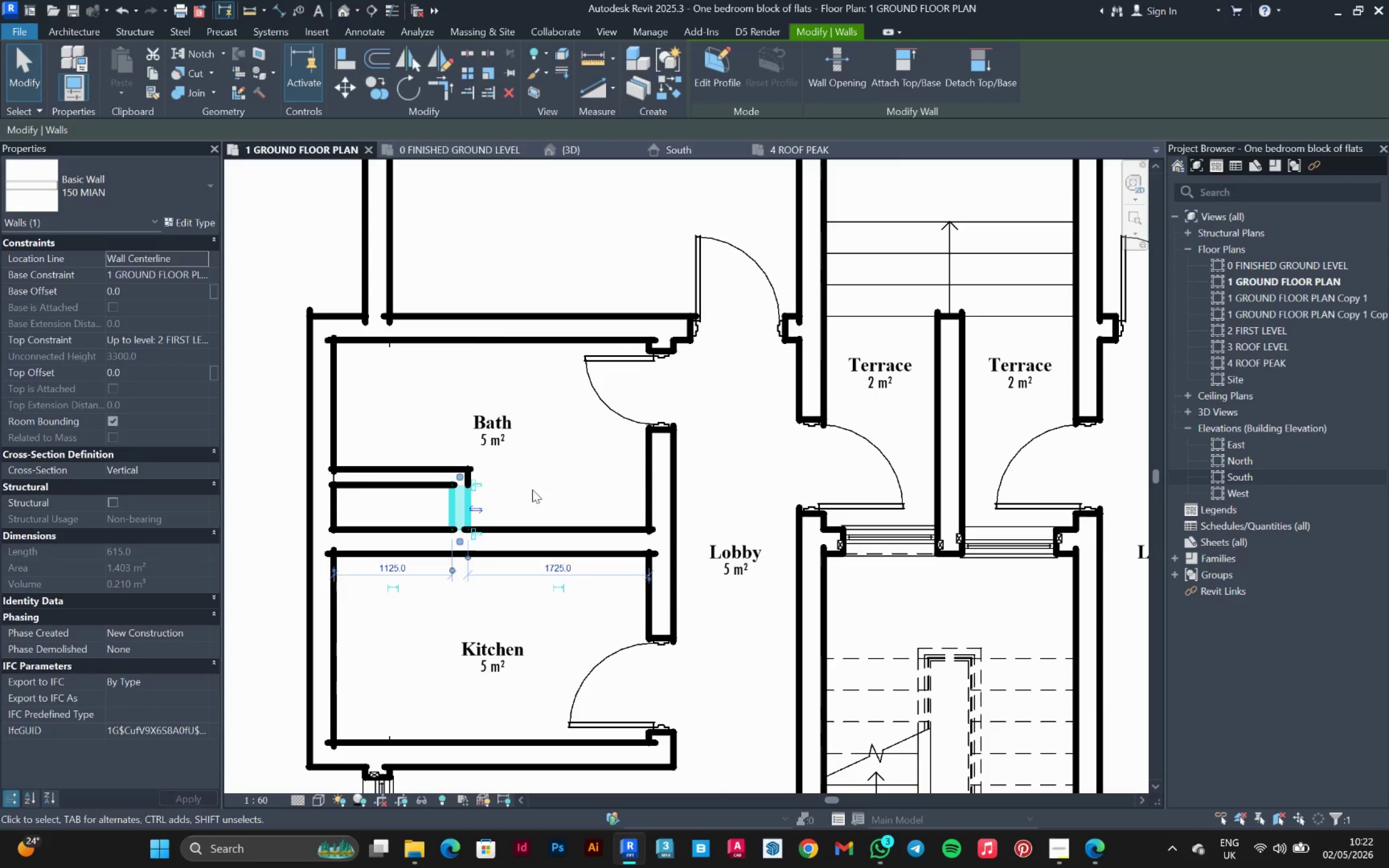 
type(di)
 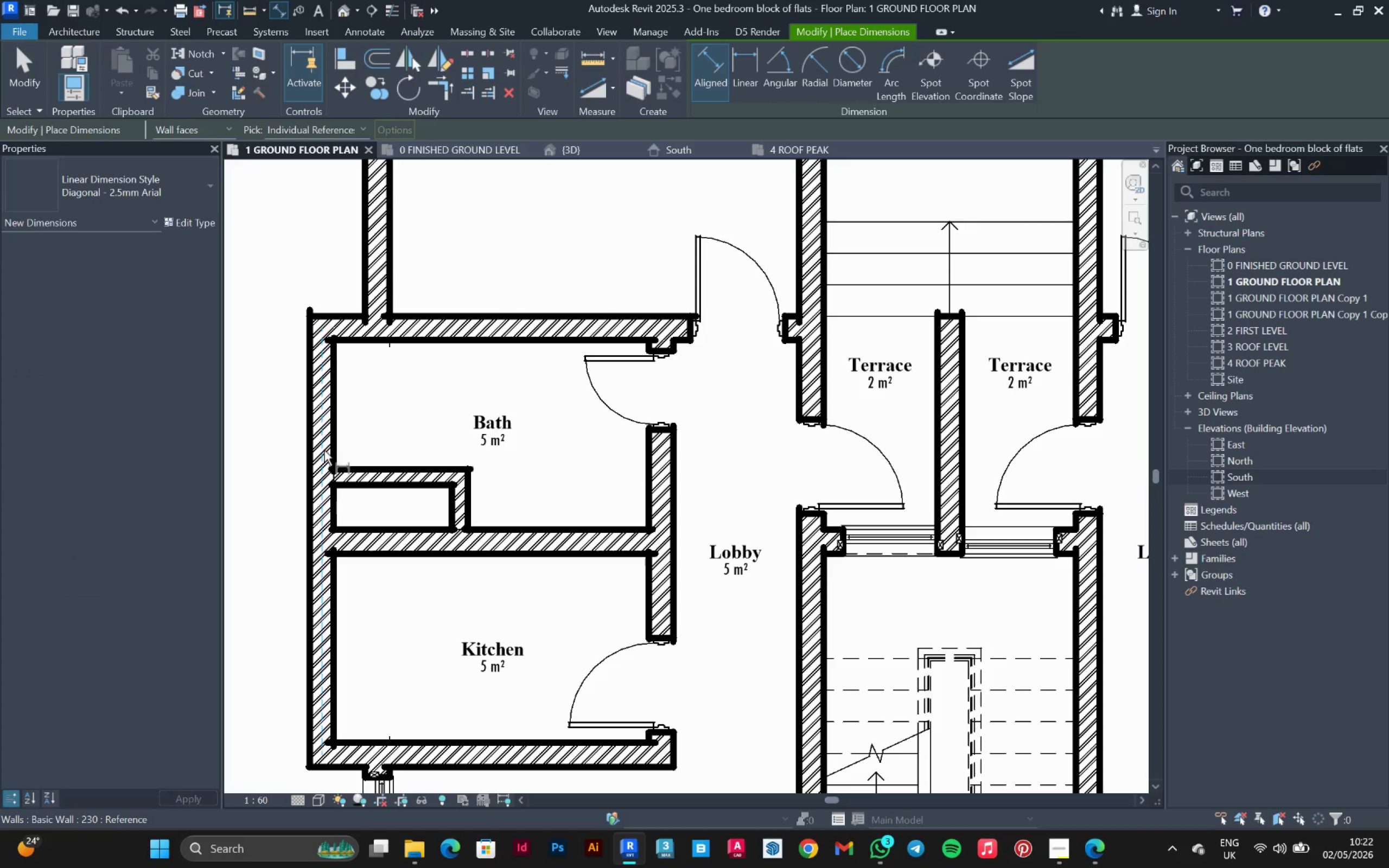 
left_click([328, 443])
 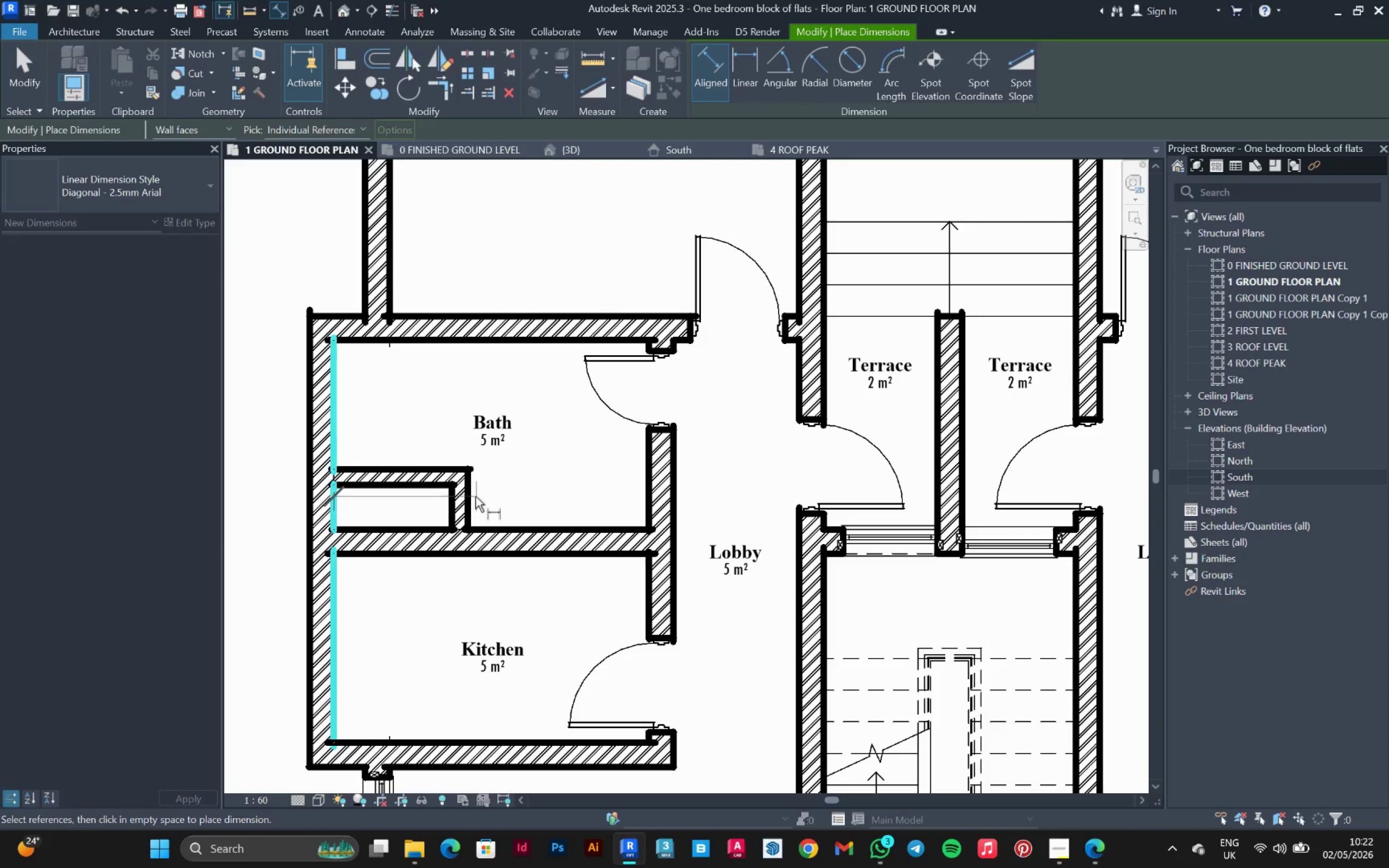 
left_click([472, 499])
 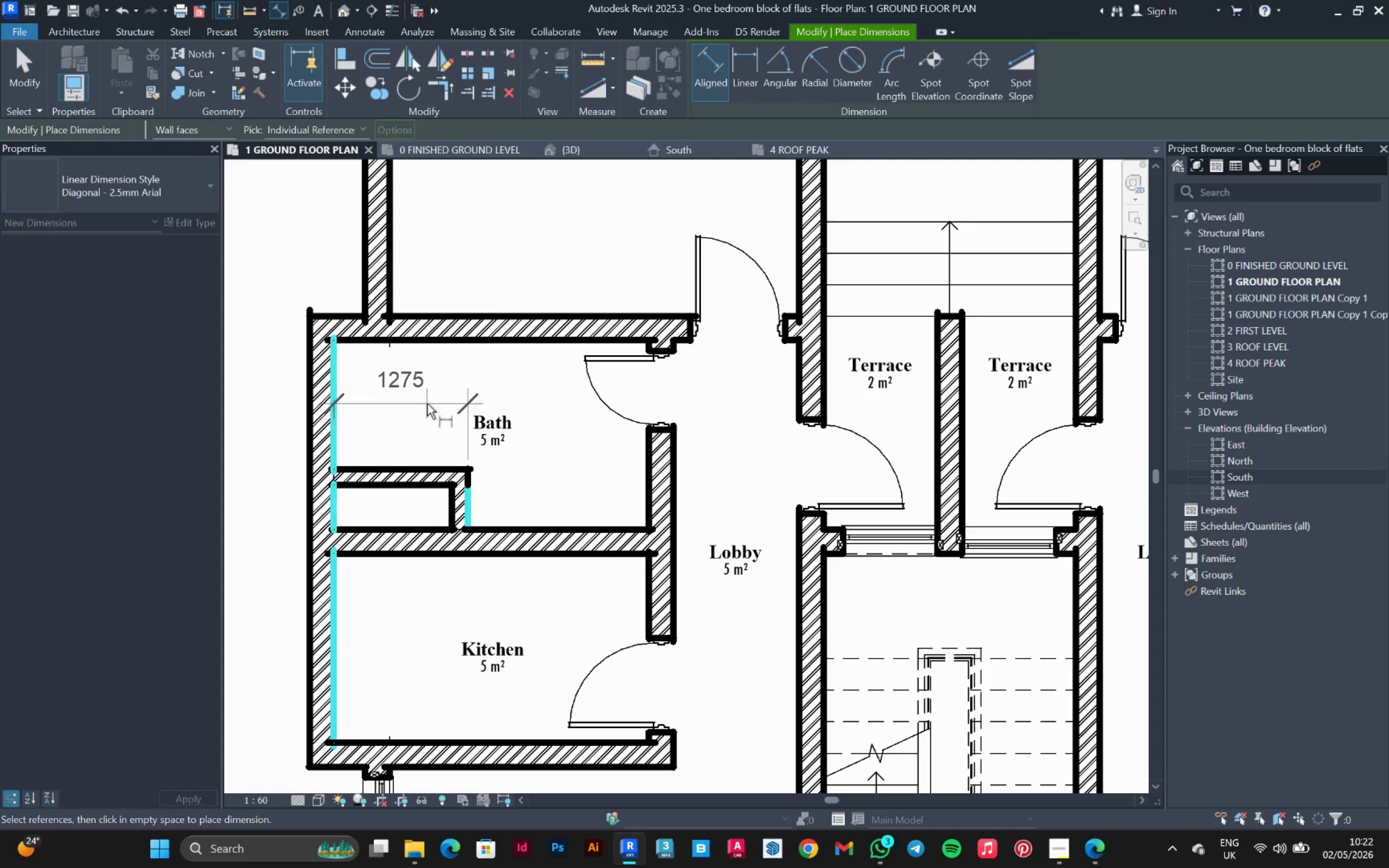 
left_click([427, 403])
 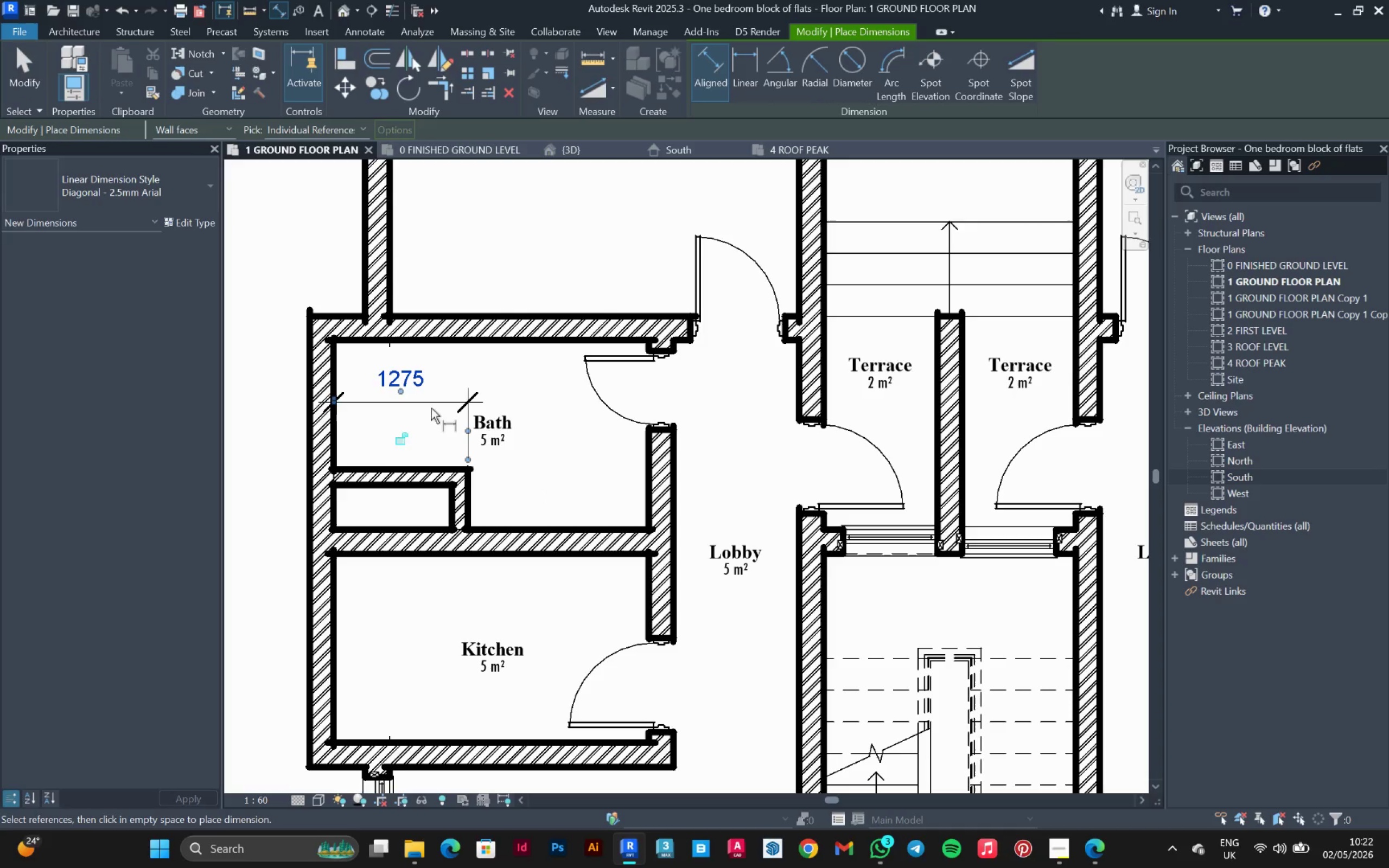 
key(Escape)
 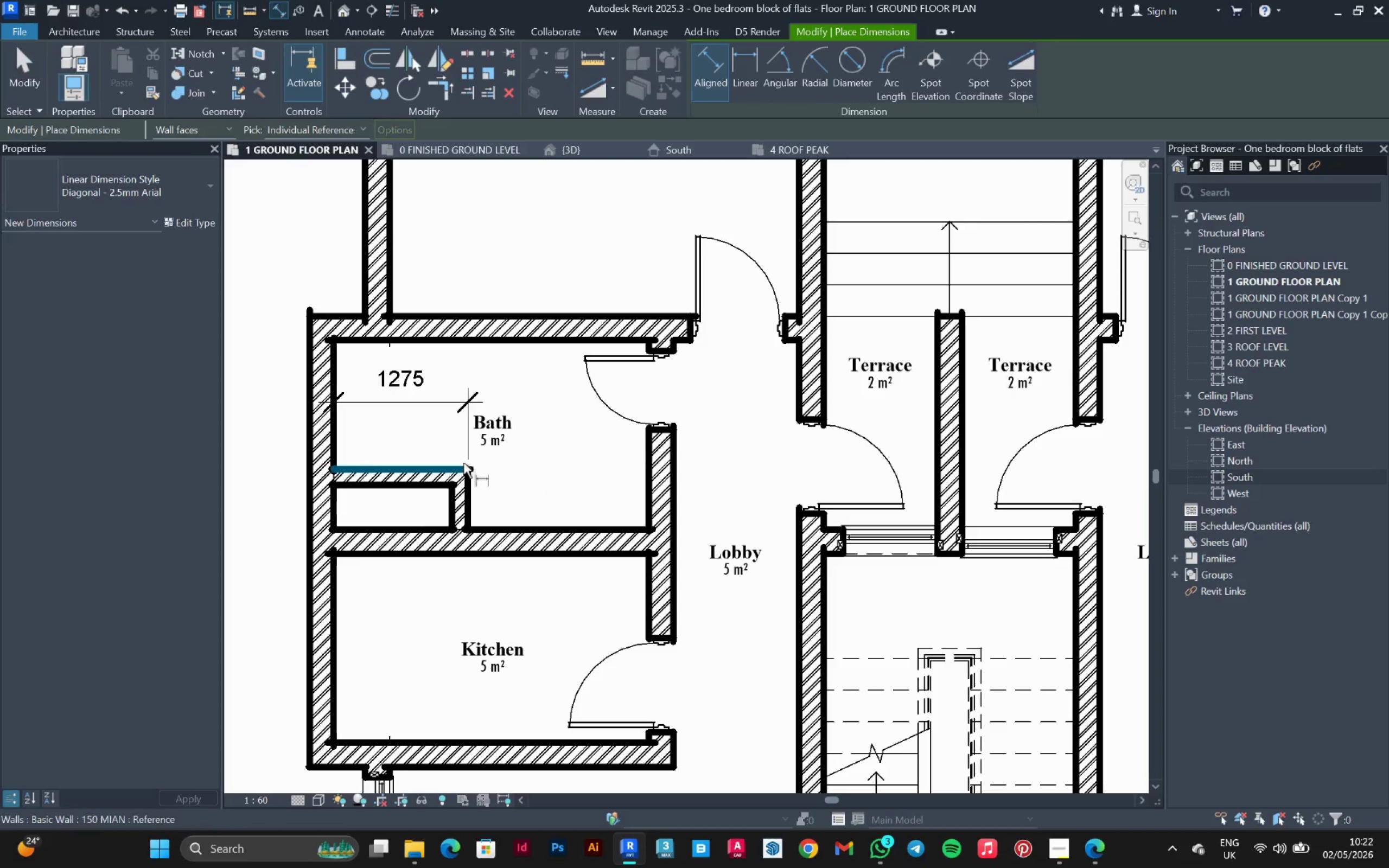 
key(Escape)
 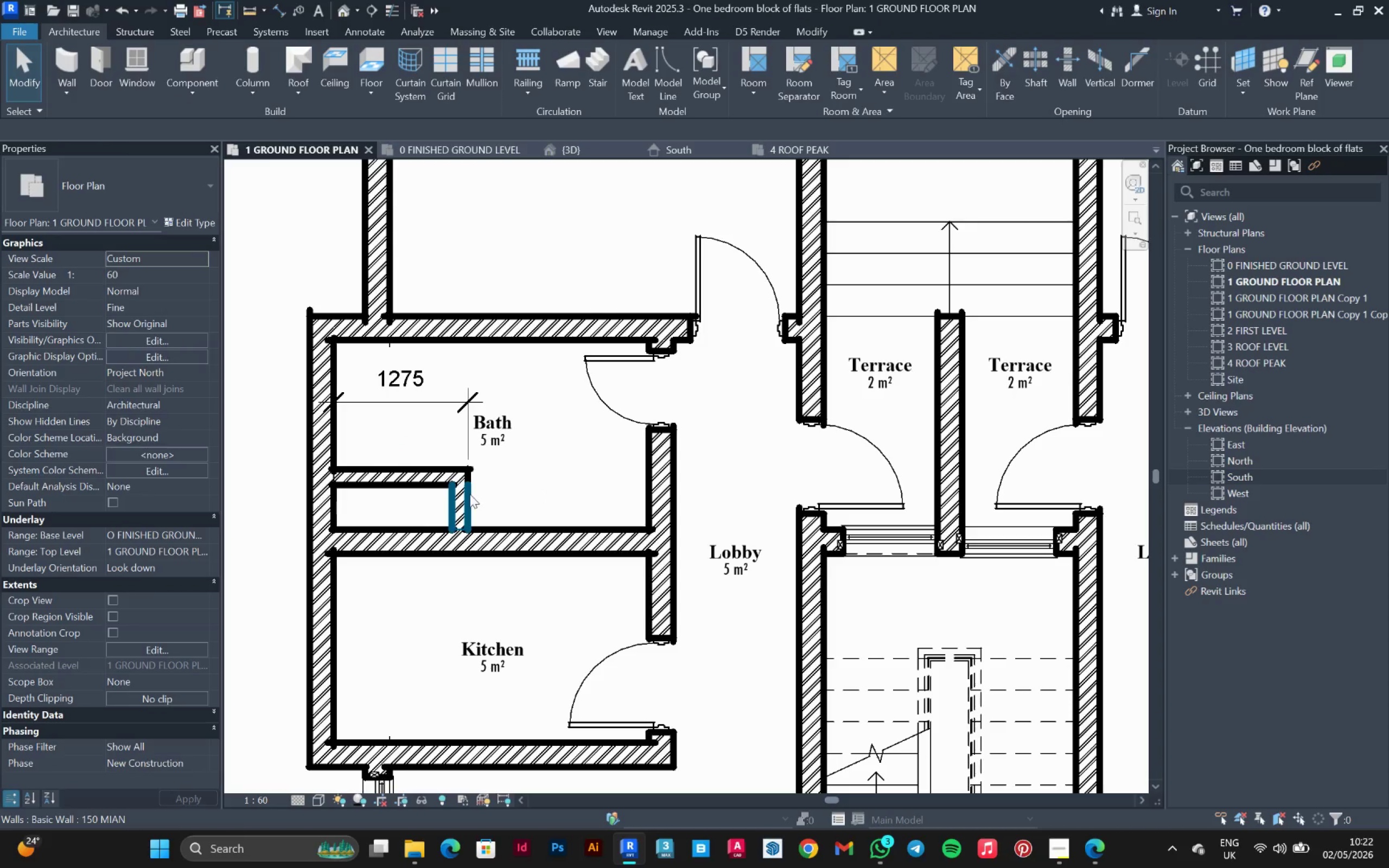 
left_click_drag(start_coordinate=[470, 495], to_coordinate=[403, 391])
 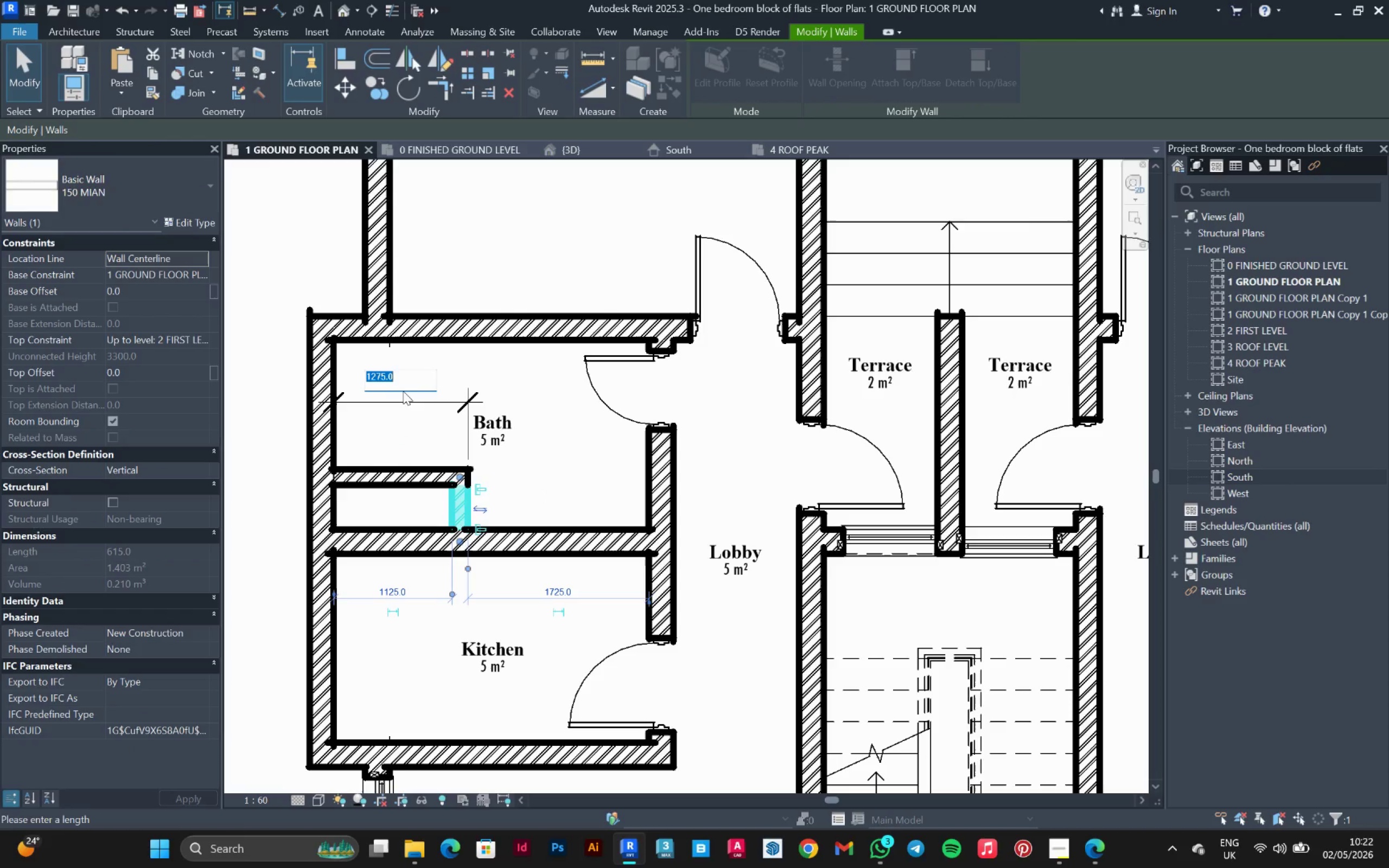 
left_click([403, 391])
 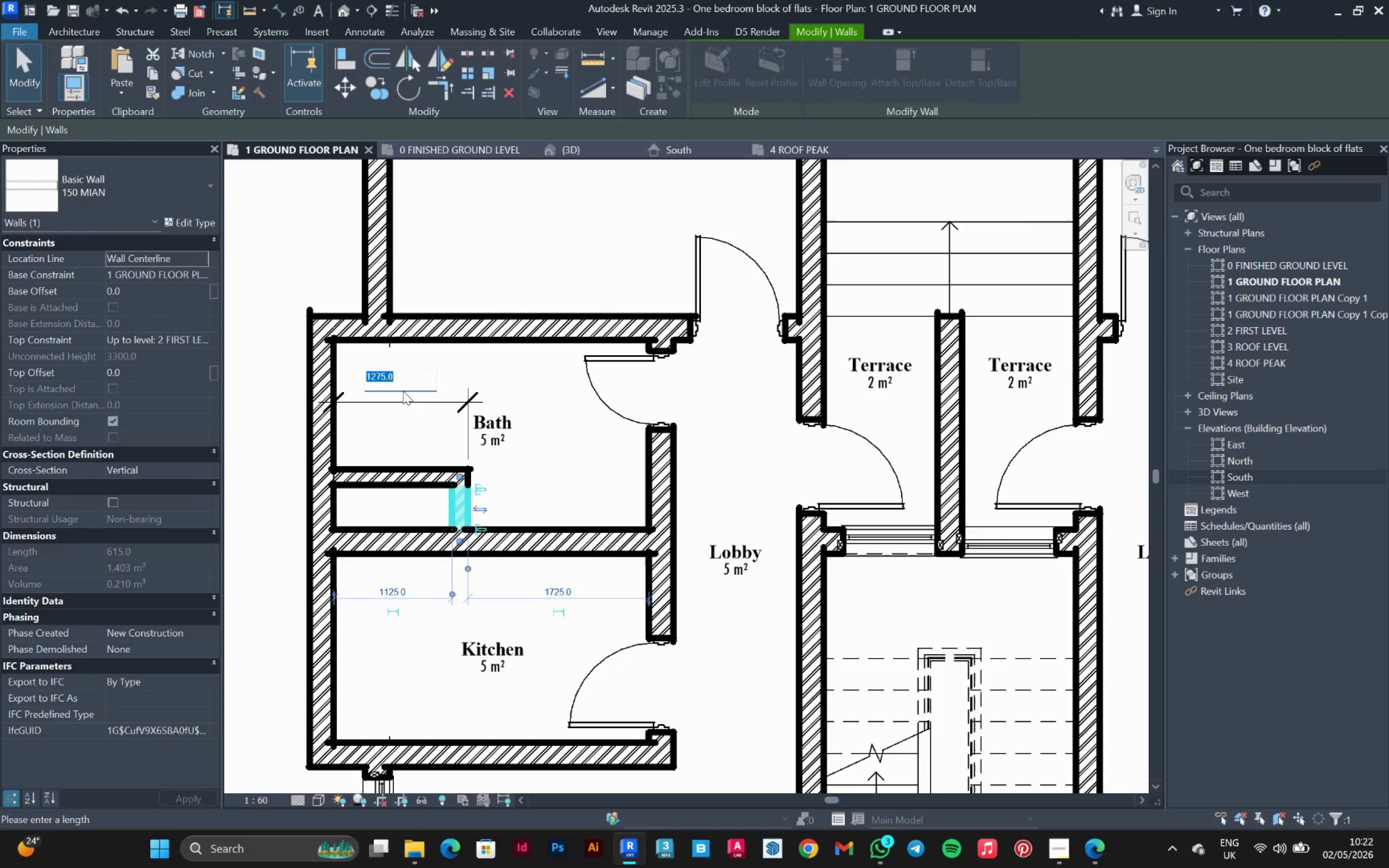 
type(900)
 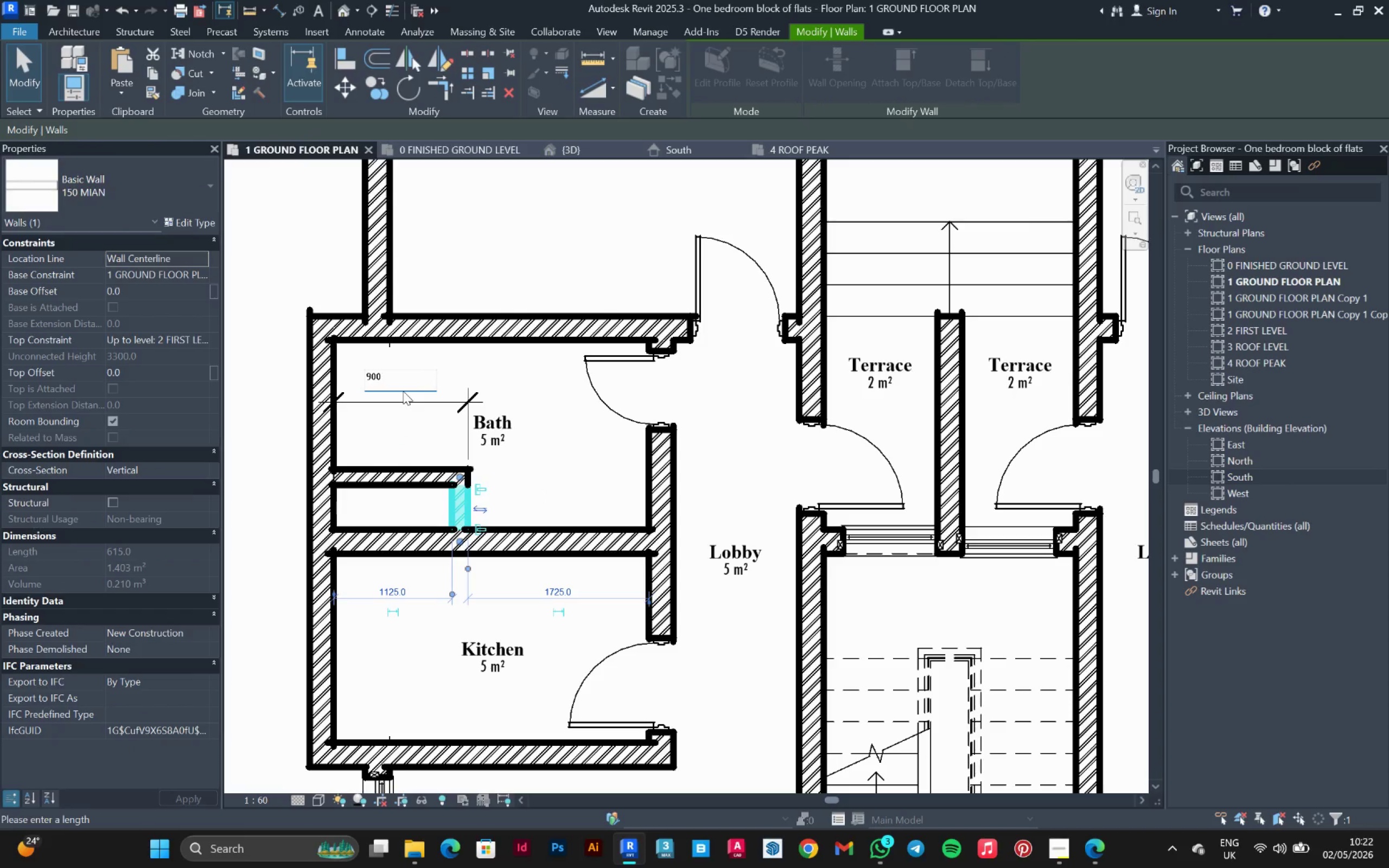 
key(Enter)
 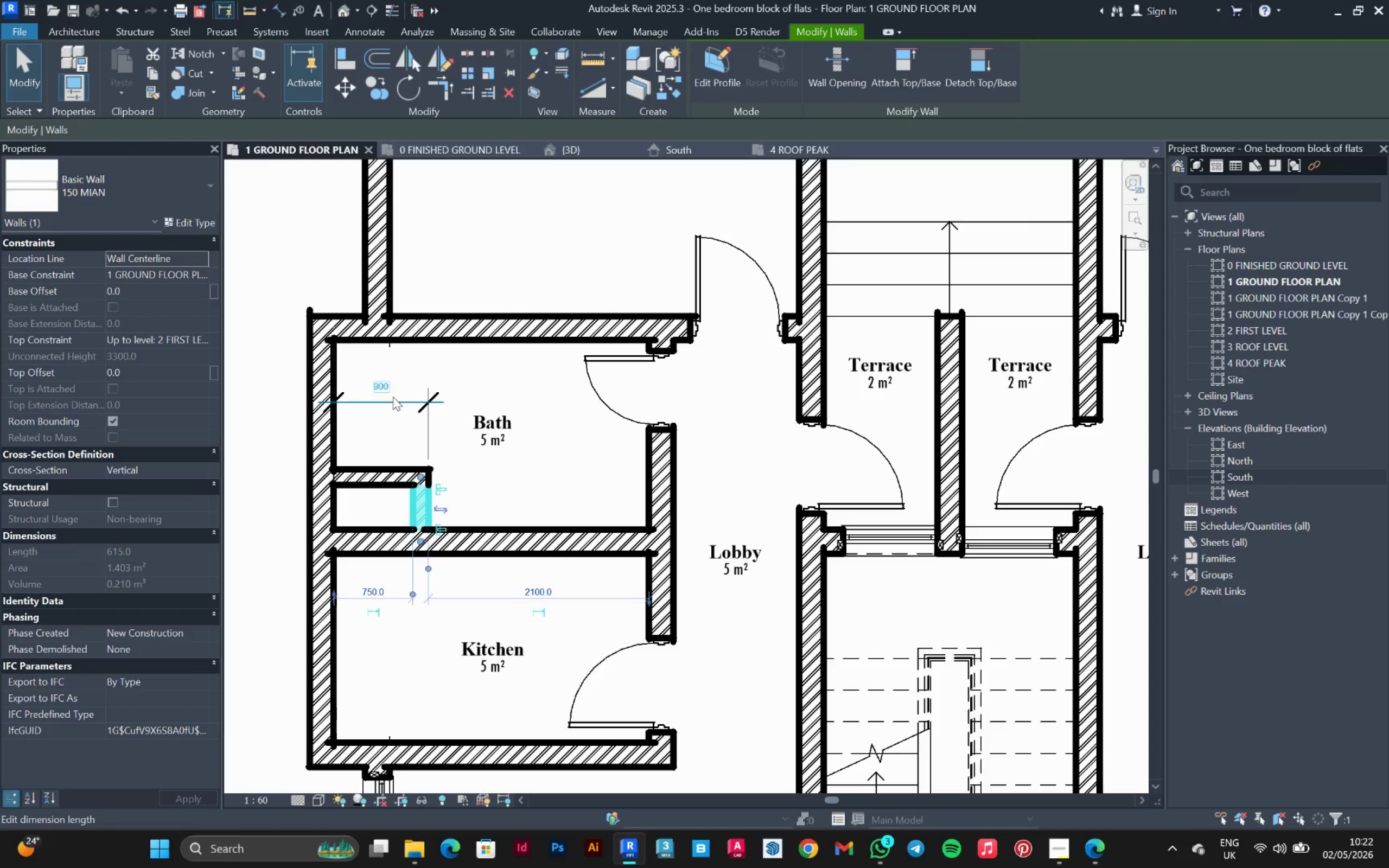 
left_click([386, 388])
 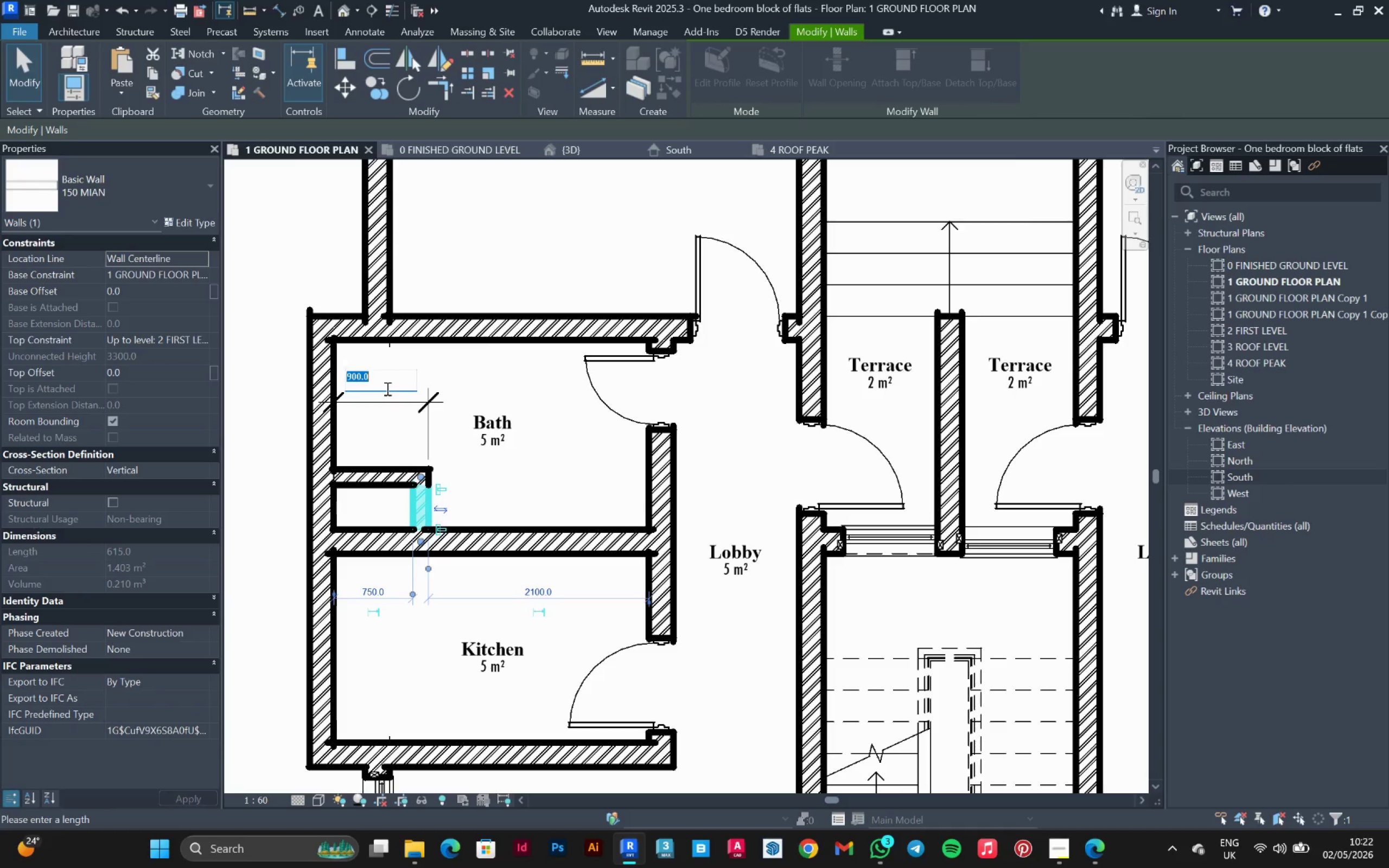 
type(1200)
 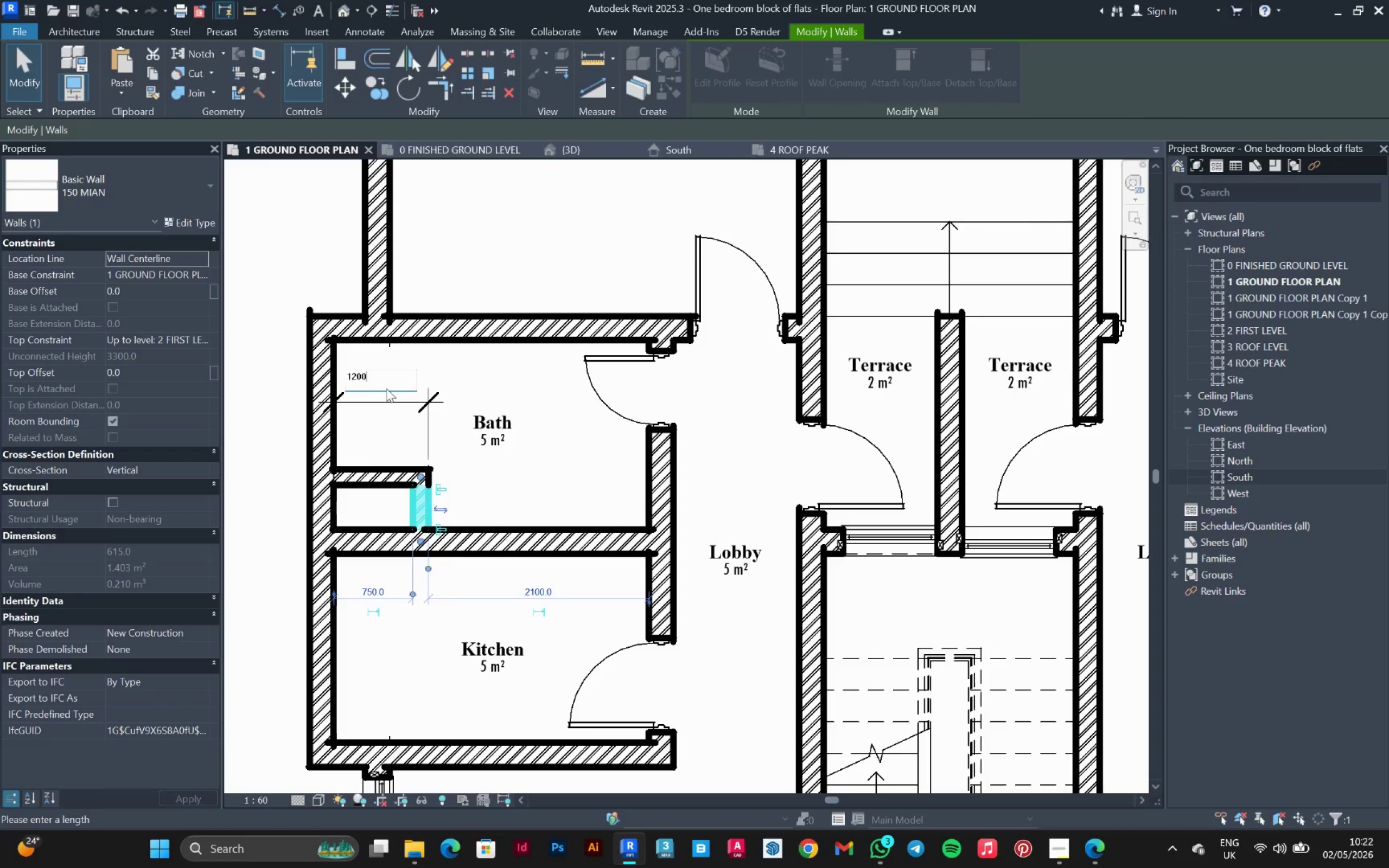 
key(Enter)
 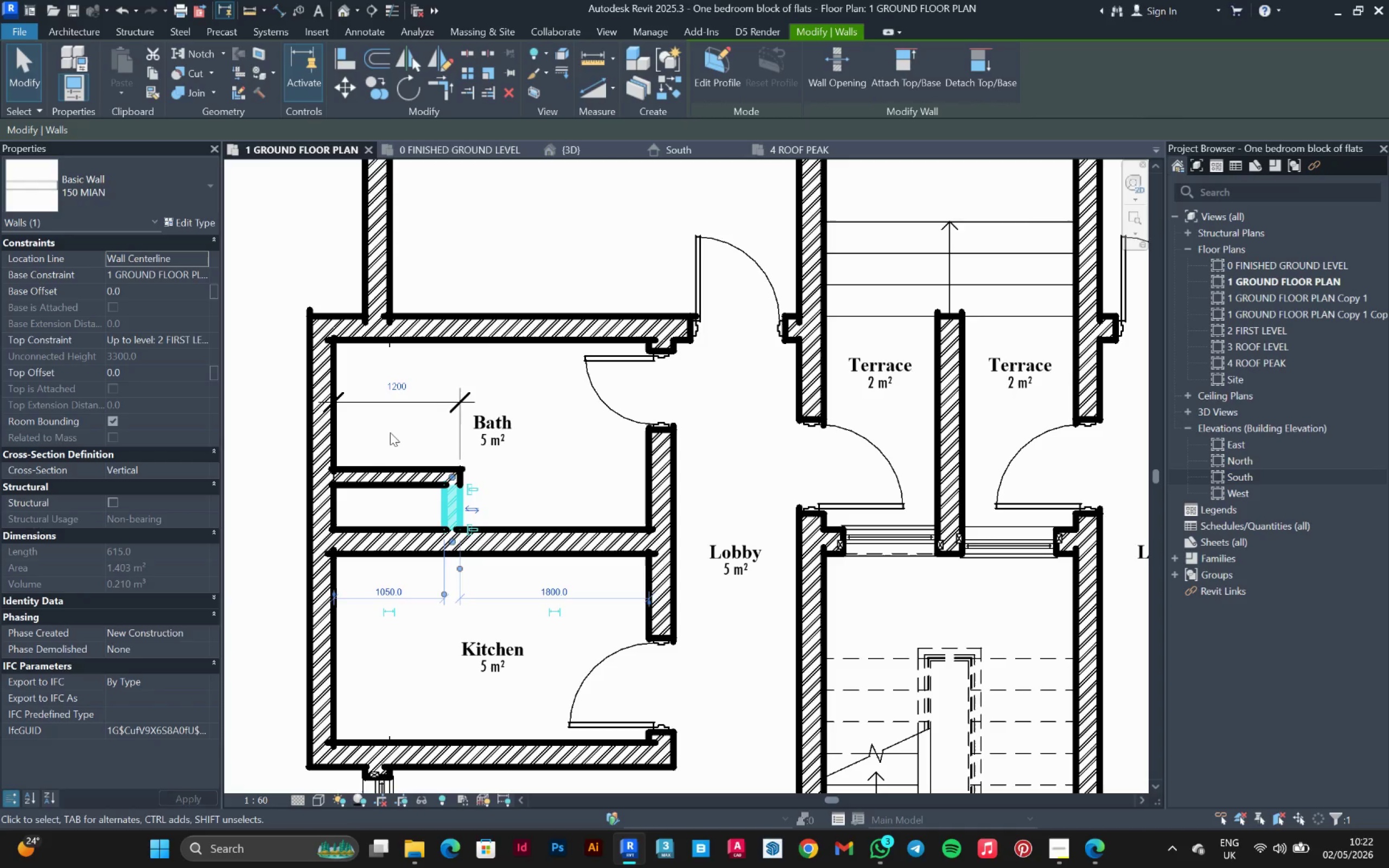 
wait(9.27)
 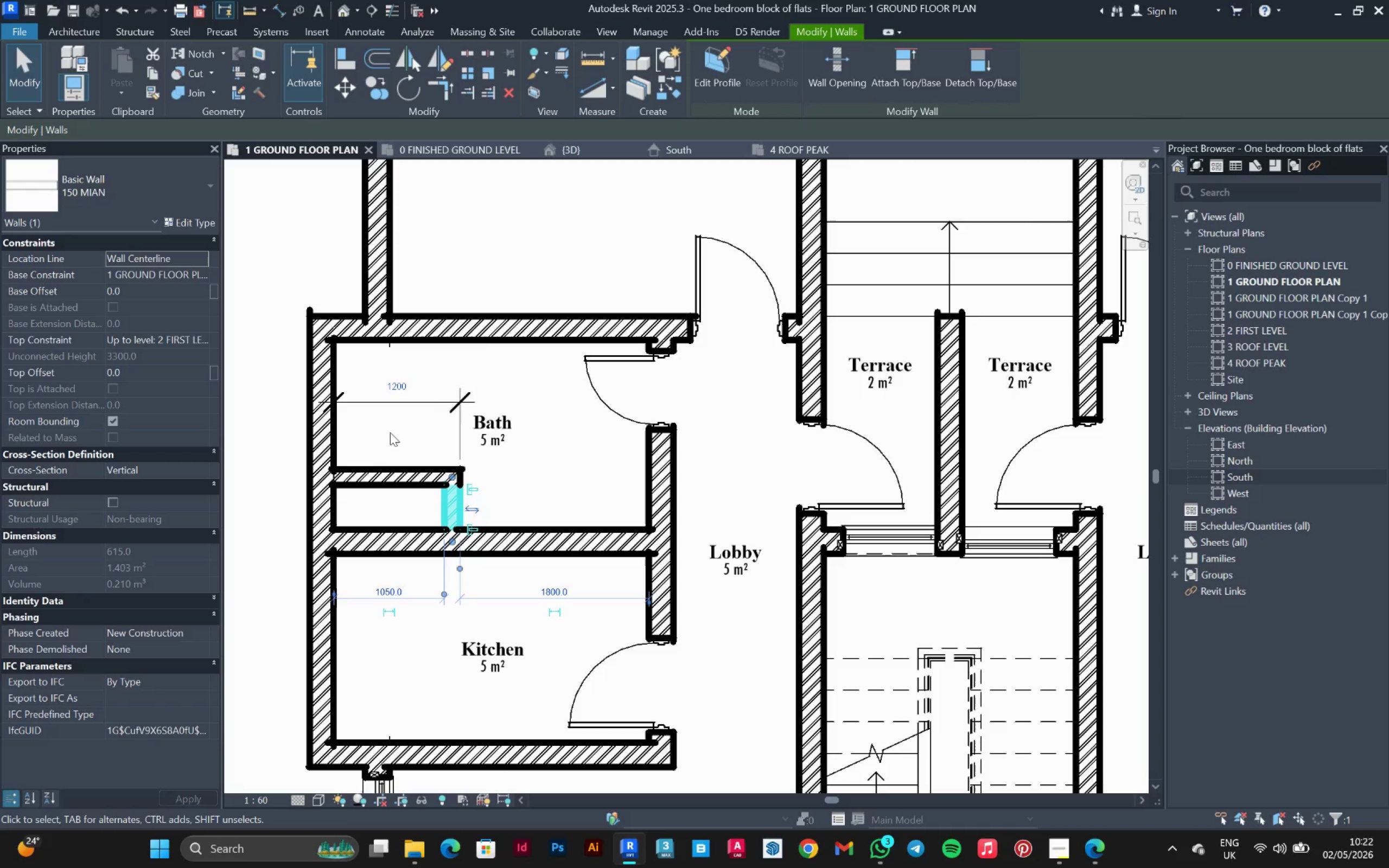 
left_click_drag(start_coordinate=[402, 462], to_coordinate=[500, 506])
 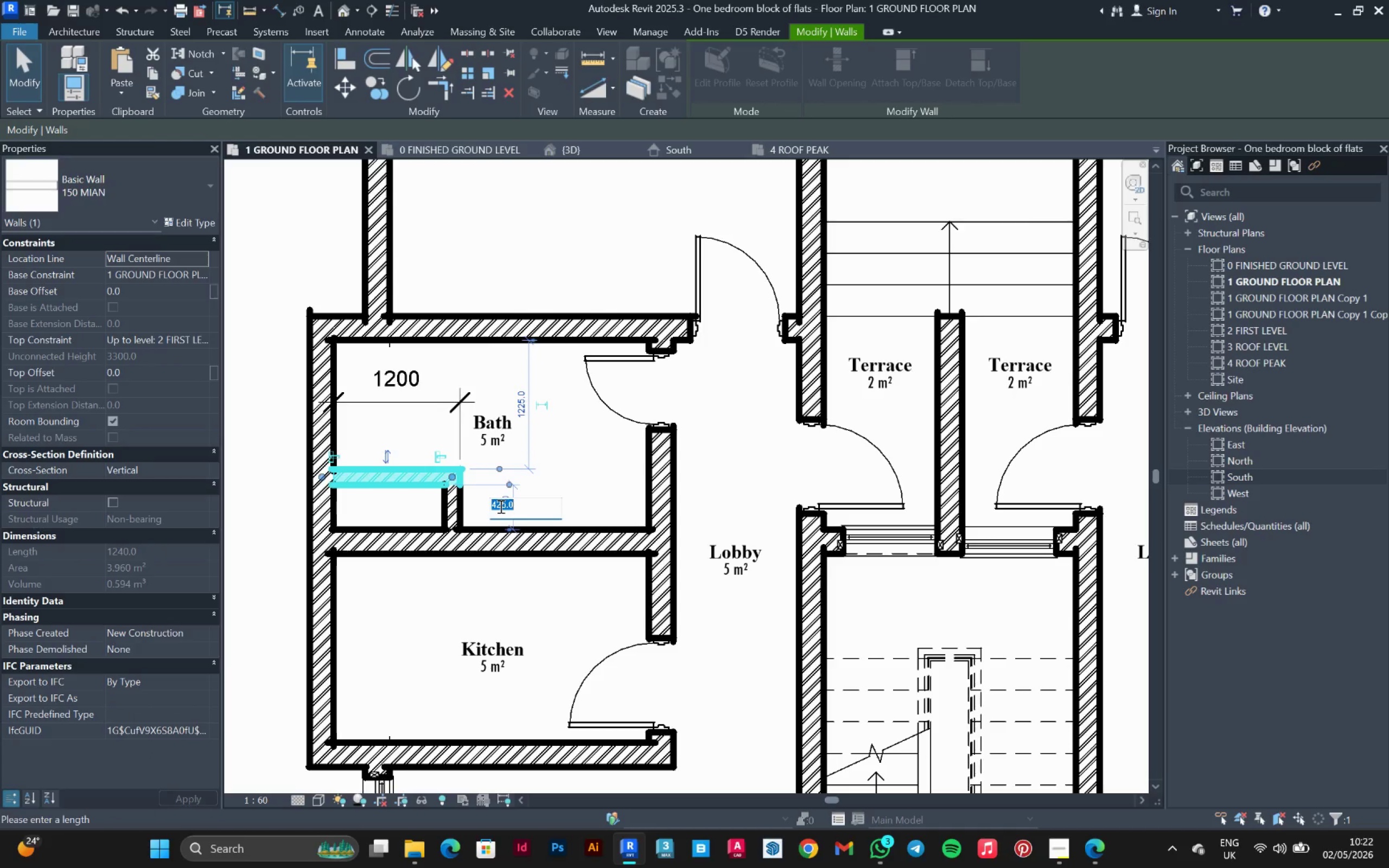 
left_click([500, 506])
 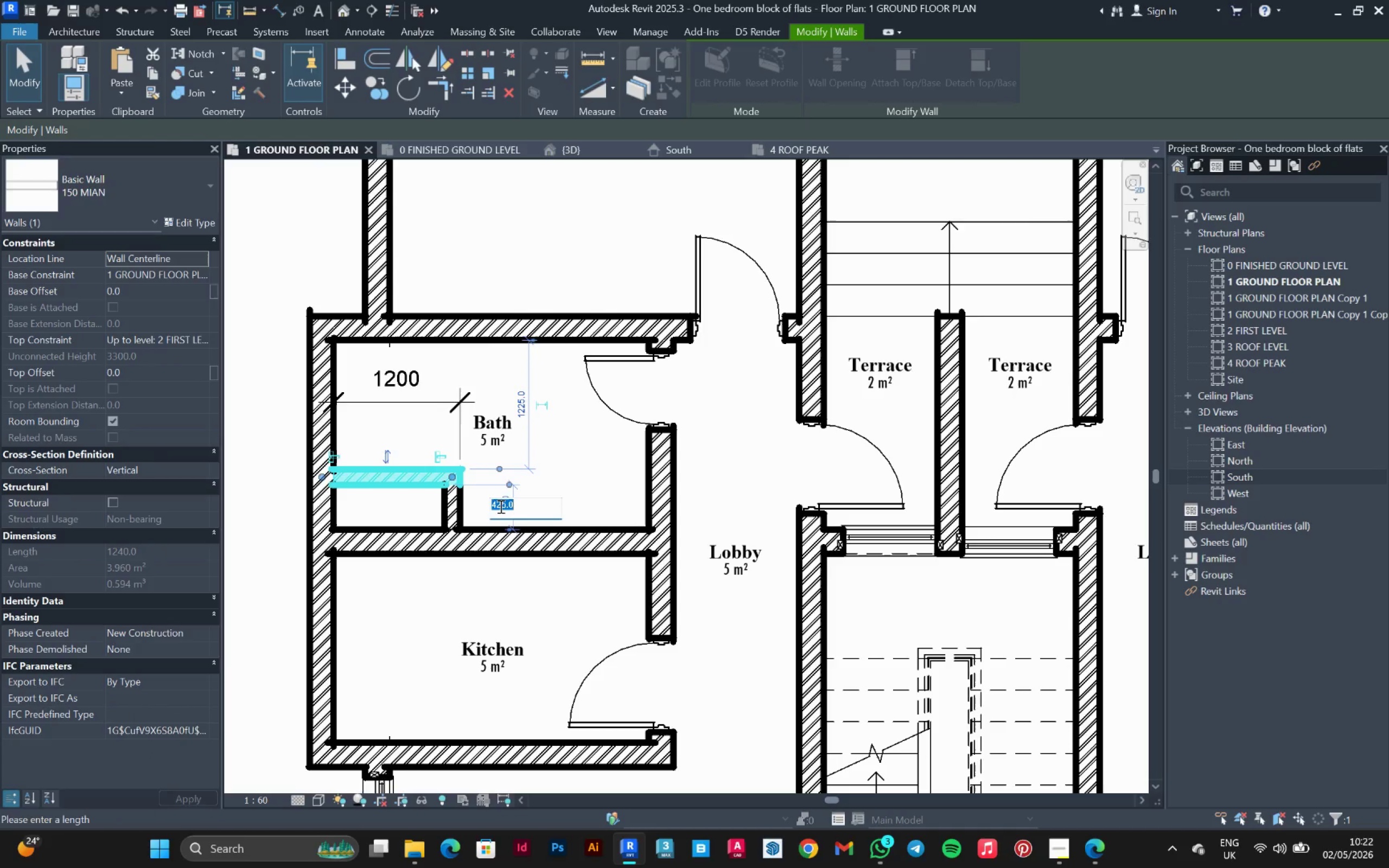 
type(350)
 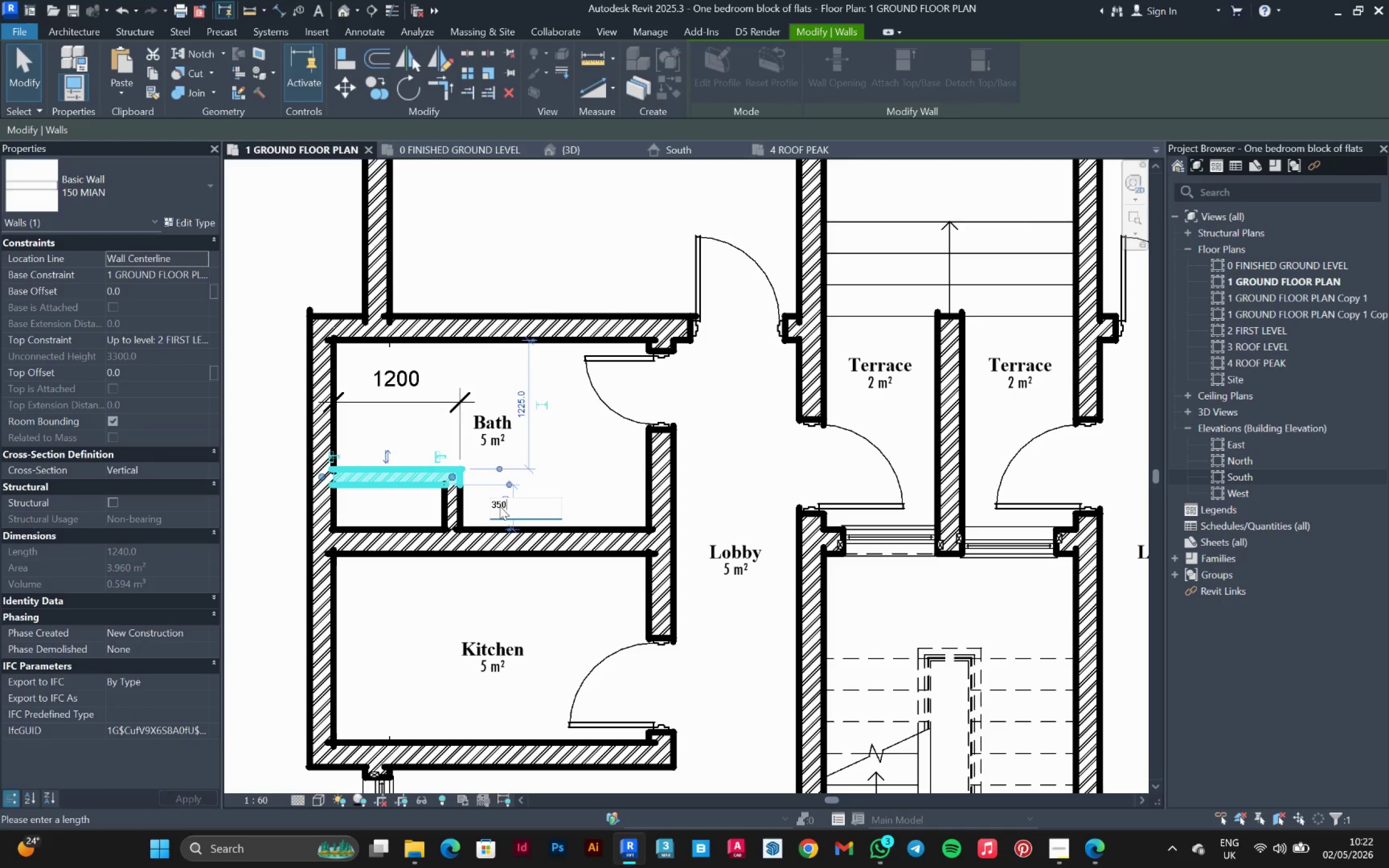 
key(Enter)
 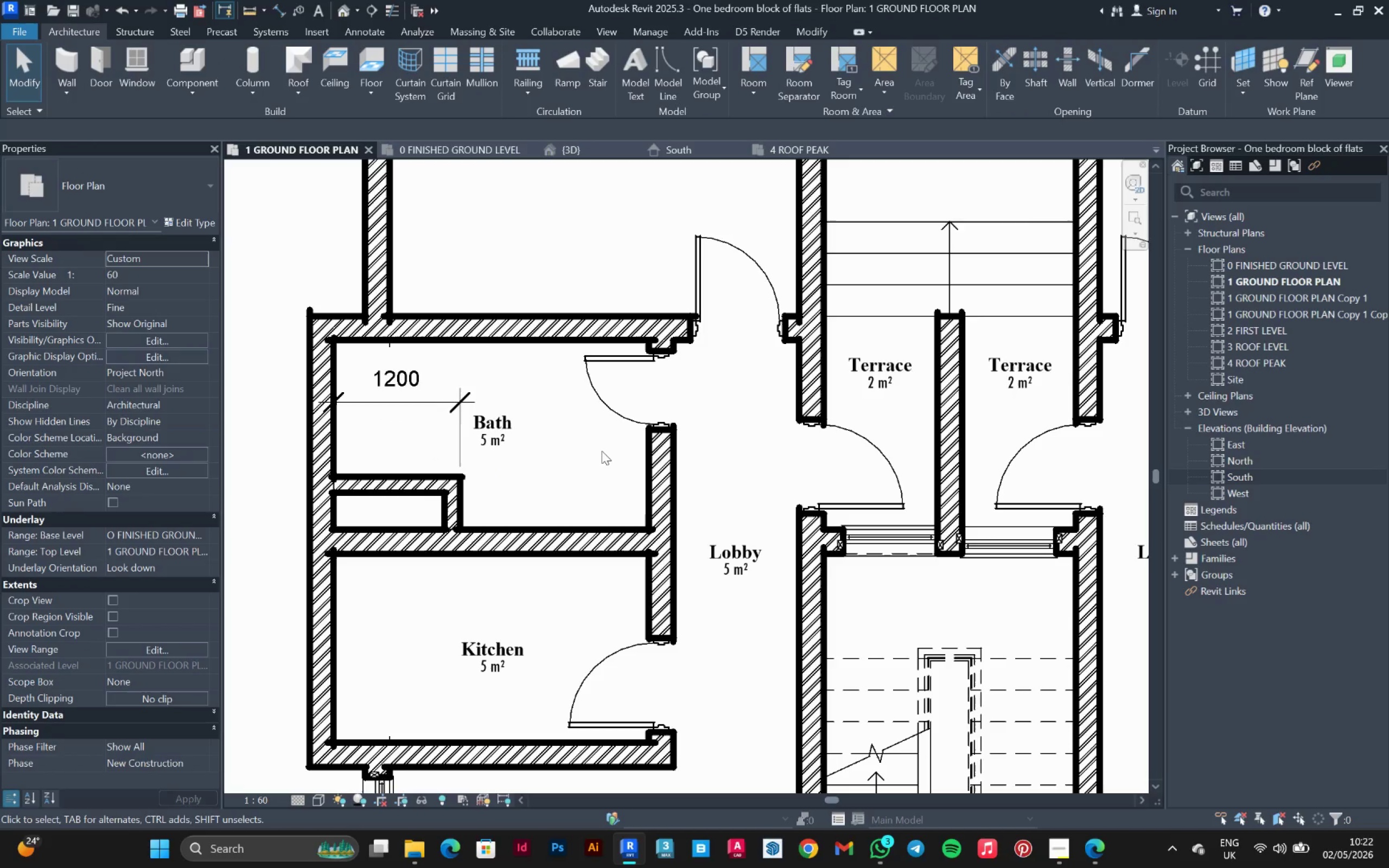 
scroll: coordinate [602, 451], scroll_direction: up, amount: 4.0
 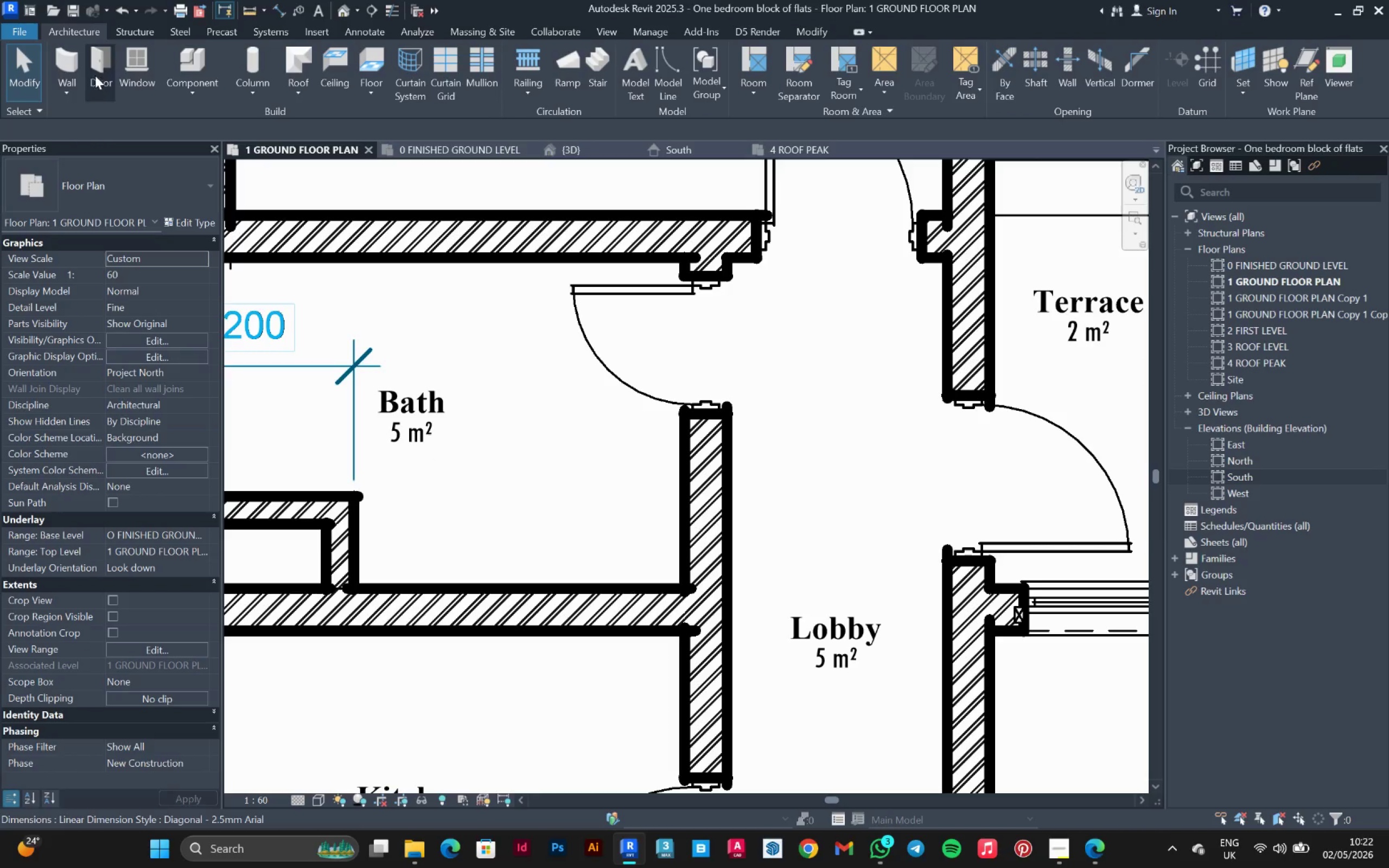 
left_click([79, 63])
 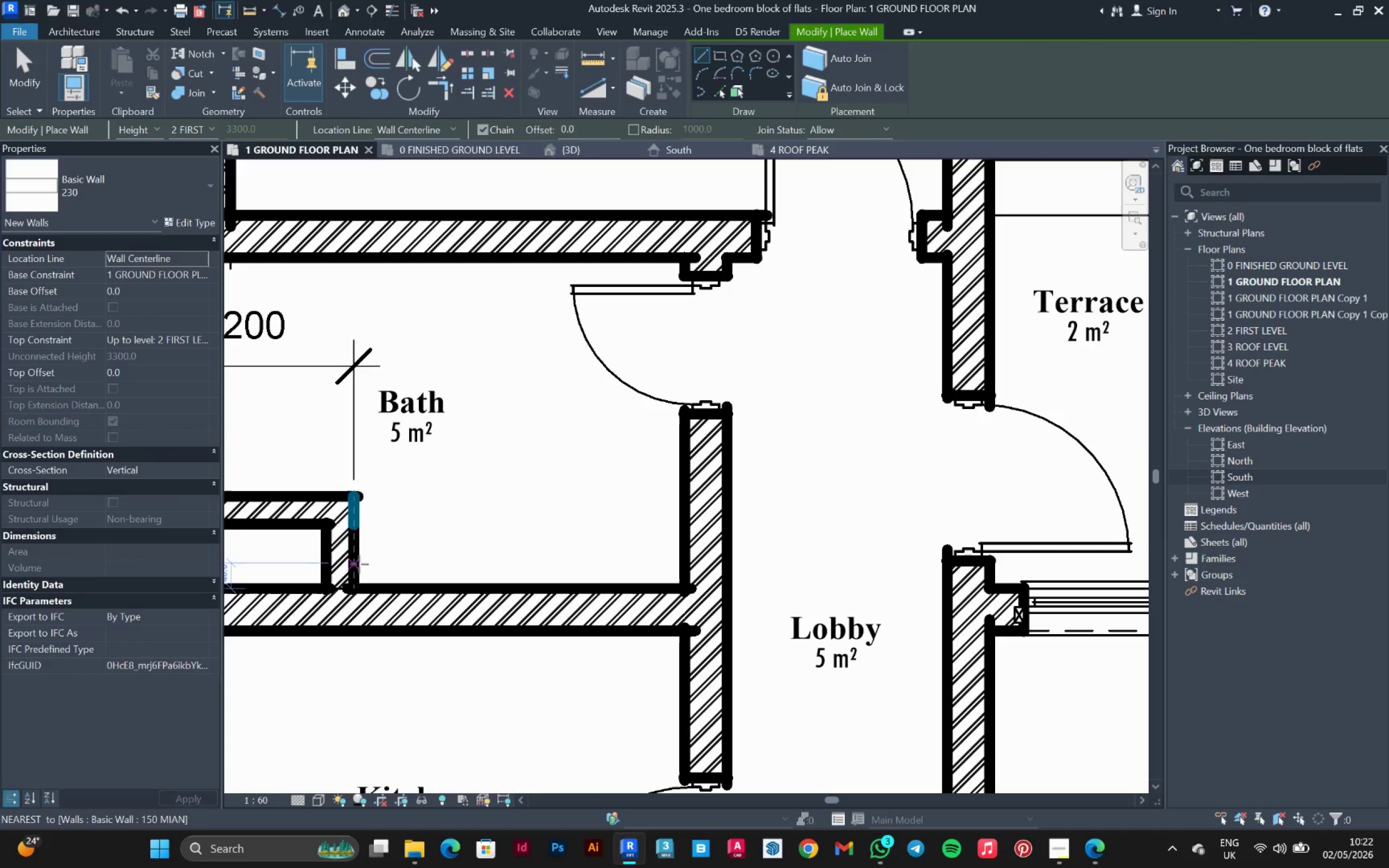 
left_click([359, 564])
 